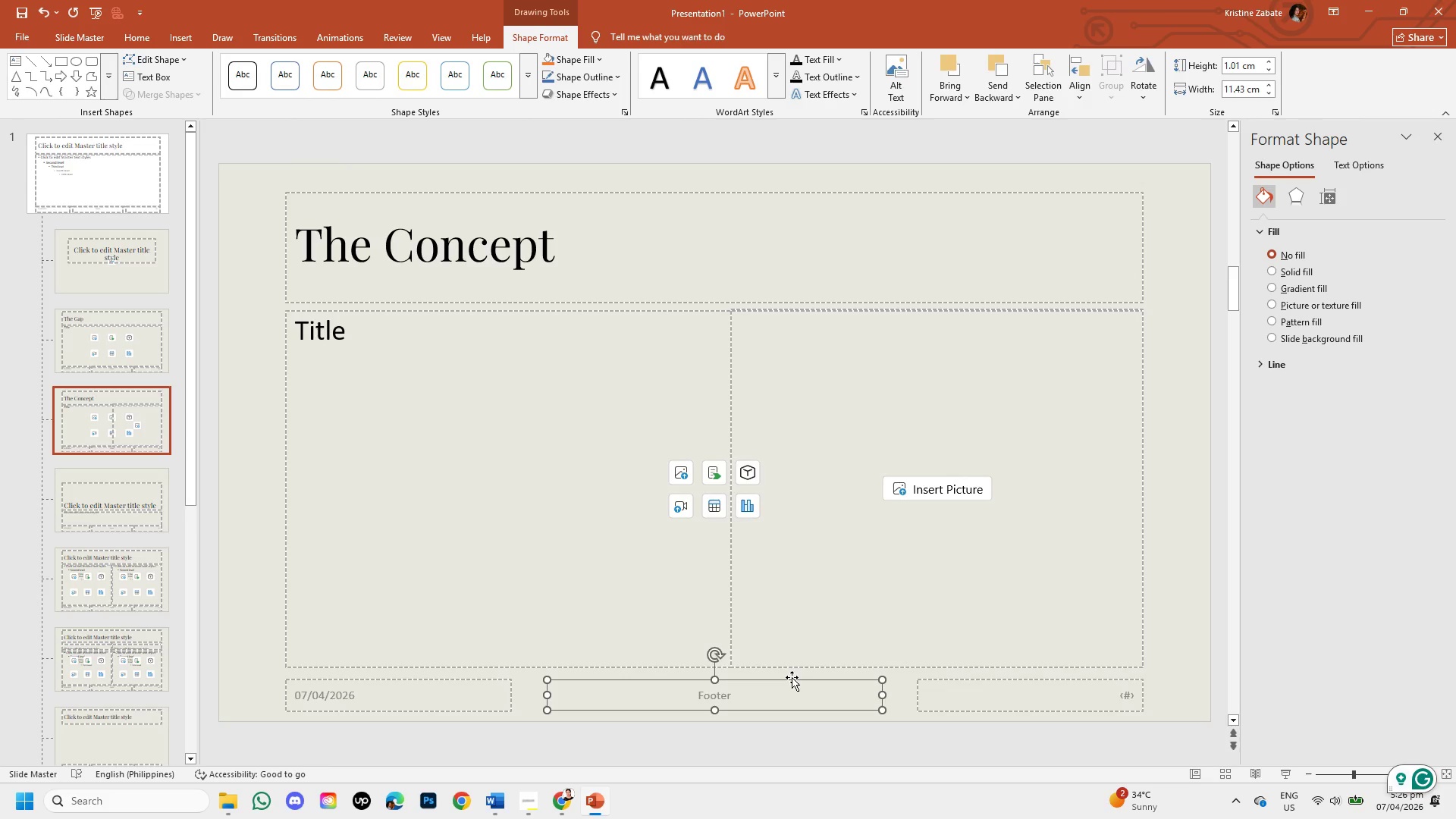 
key(Backspace)
 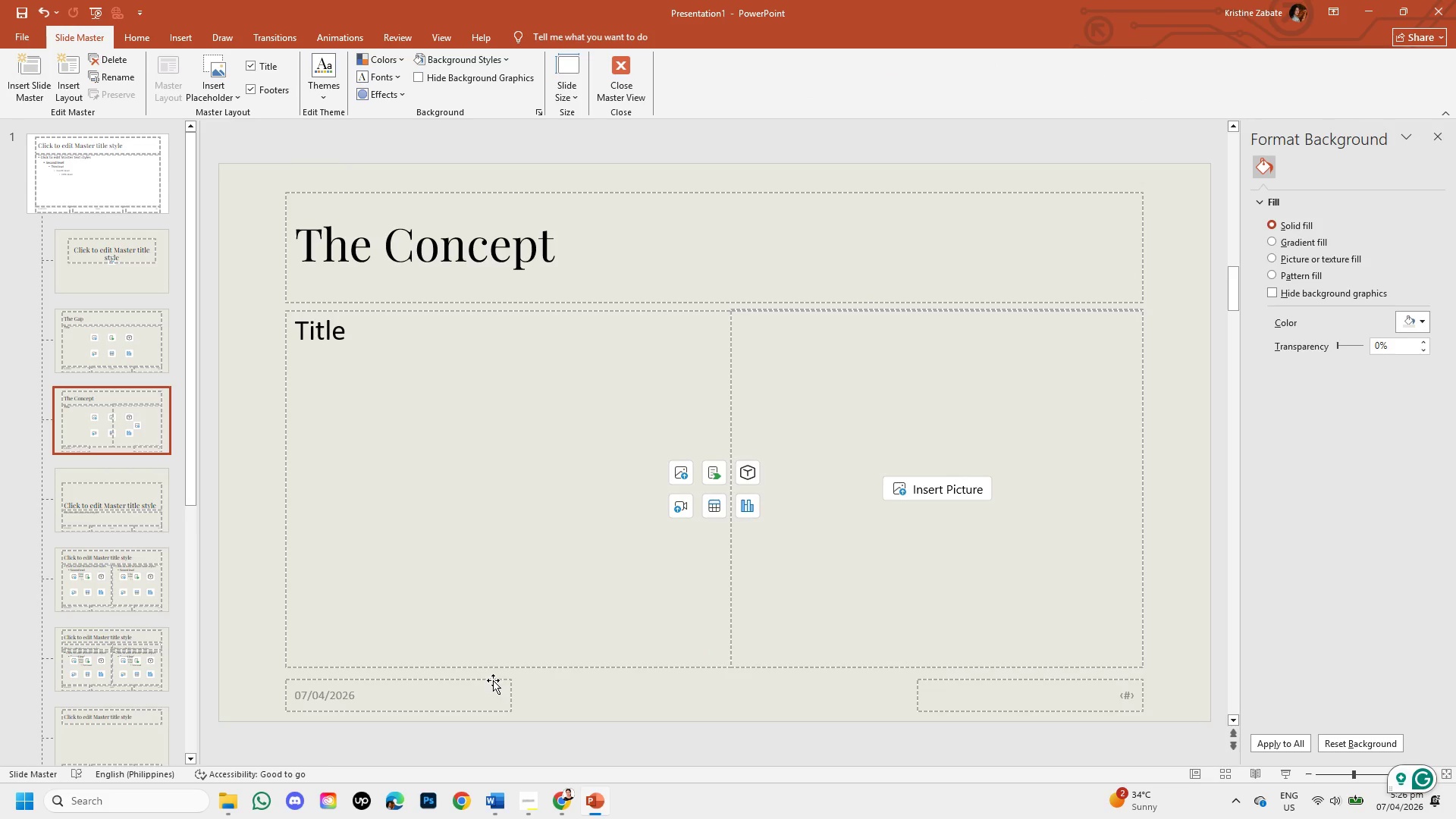 
left_click([492, 679])
 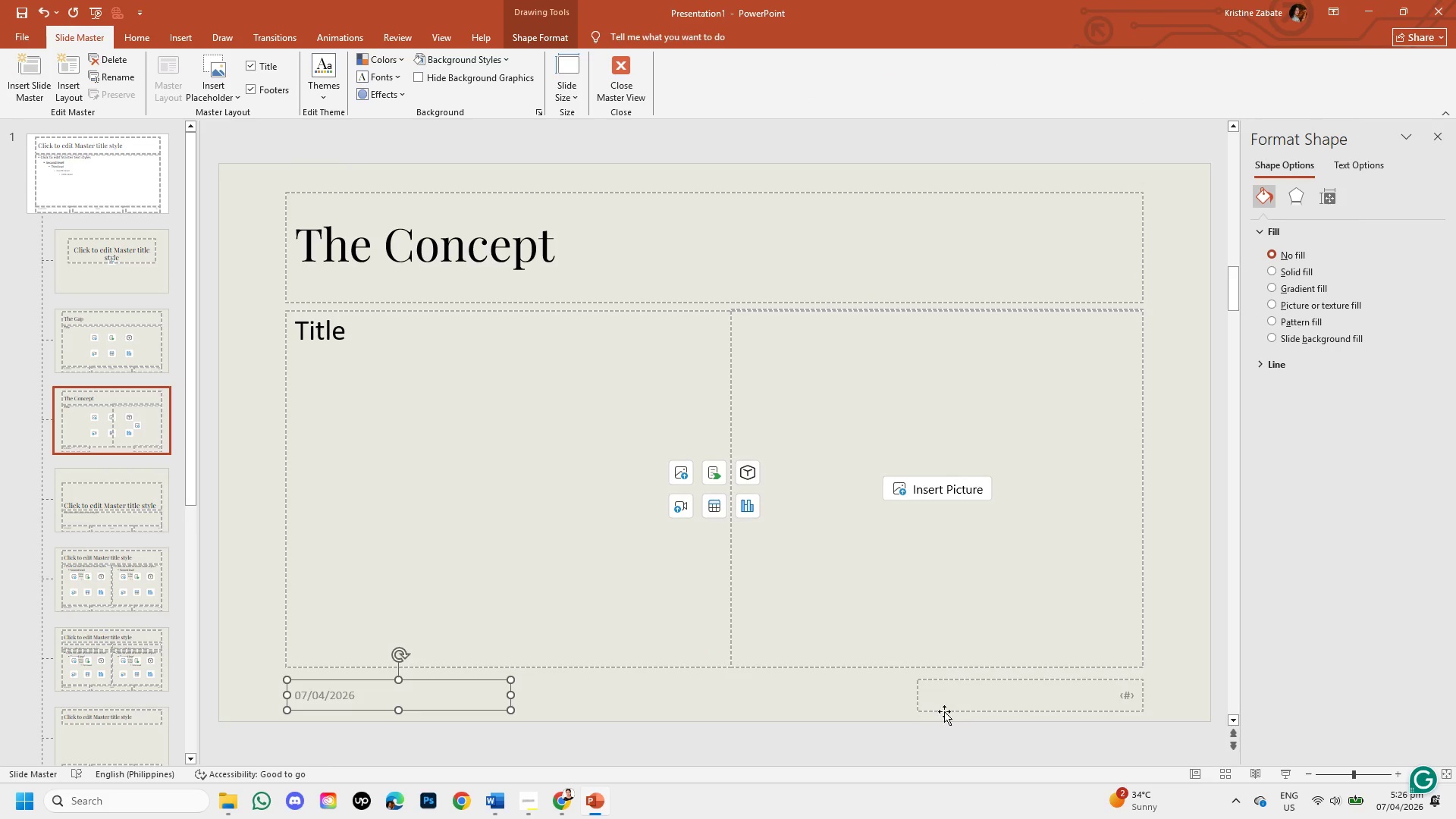 
key(Backspace)
 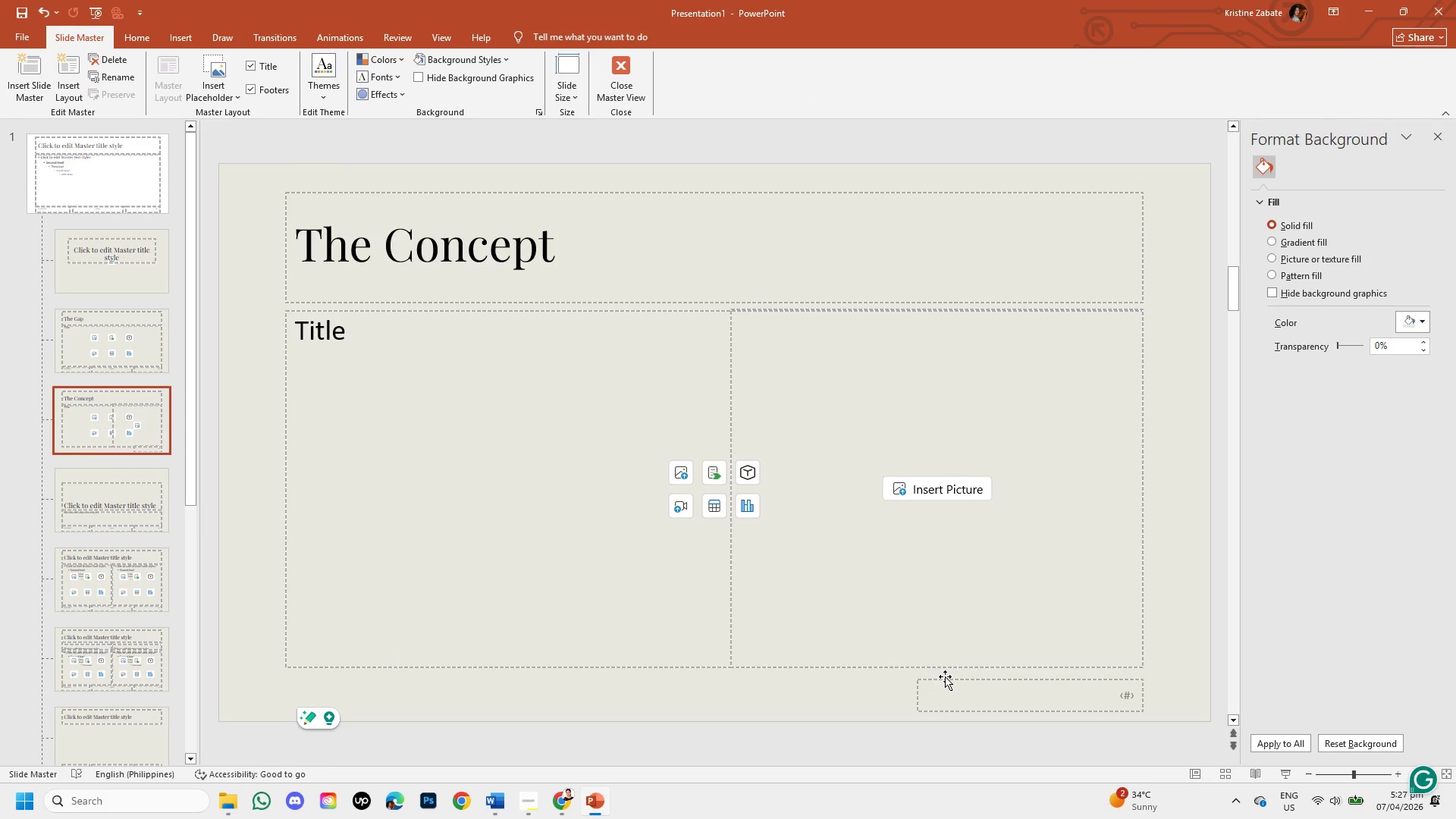 
left_click([945, 679])
 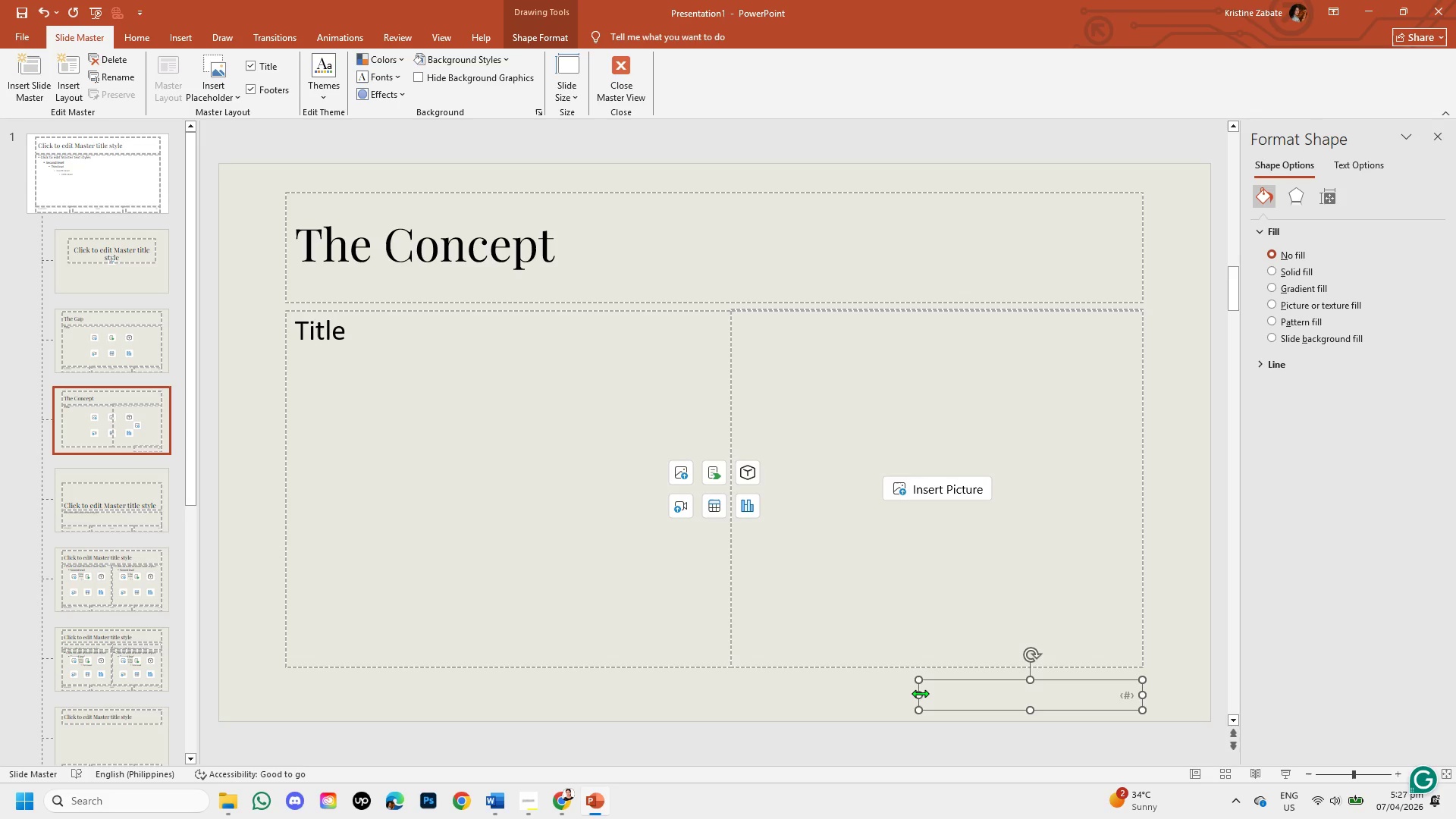 
wait(21.08)
 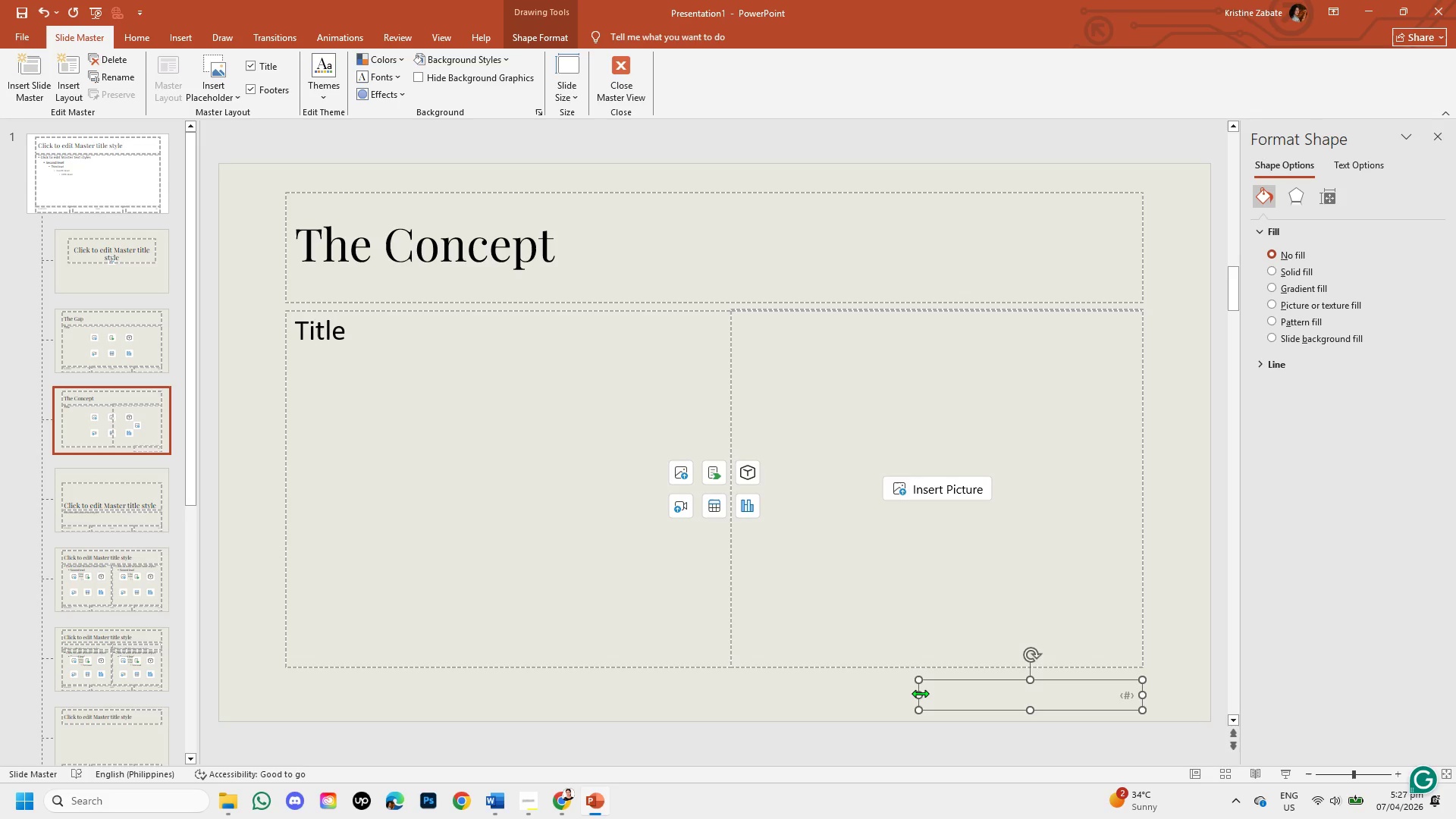 
left_click_drag(start_coordinate=[919, 694], to_coordinate=[218, 699])
 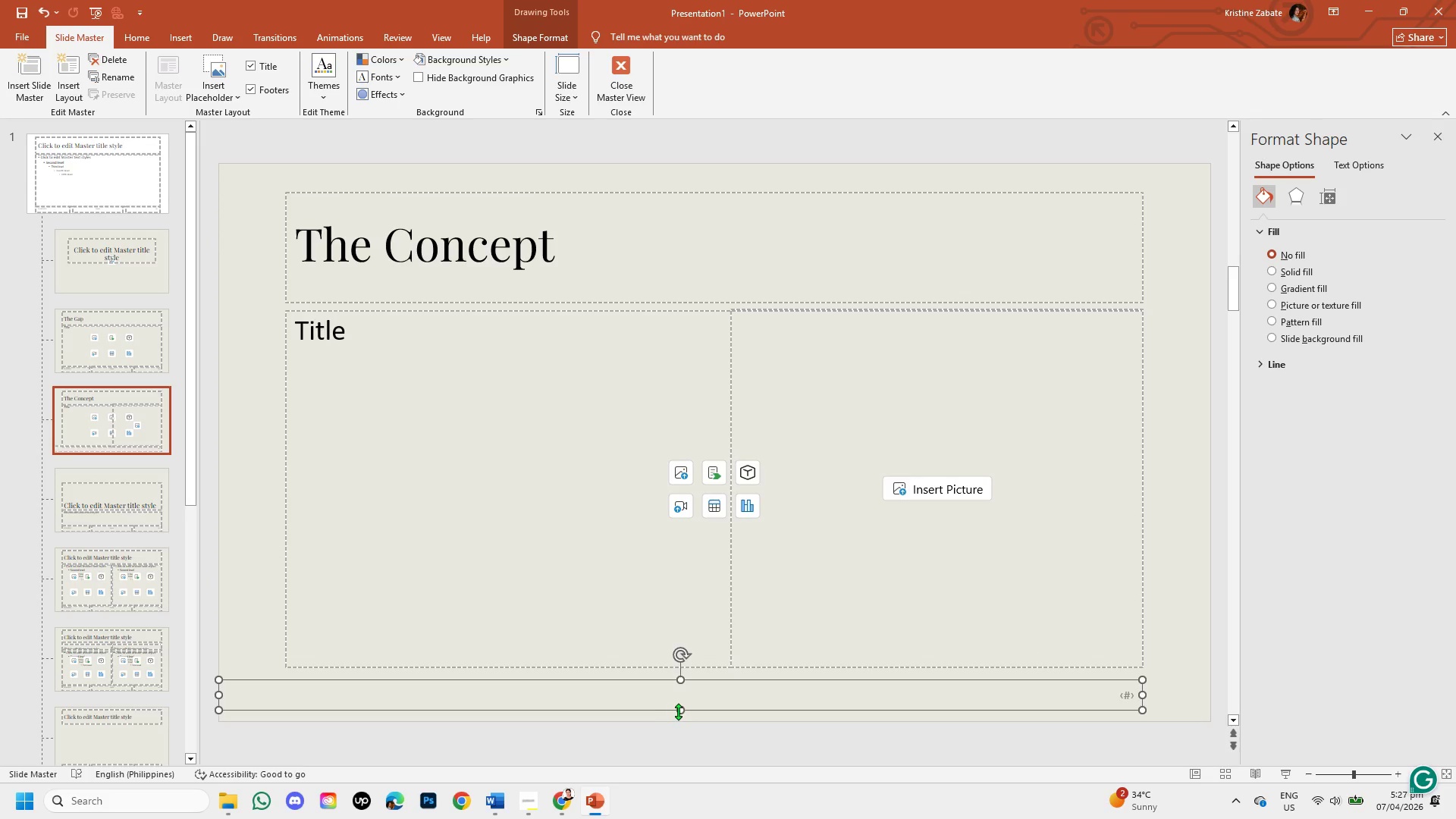 
left_click_drag(start_coordinate=[682, 711], to_coordinate=[682, 726])
 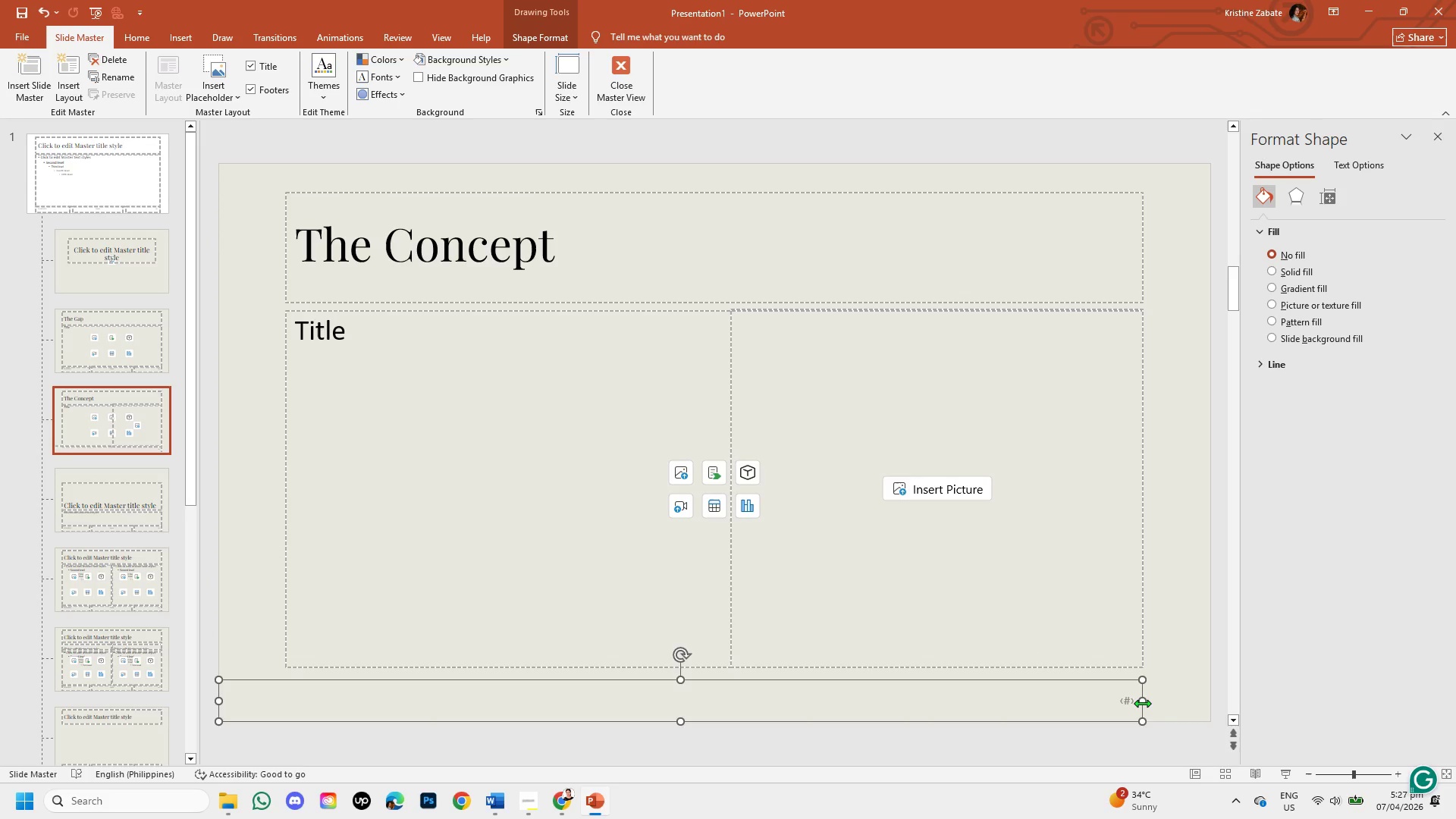 
left_click_drag(start_coordinate=[1142, 703], to_coordinate=[1207, 710])
 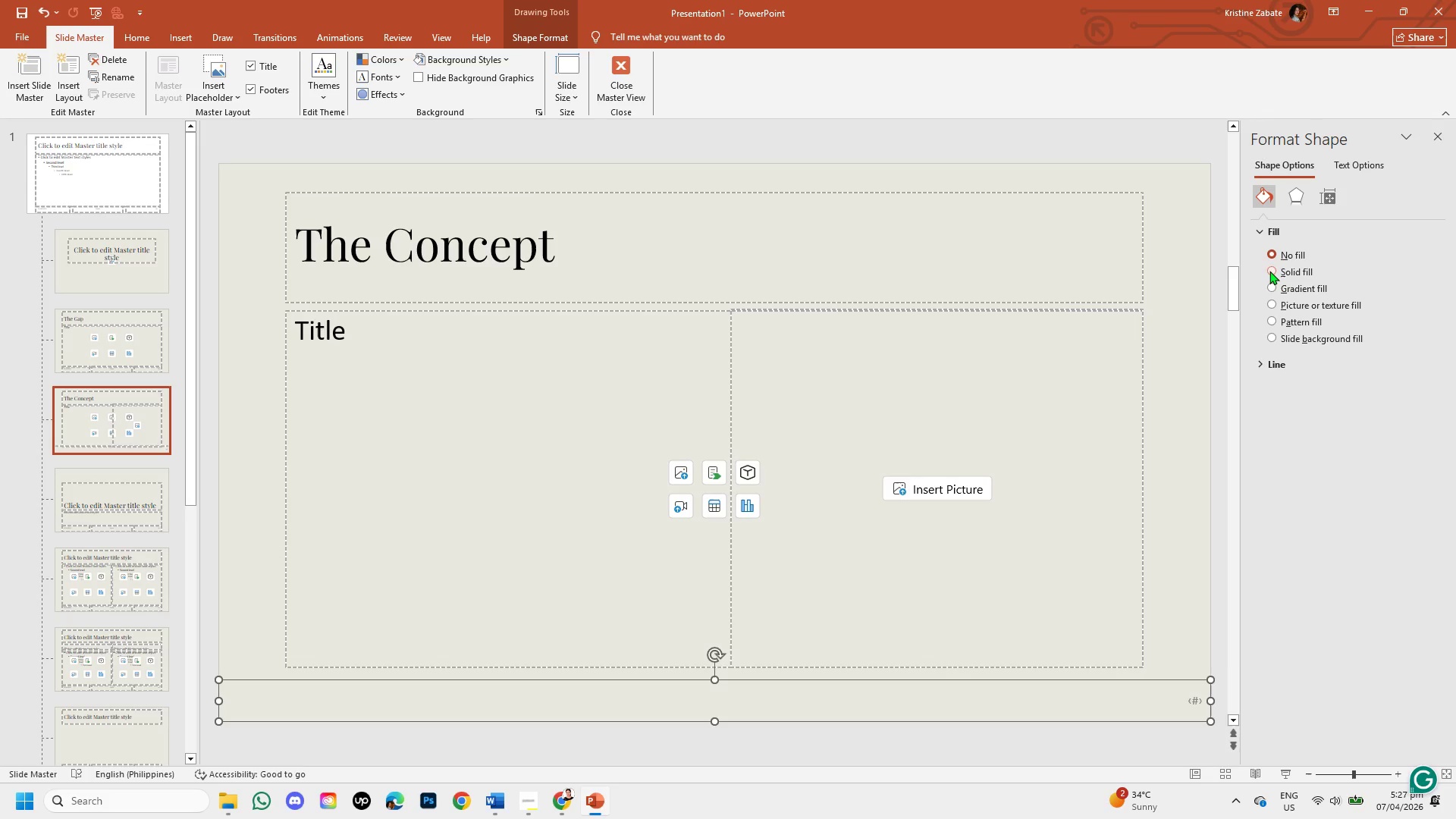 
left_click([1271, 270])
 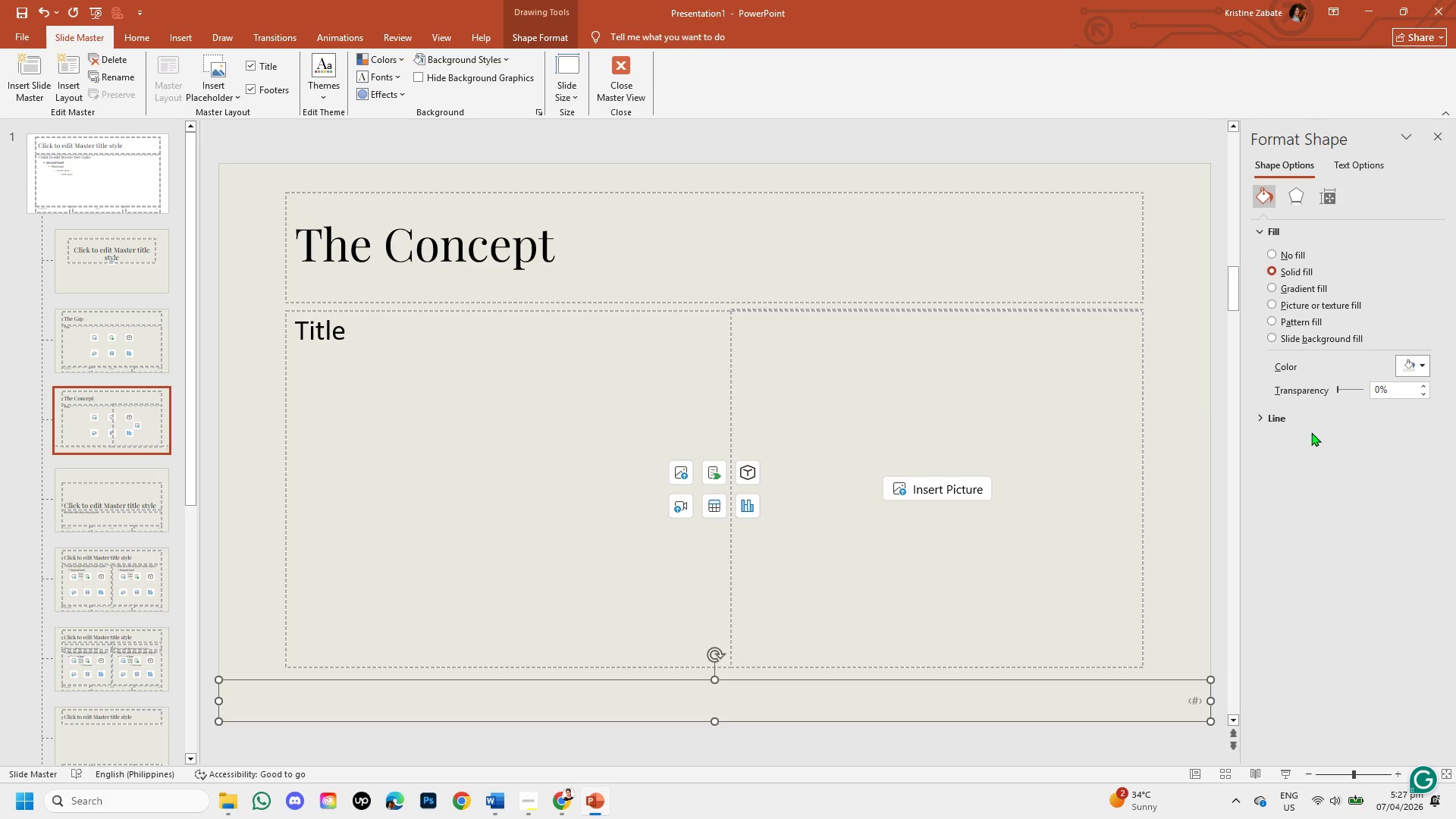 
left_click([1291, 416])
 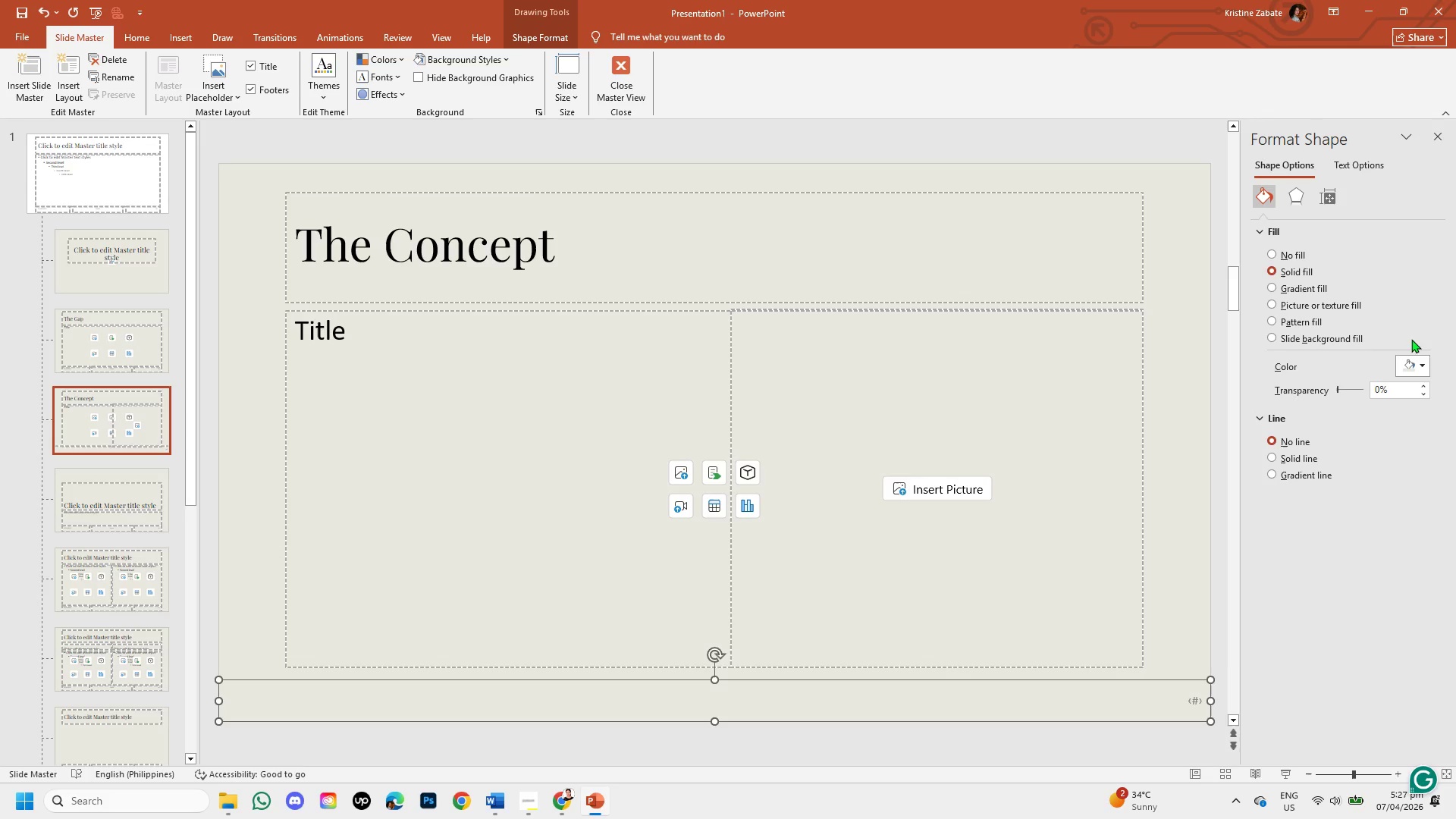 
left_click([1419, 360])
 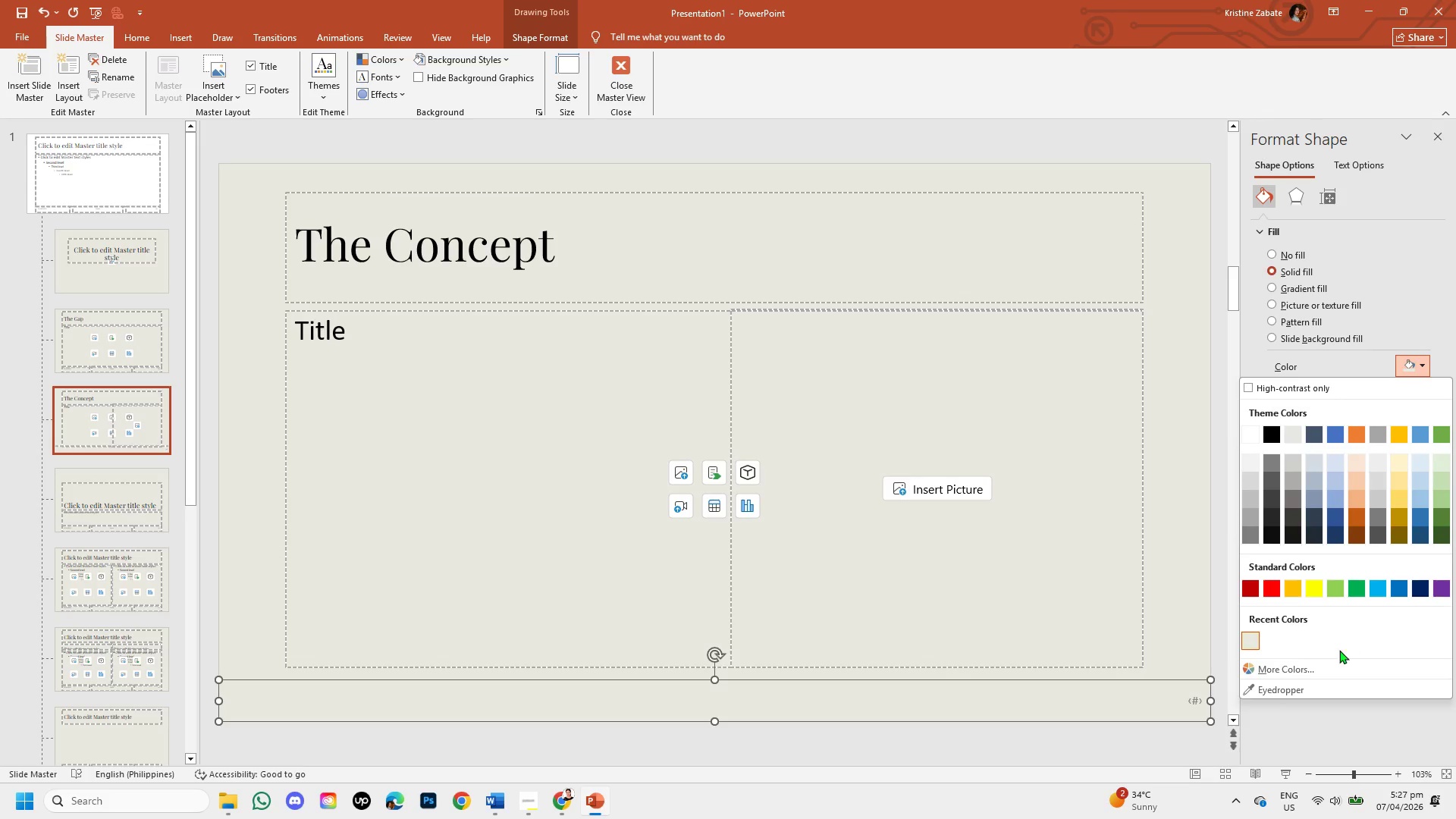 
left_click([1334, 673])
 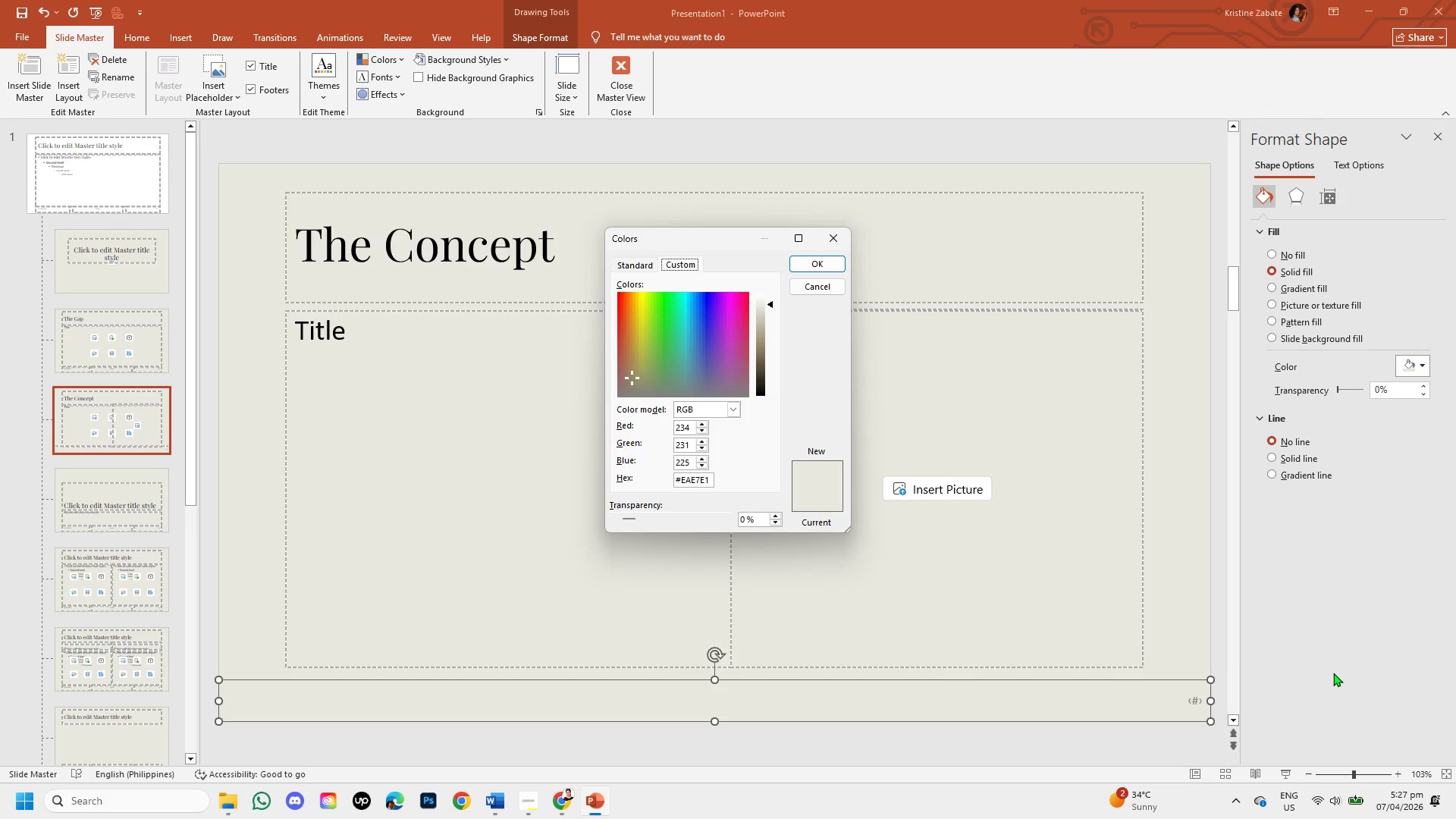 
wait(18.33)
 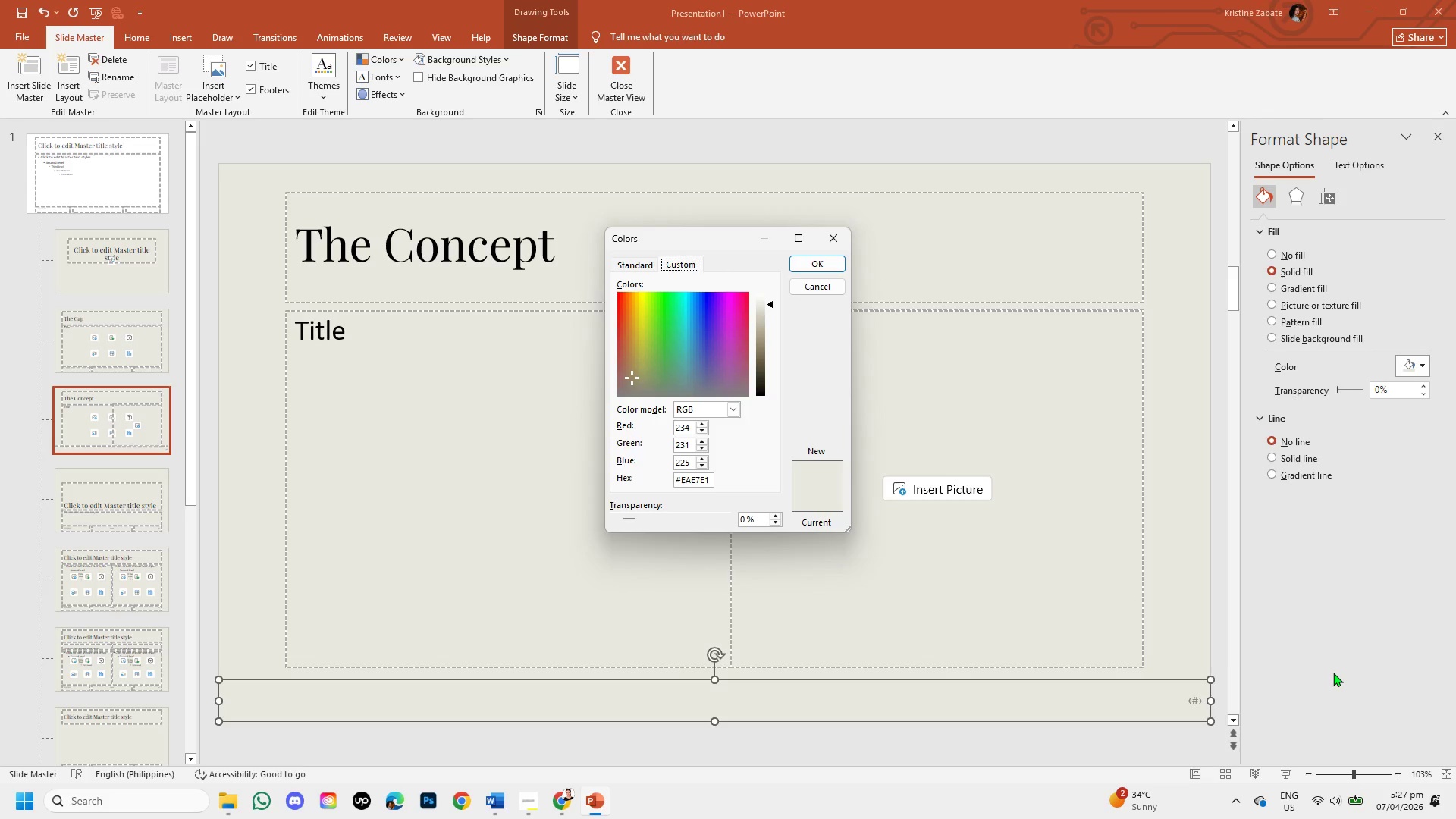 
left_click([498, 792])
 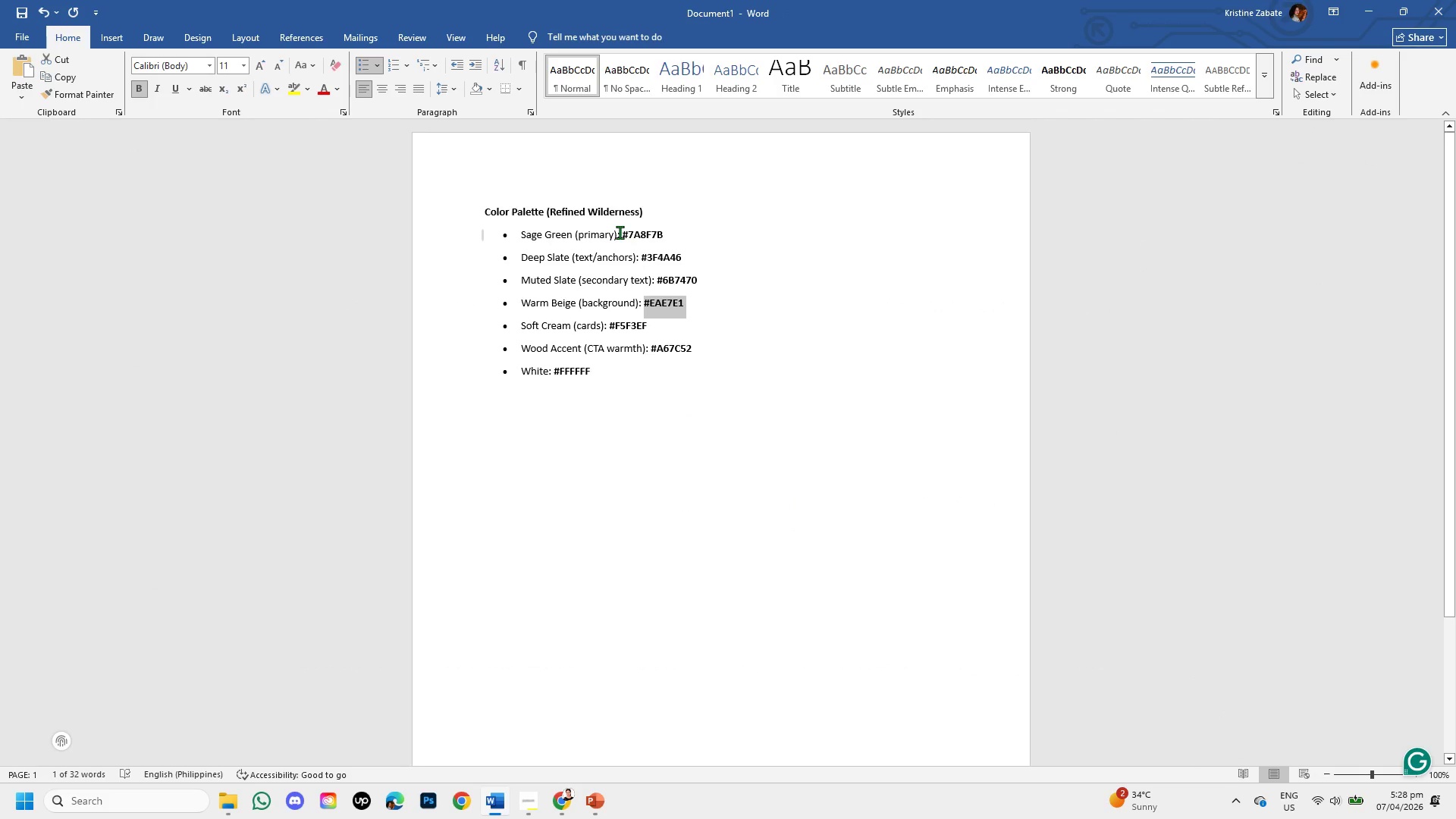 
wait(7.58)
 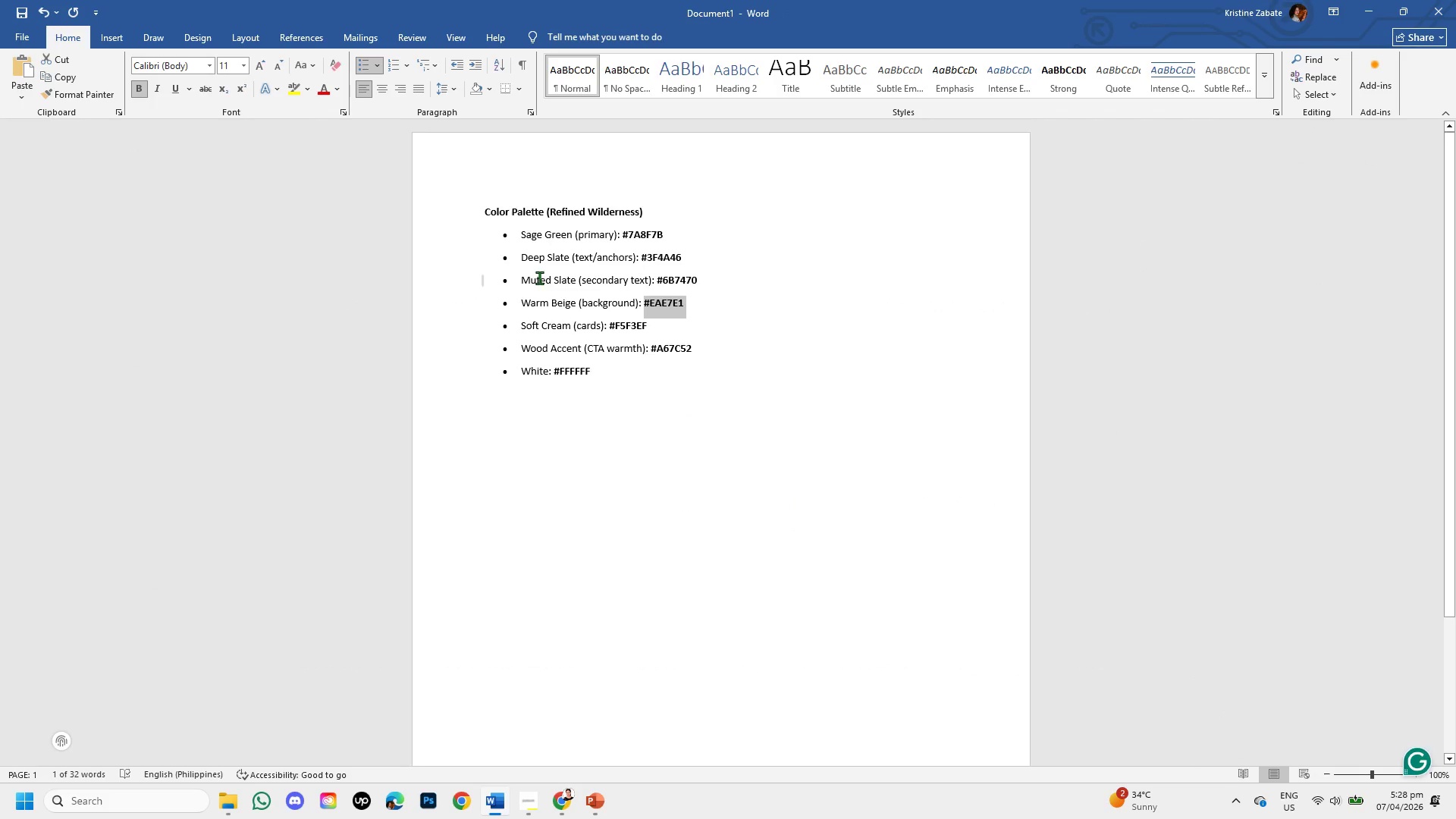 
left_click_drag(start_coordinate=[622, 234], to_coordinate=[672, 231])
 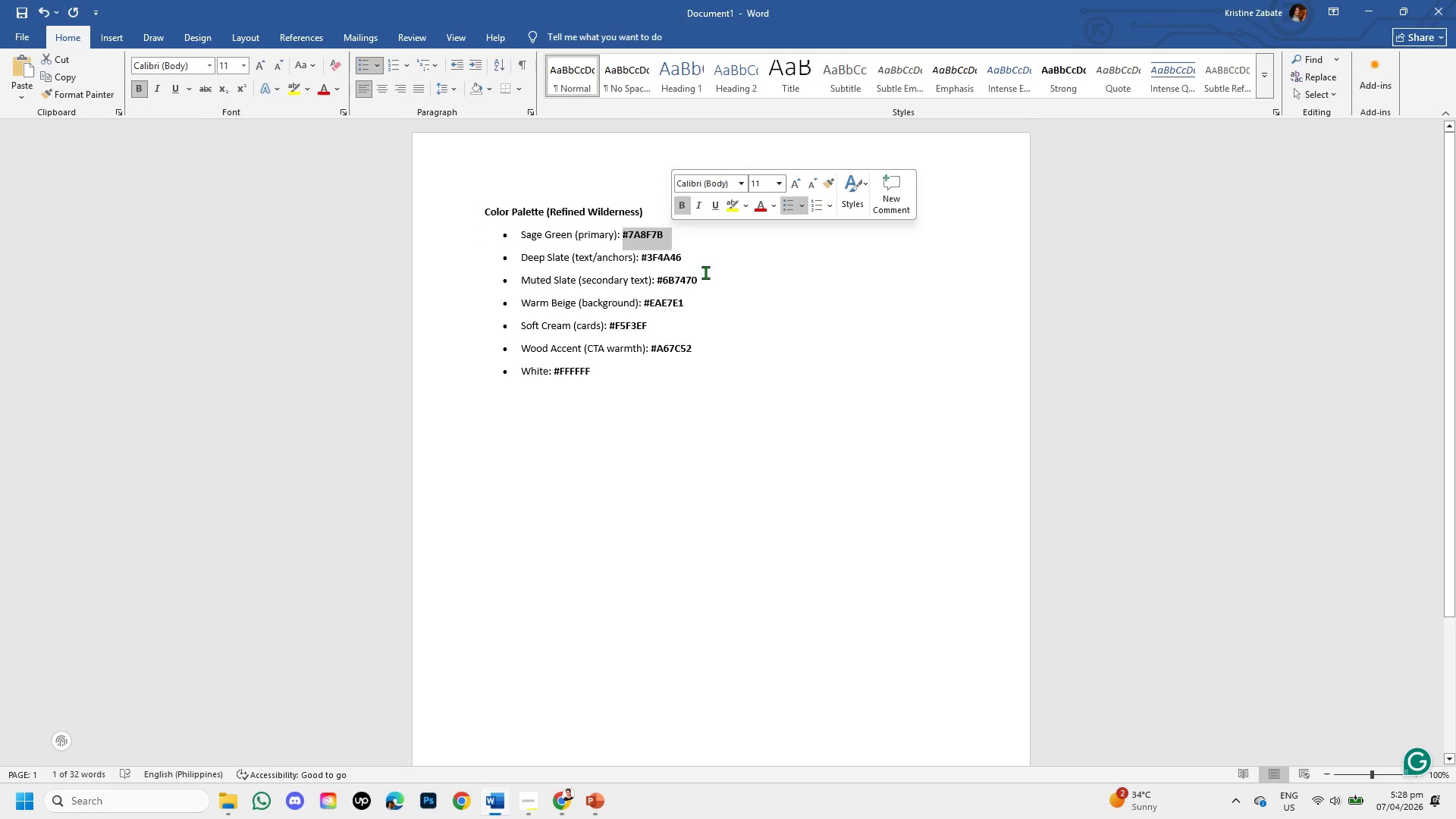 
hold_key(key=ControlLeft, duration=1.94)
 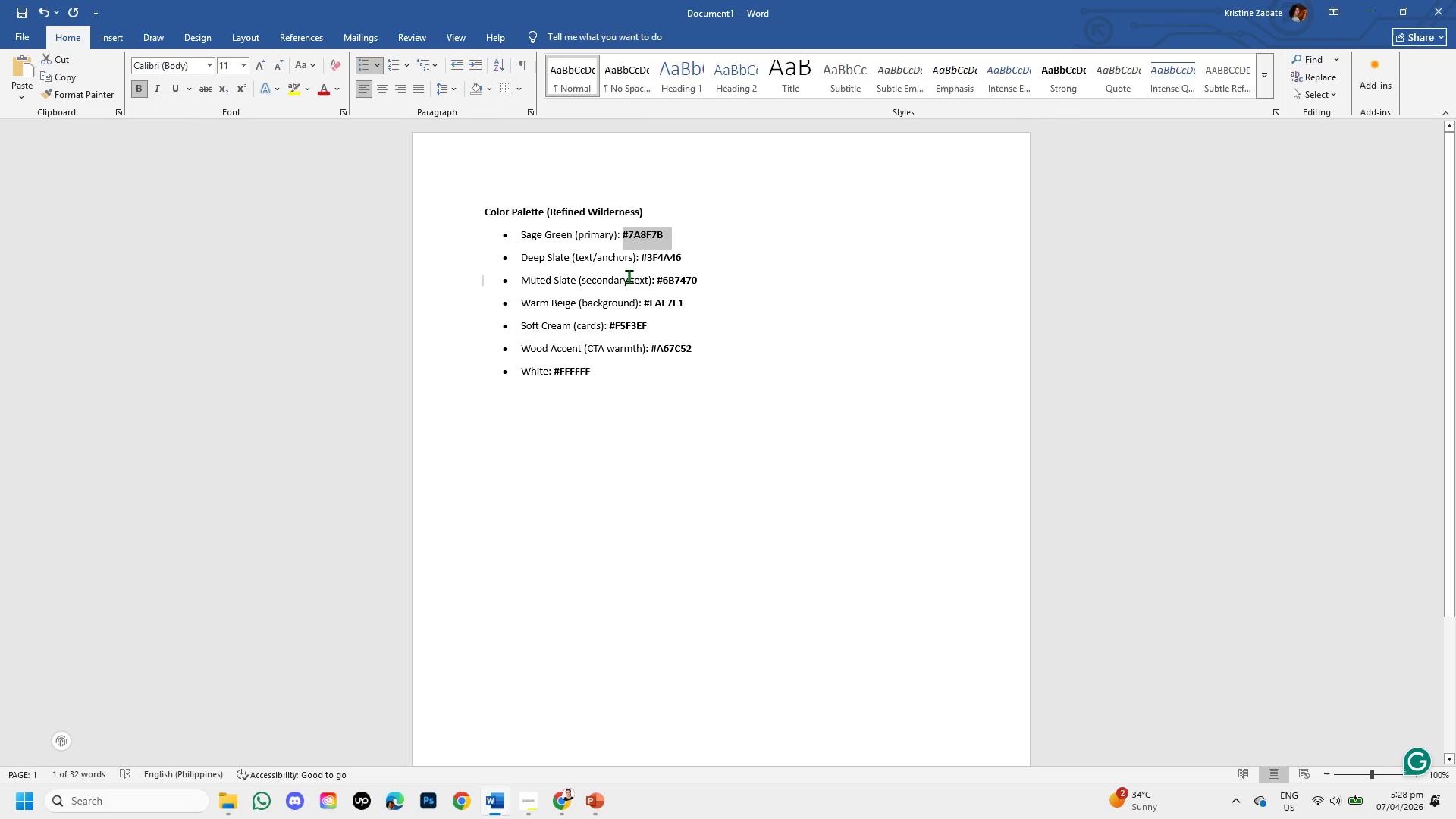 
hold_key(key=C, duration=0.36)
 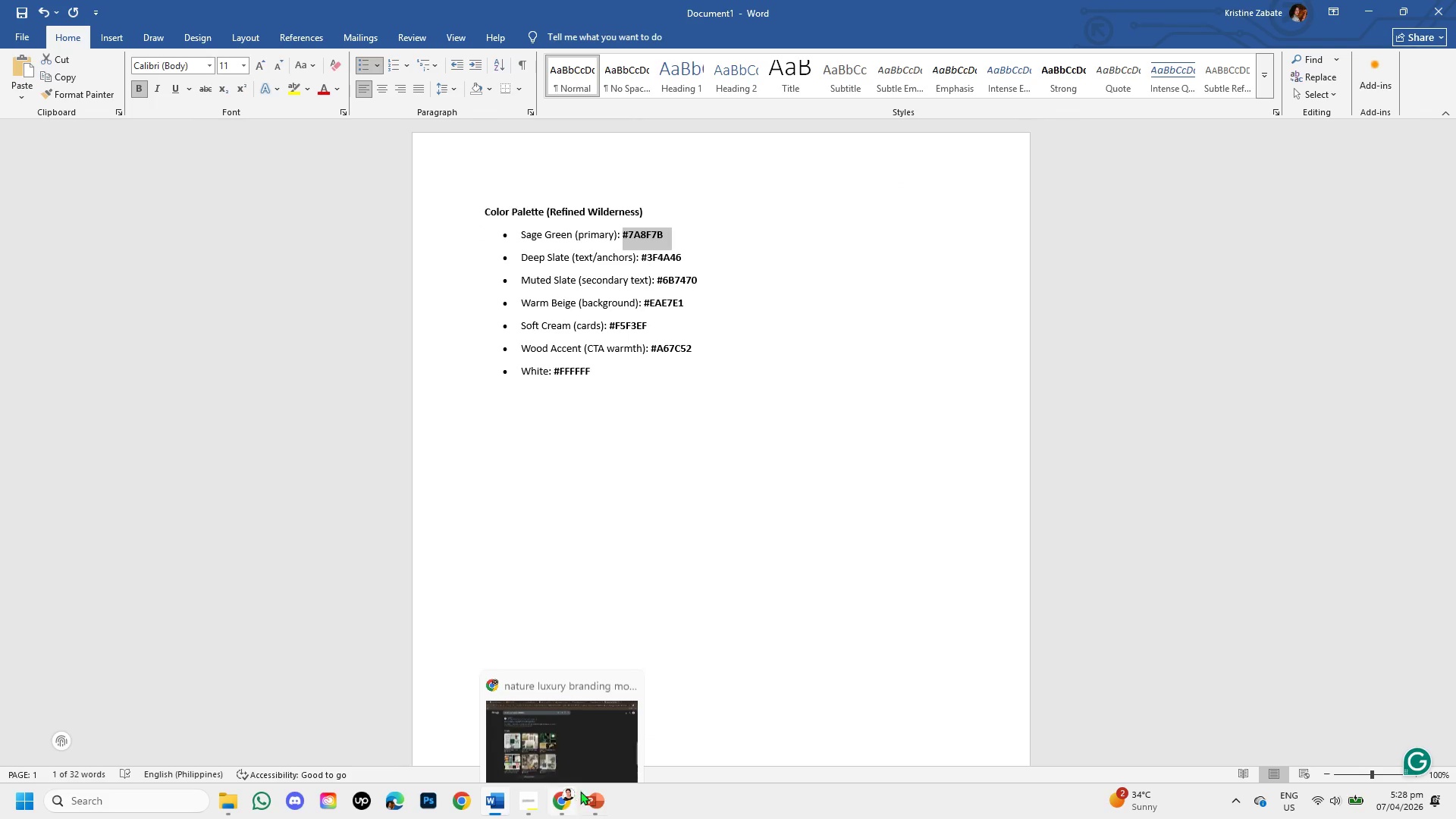 
left_click([600, 799])
 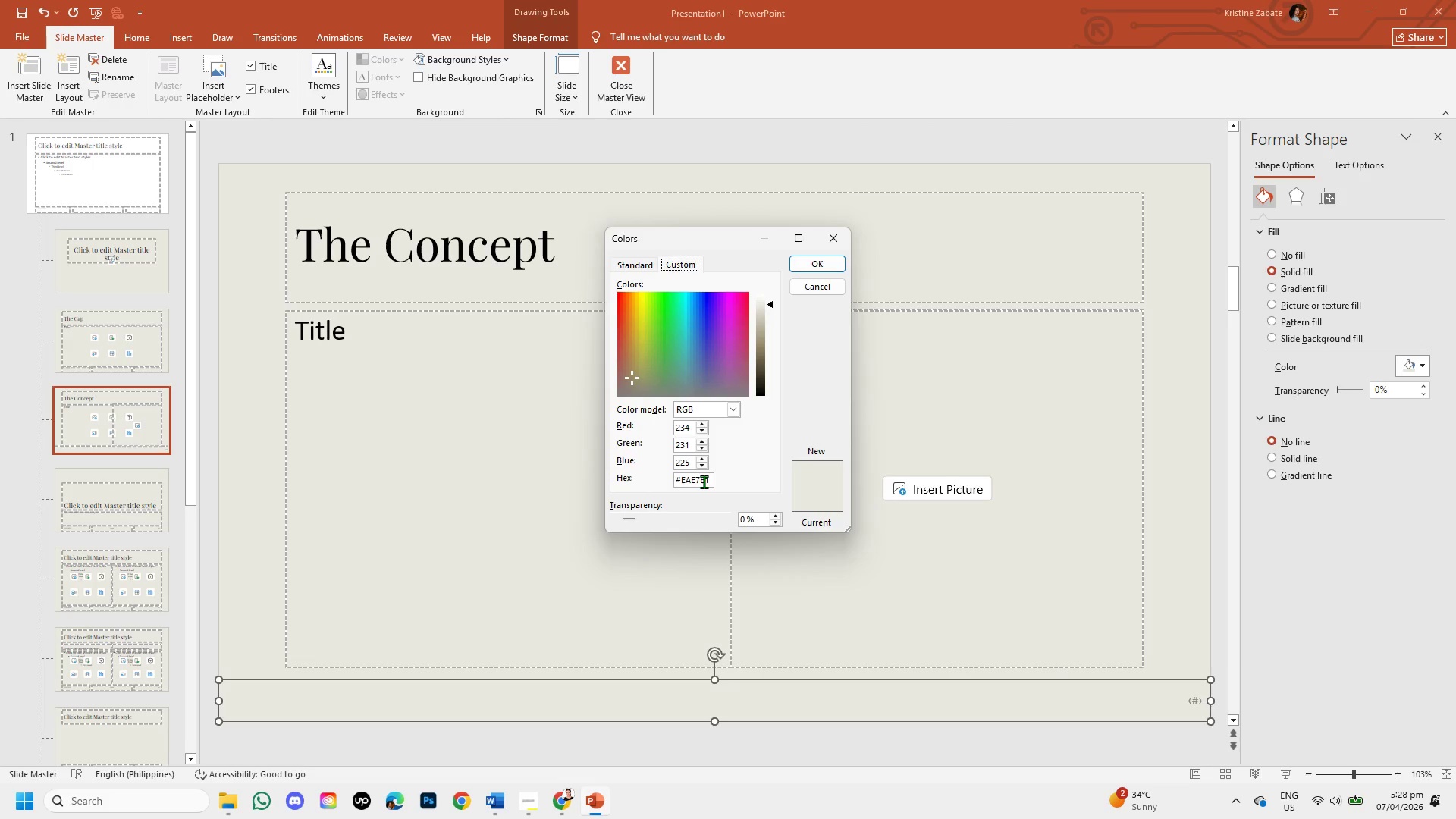 
left_click_drag(start_coordinate=[708, 483], to_coordinate=[663, 482])
 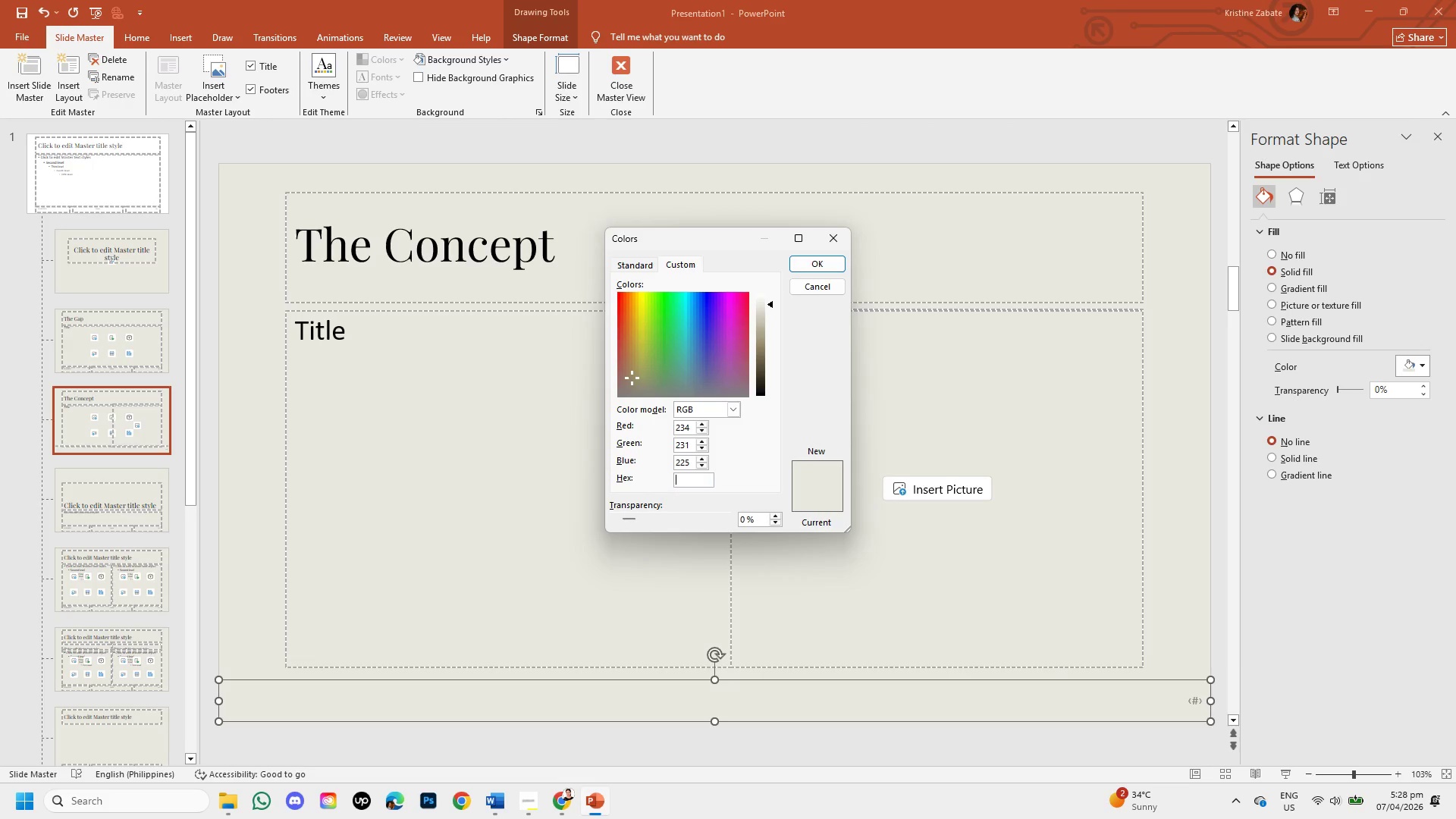 
key(Backspace)
 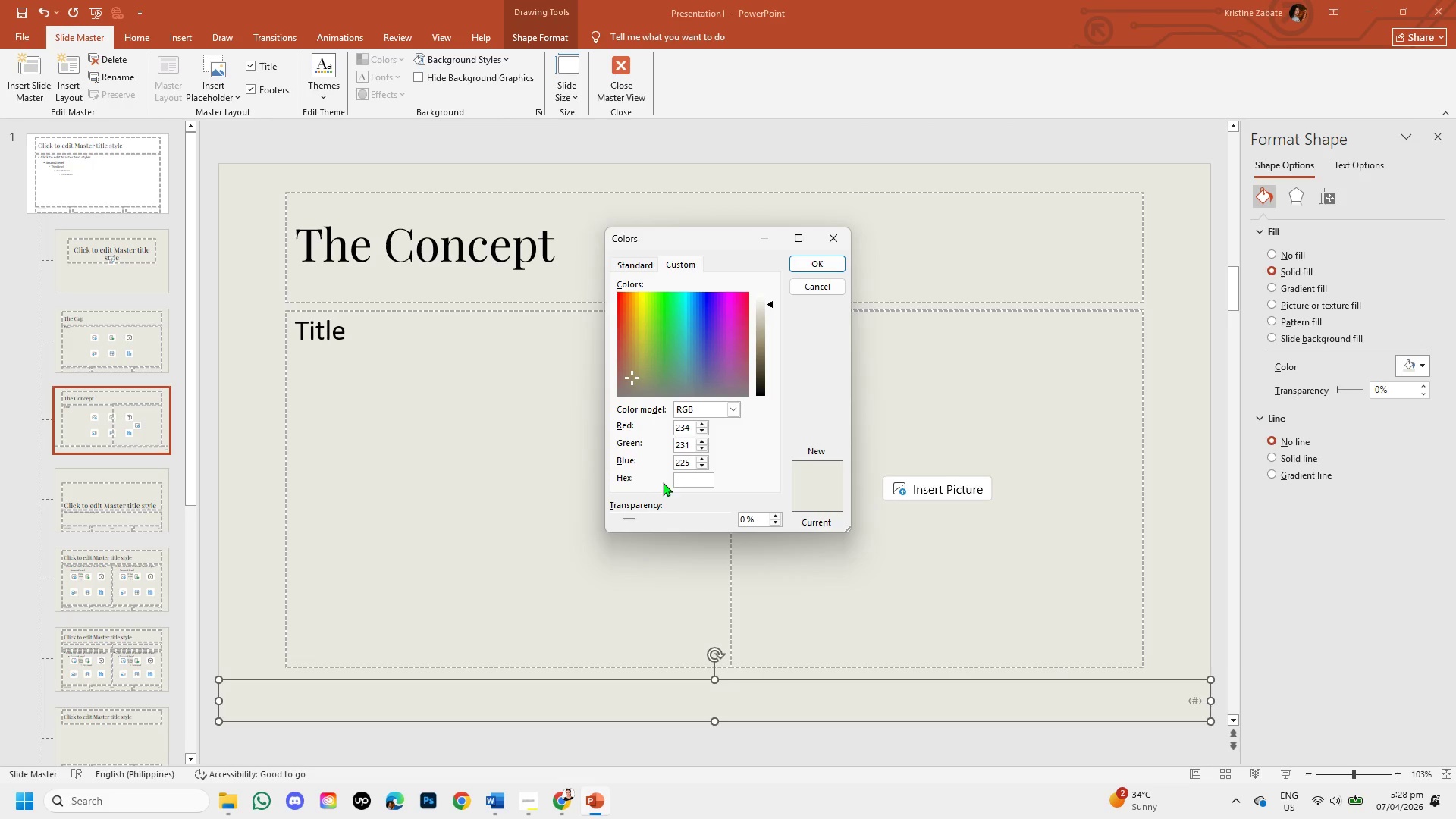 
key(Control+V)
 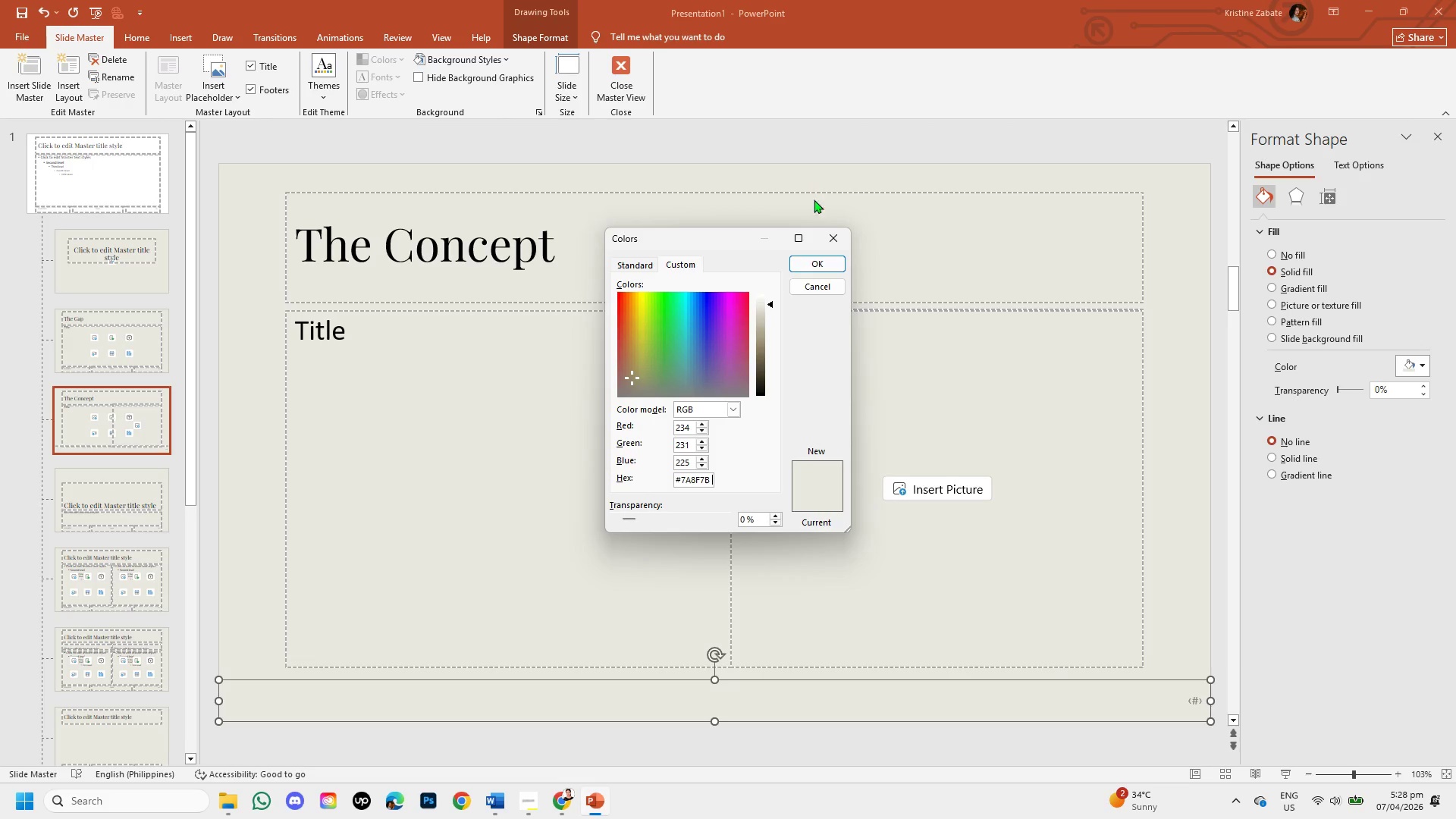 
left_click([815, 257])
 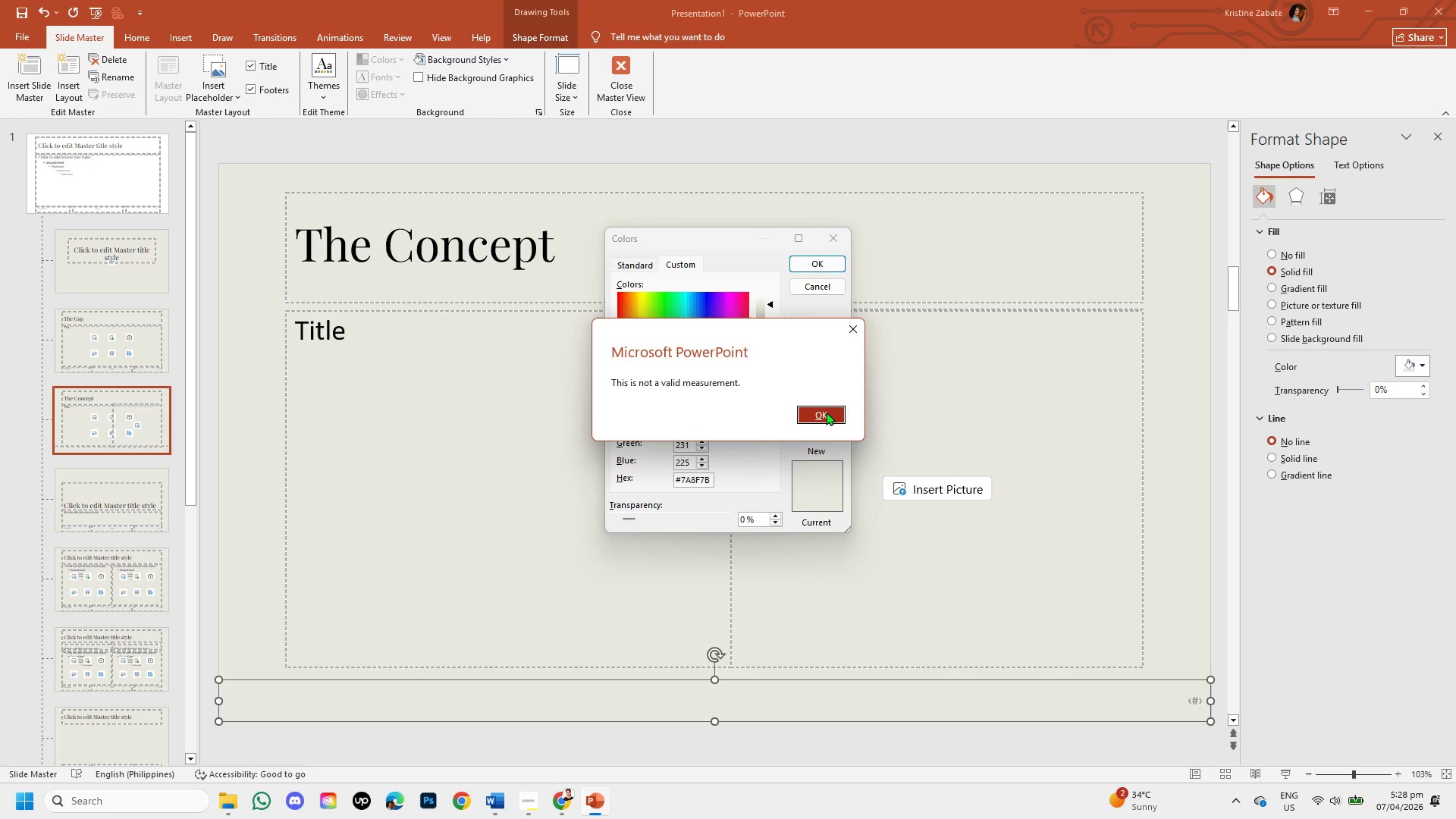 
left_click([826, 416])
 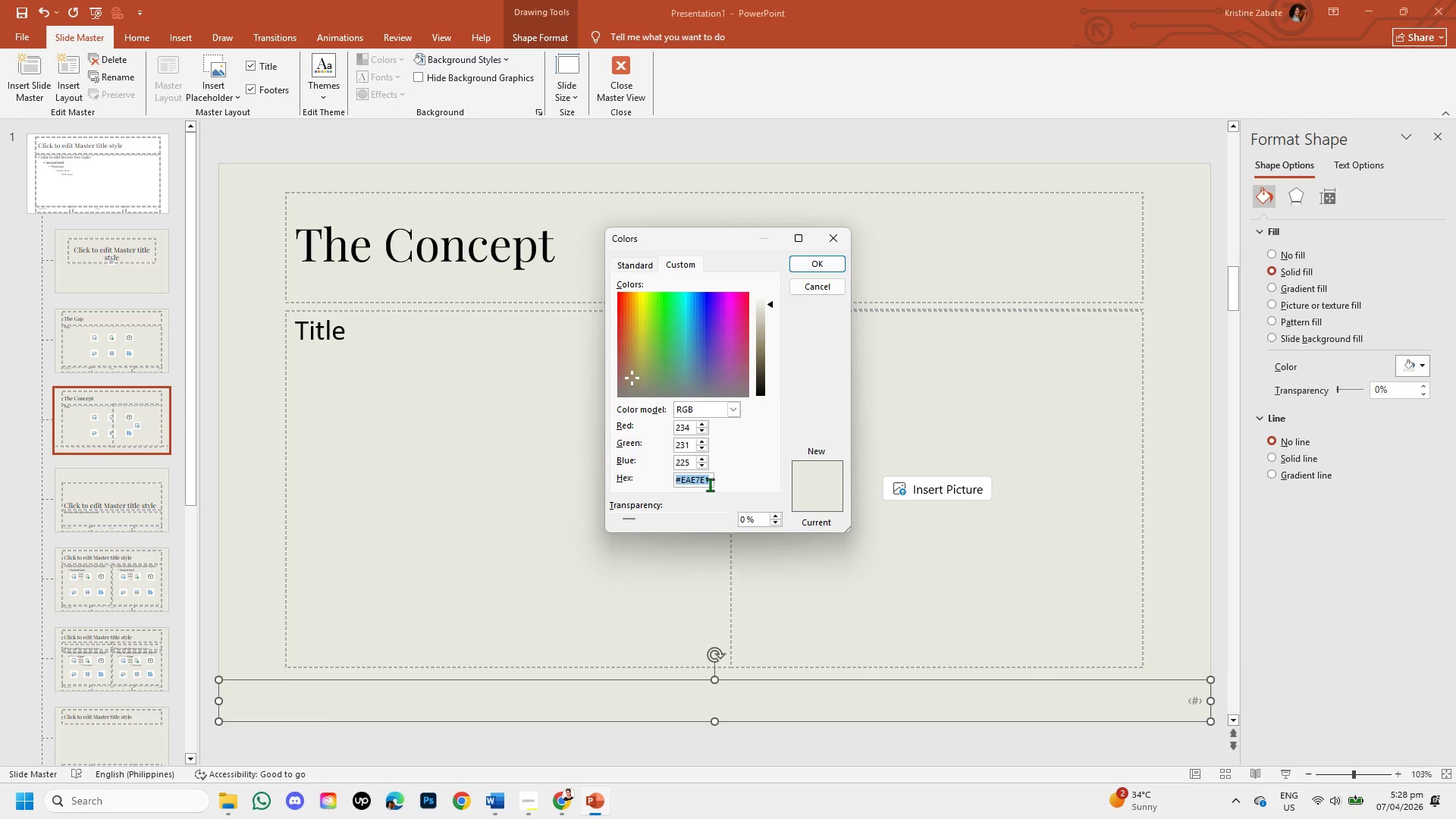 
key(Backspace)
 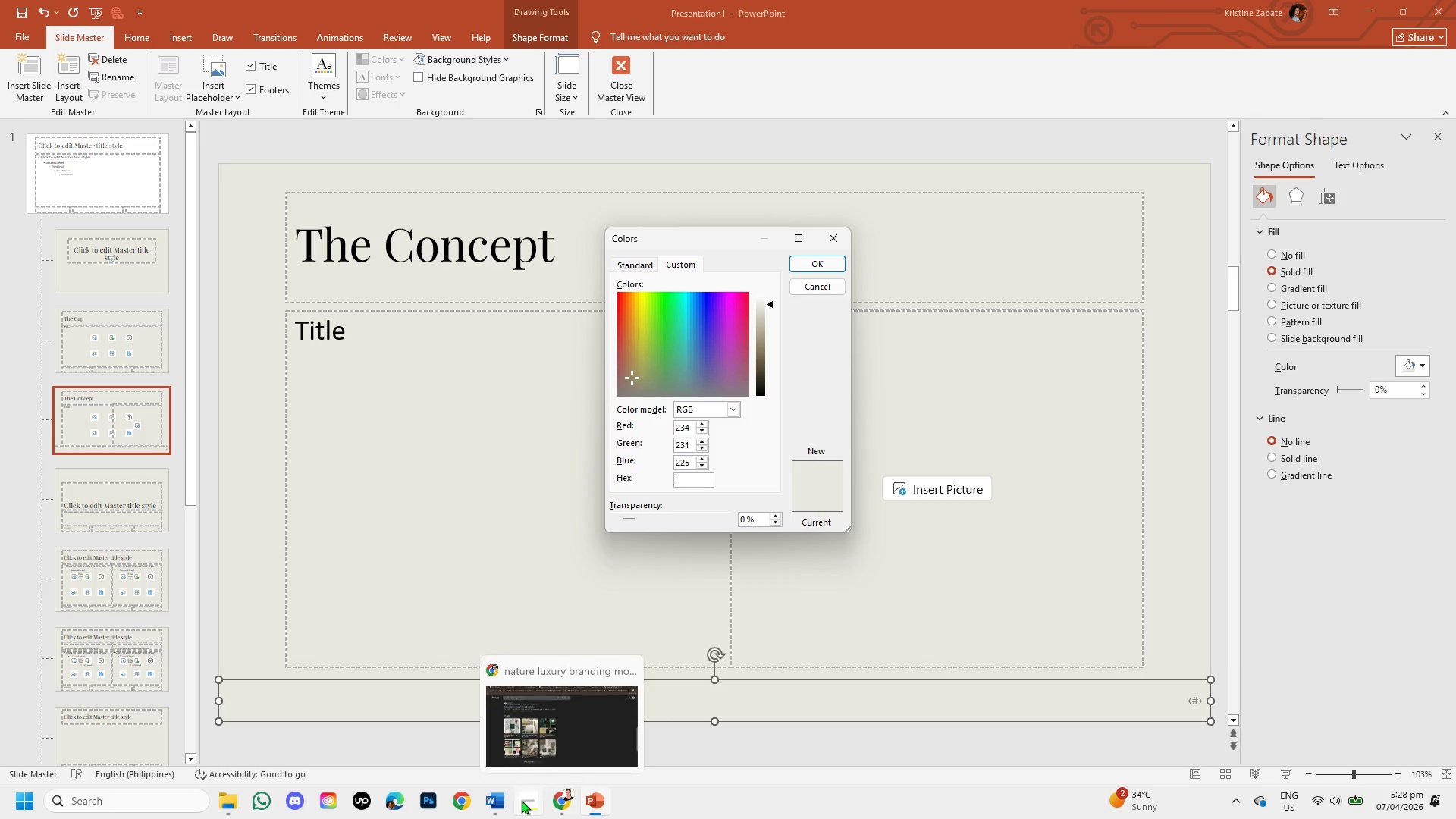 
left_click([500, 796])
 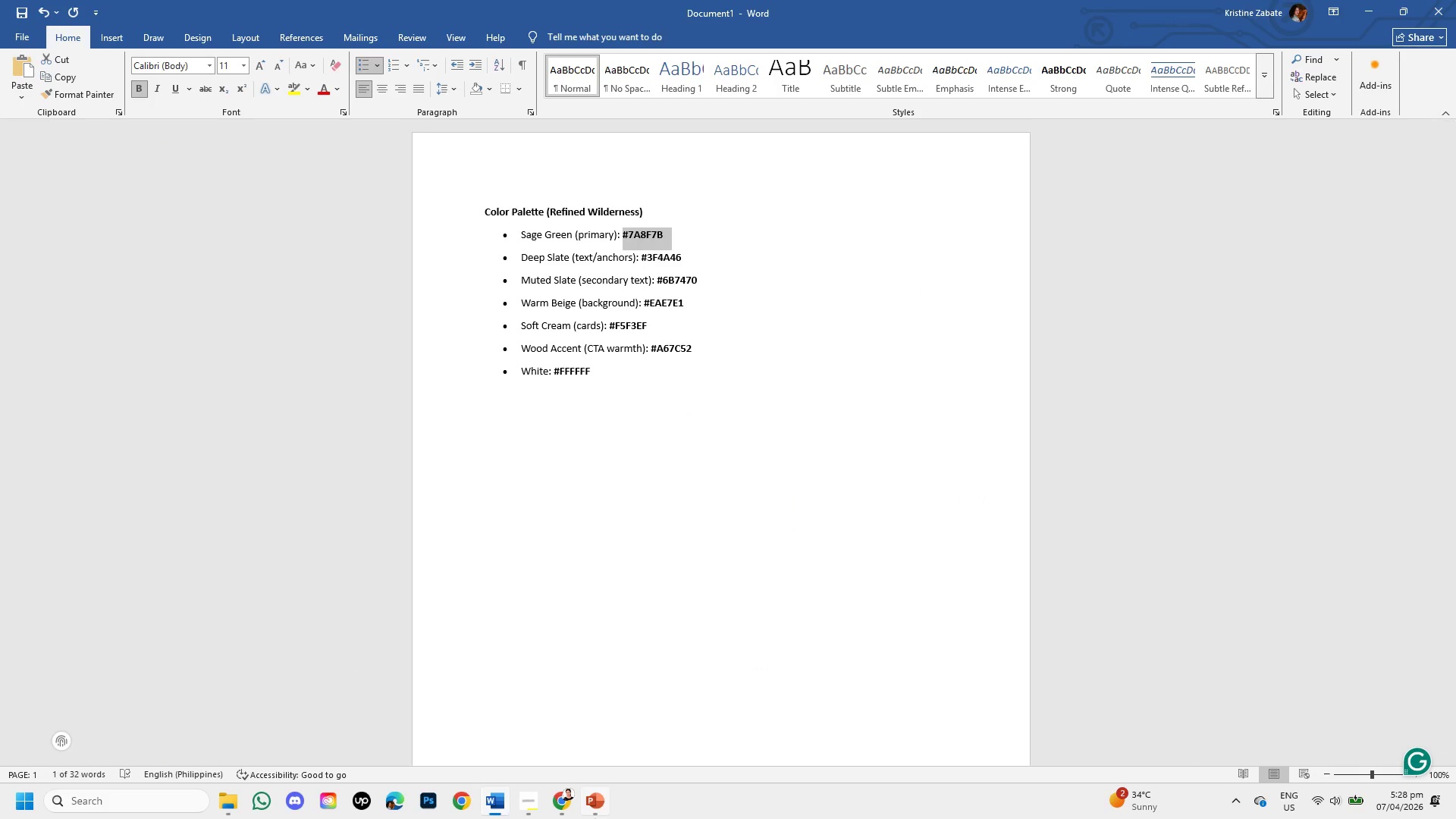 
left_click([595, 805])
 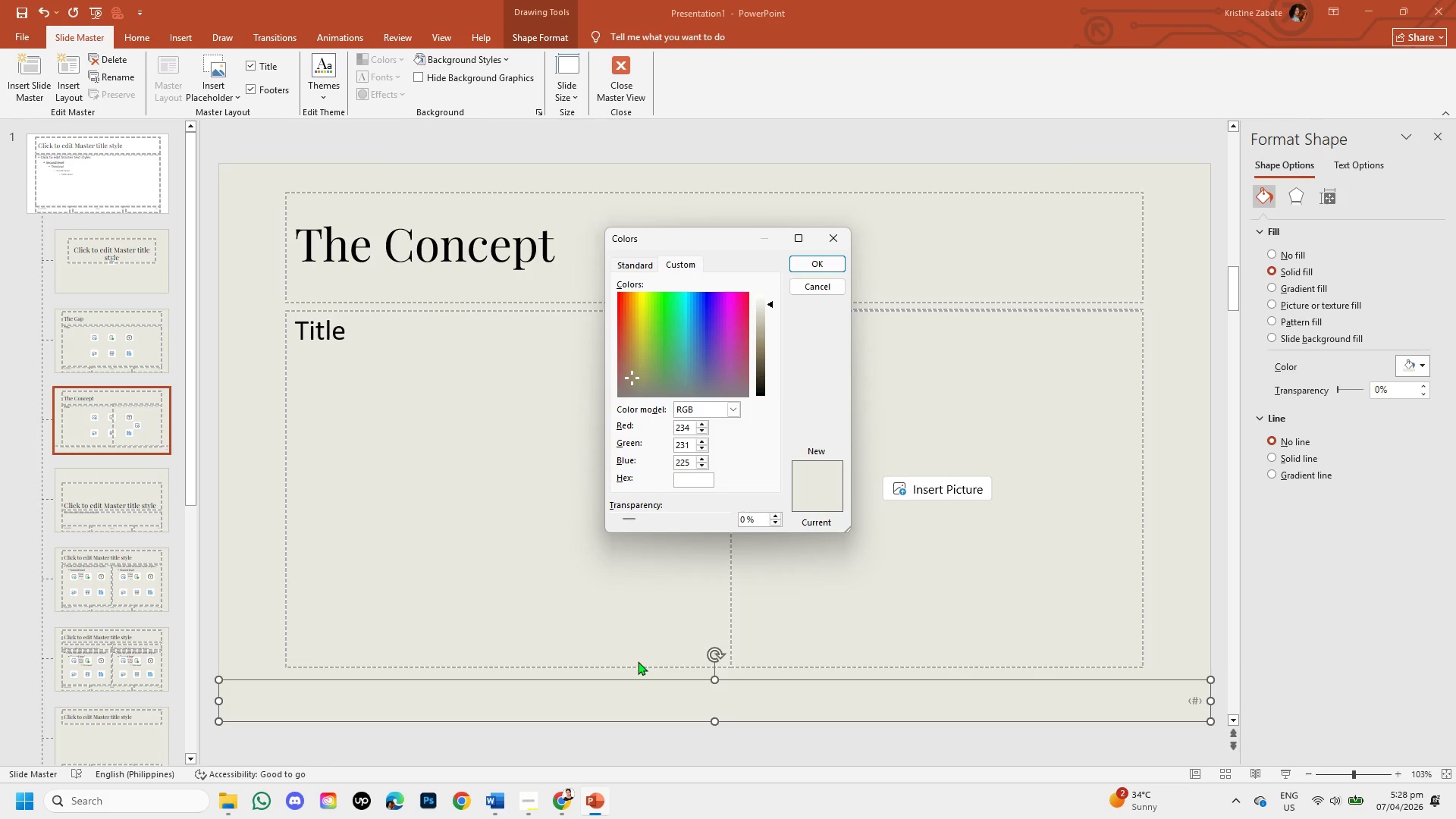 
type(#7a)
key(Backspace)
type(A7)
key(Backspace)
type(8F)
 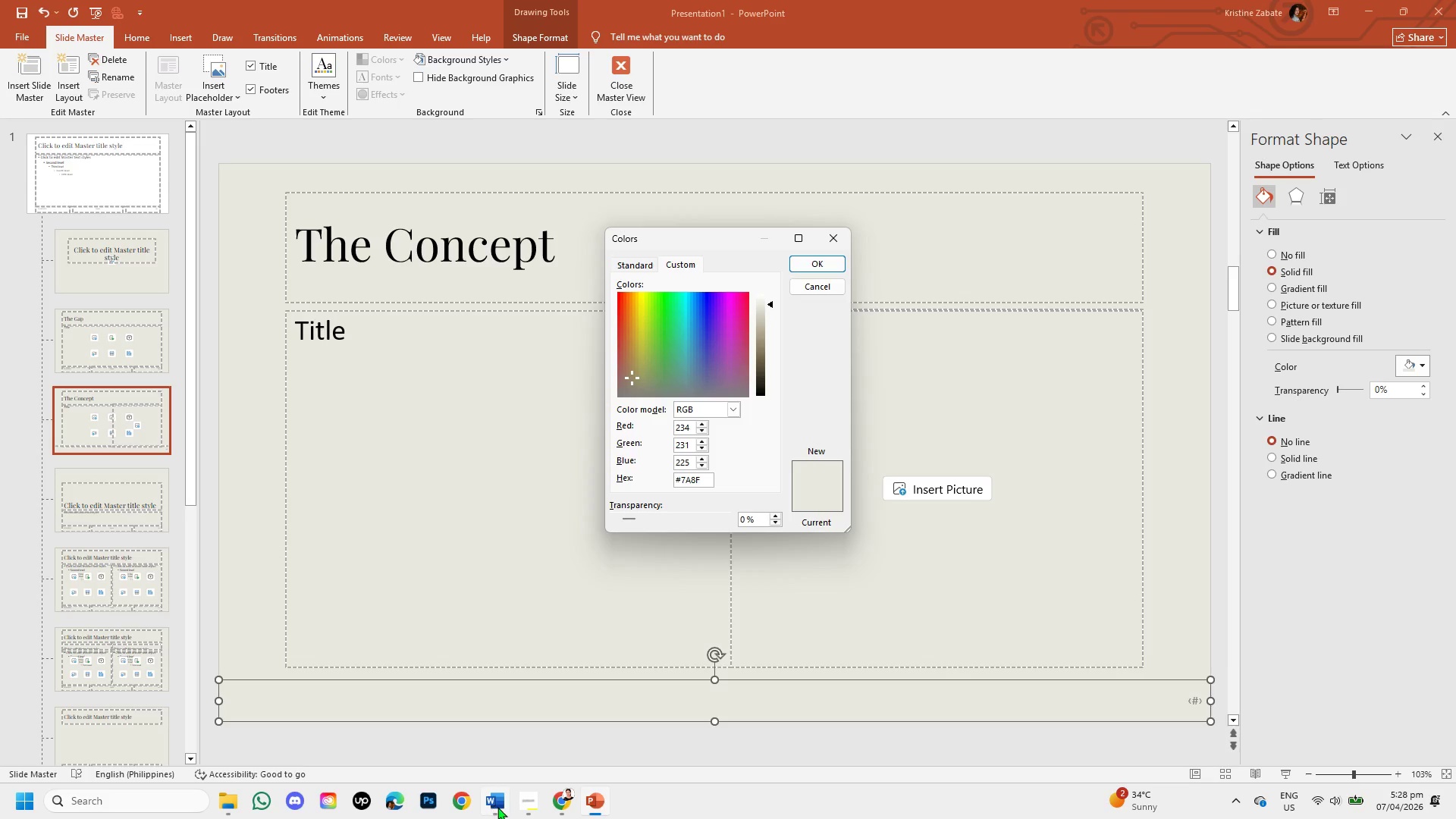 
left_click([497, 807])
 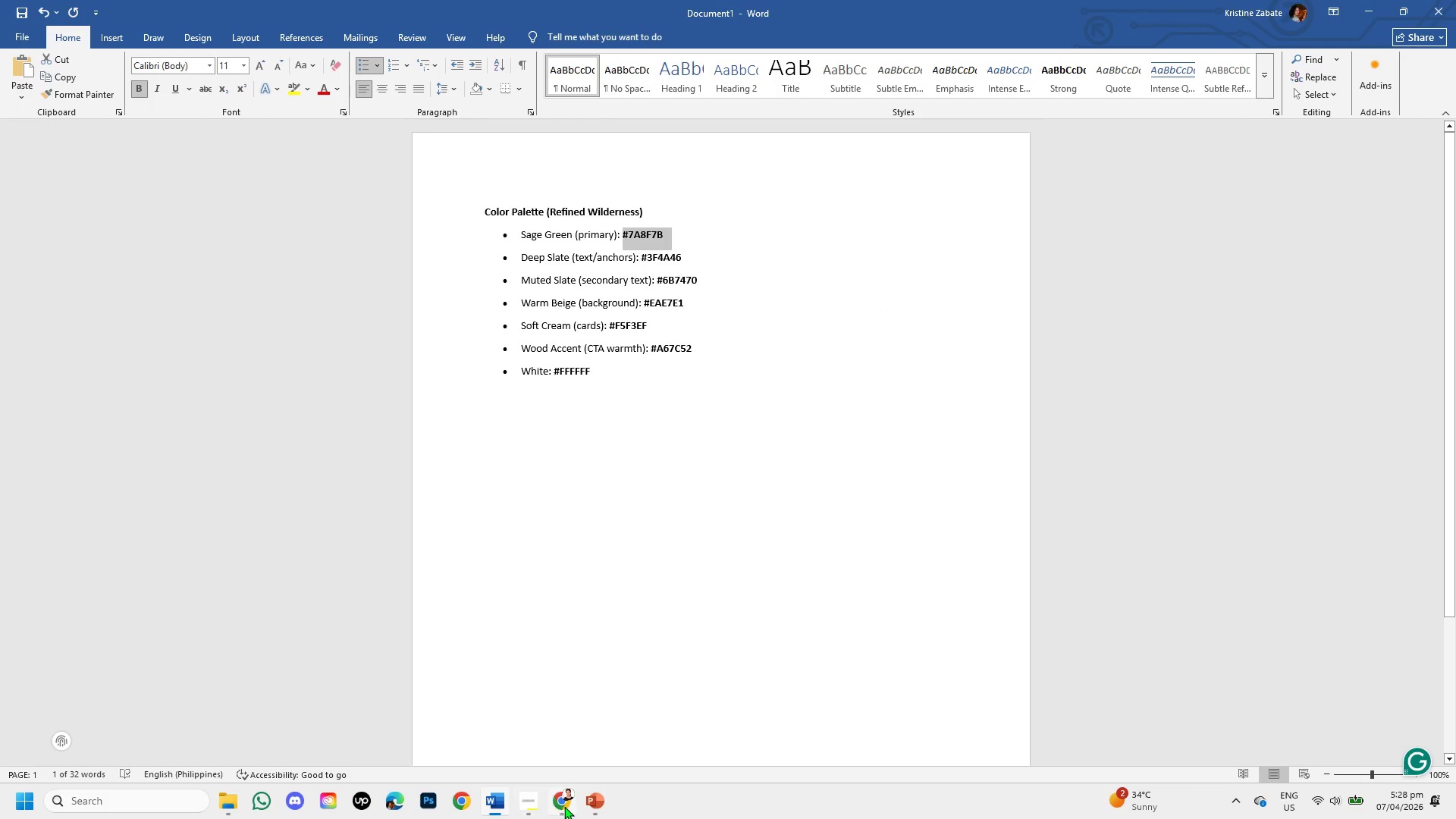 
left_click([593, 807])
 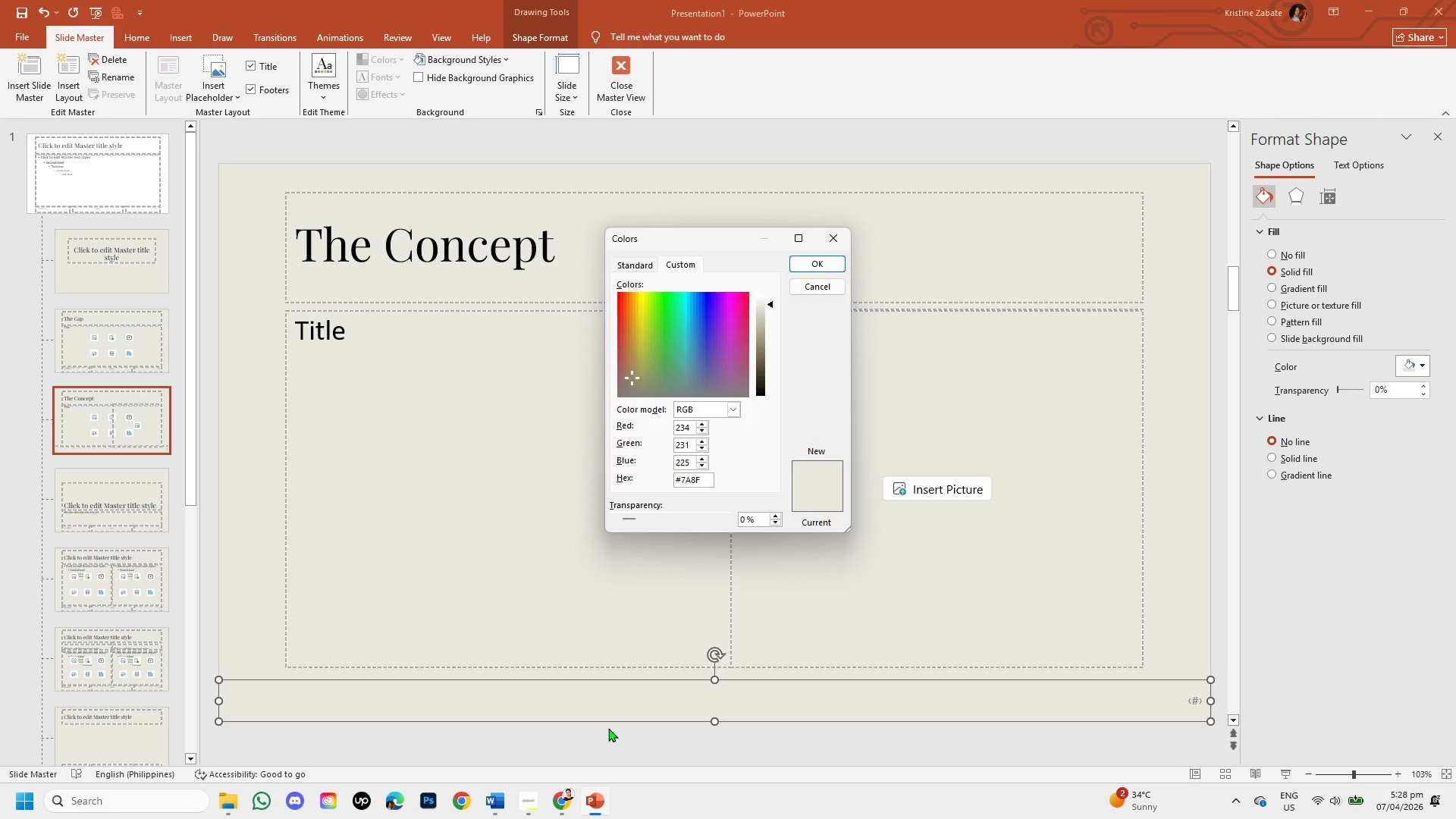 
type(7B)
 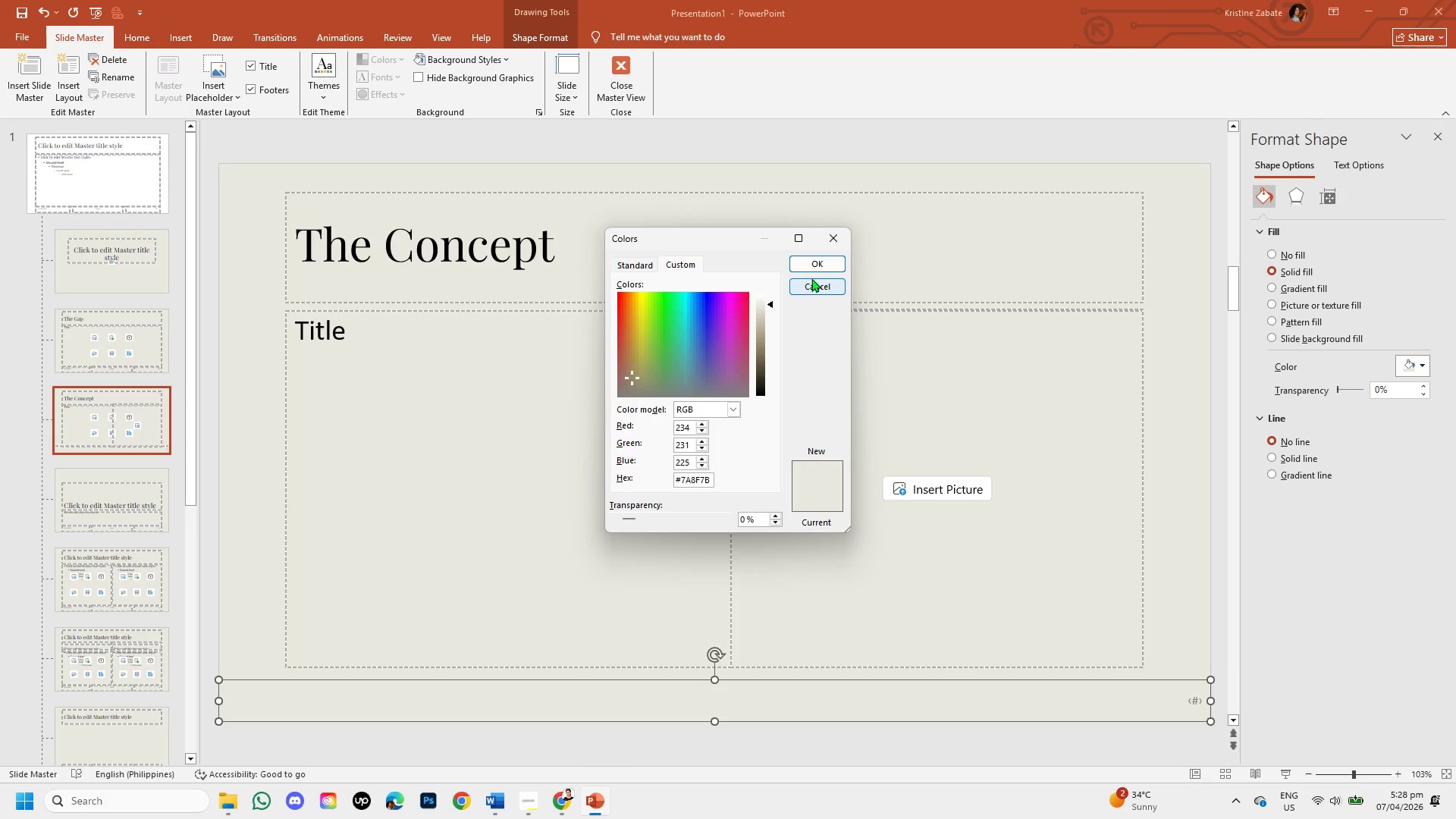 
left_click([811, 262])
 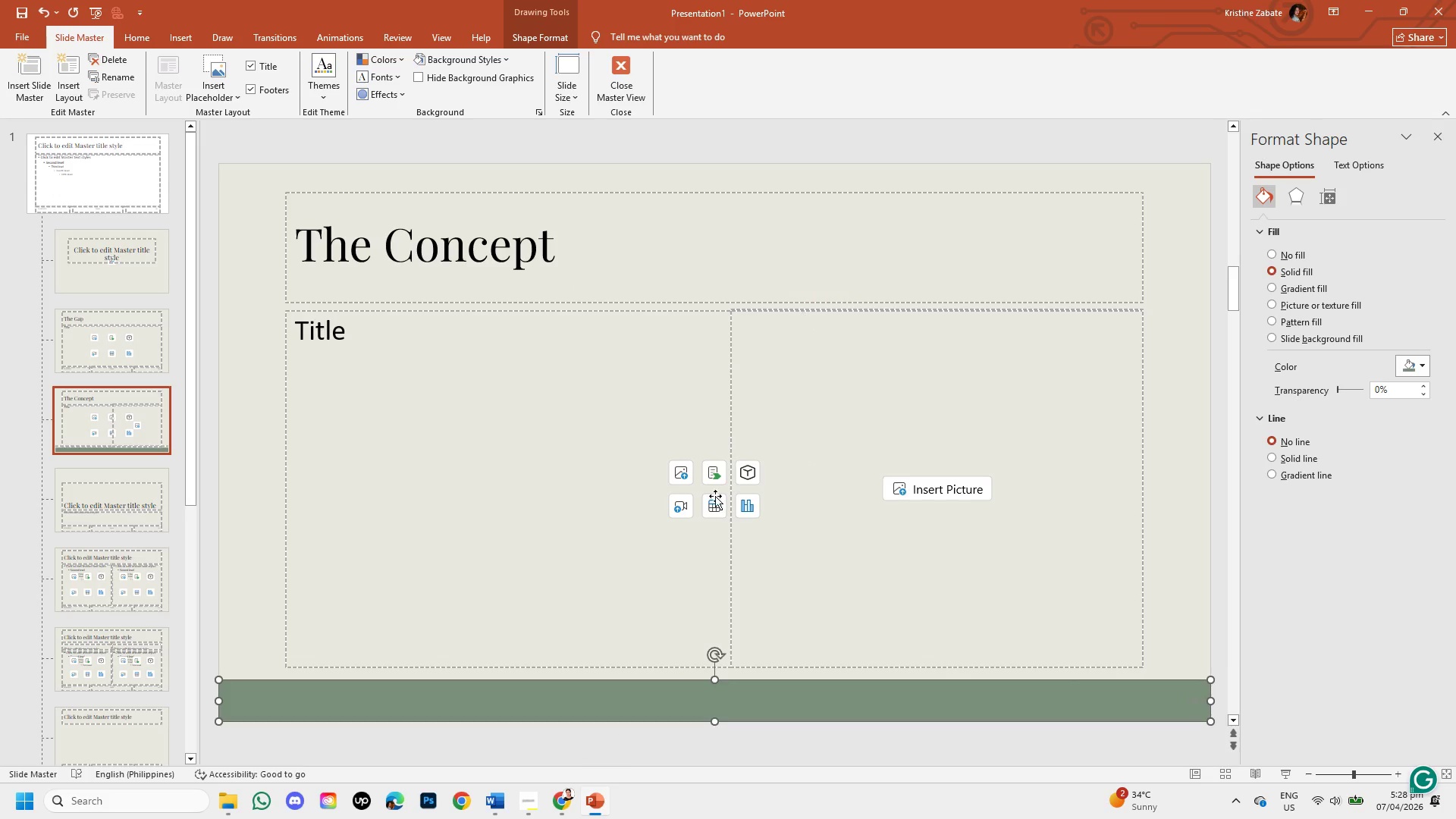 
left_click([498, 789])
 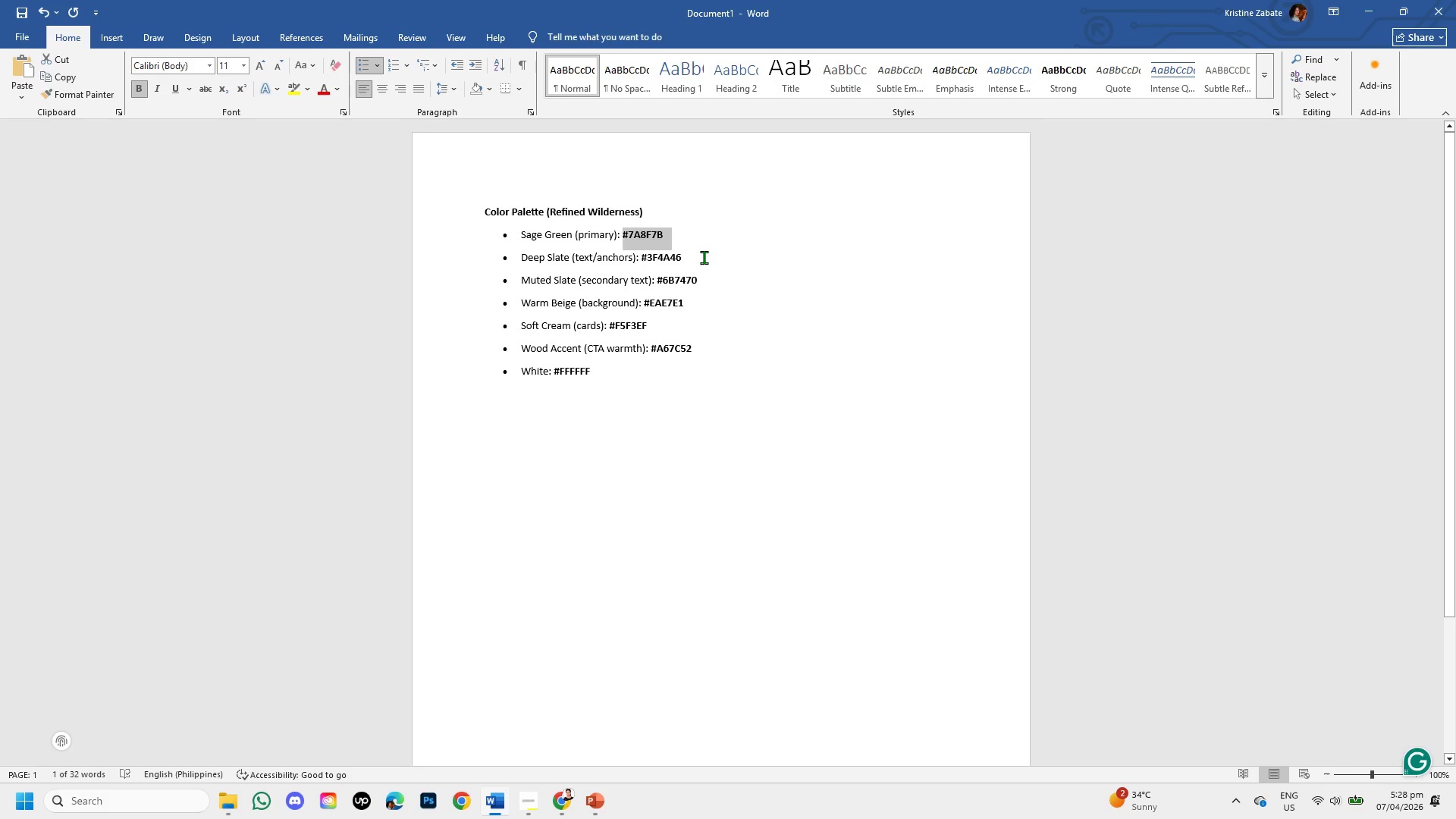 
wait(8.03)
 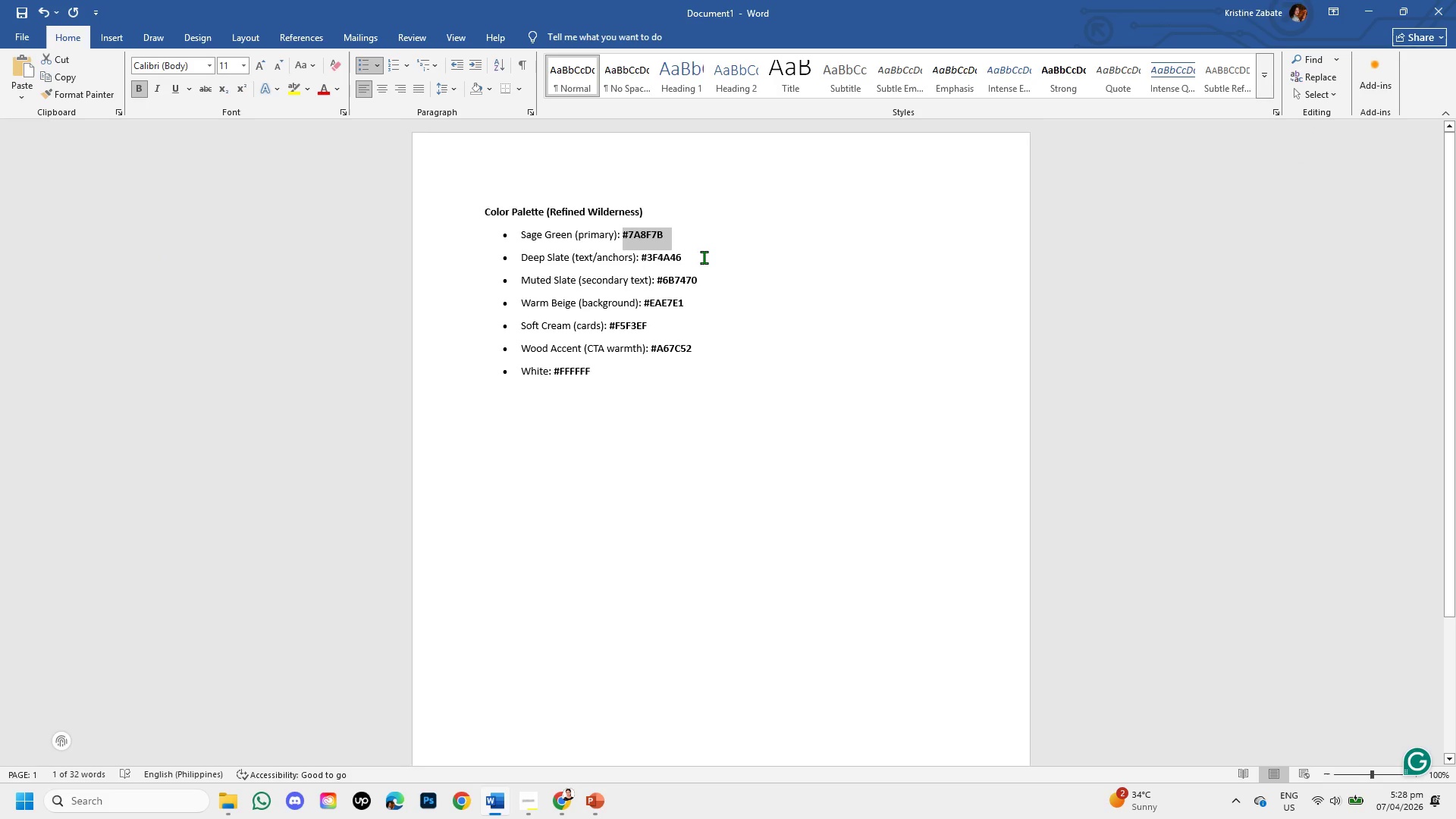 
left_click([593, 805])
 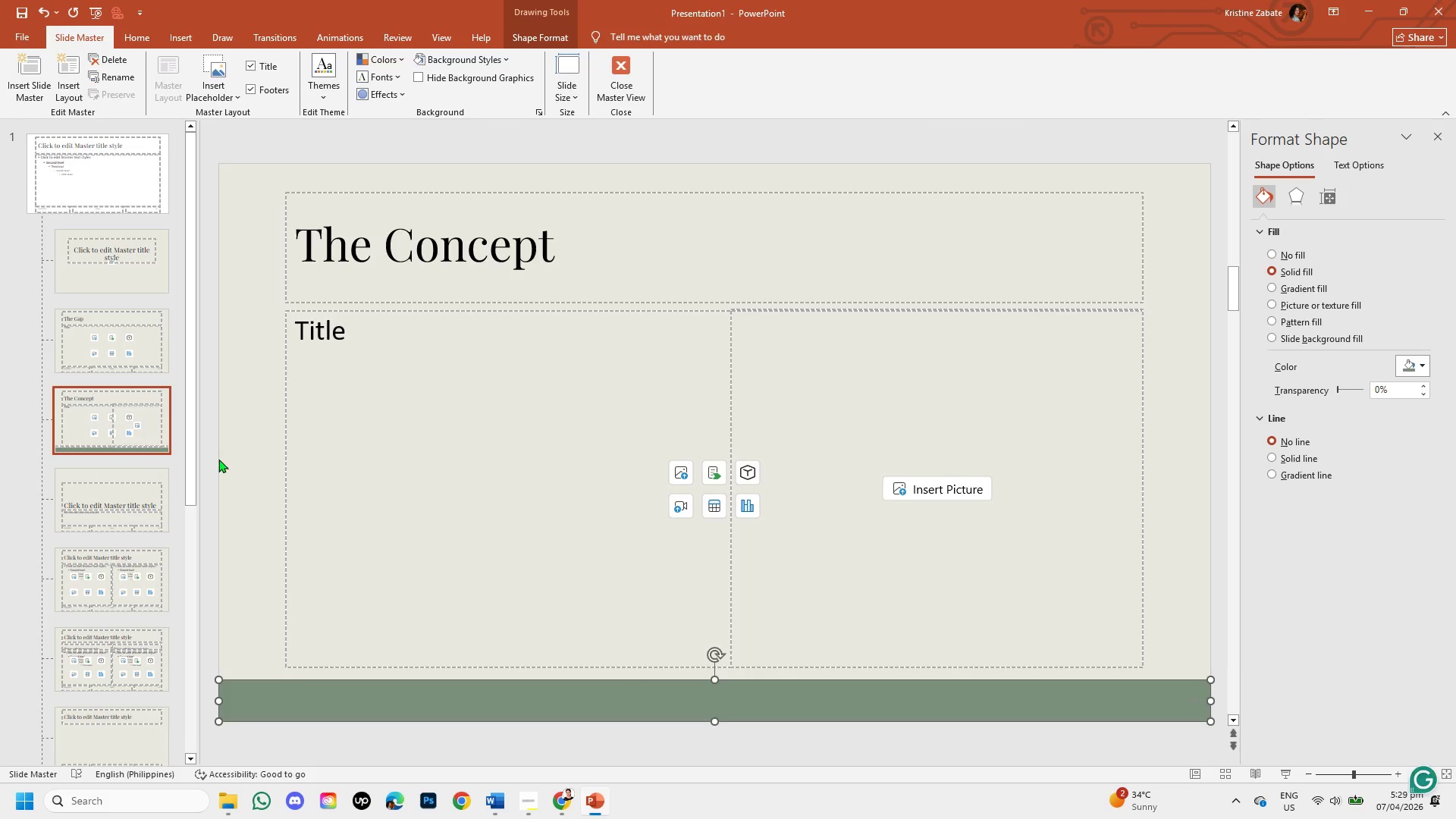 
left_click([203, 420])
 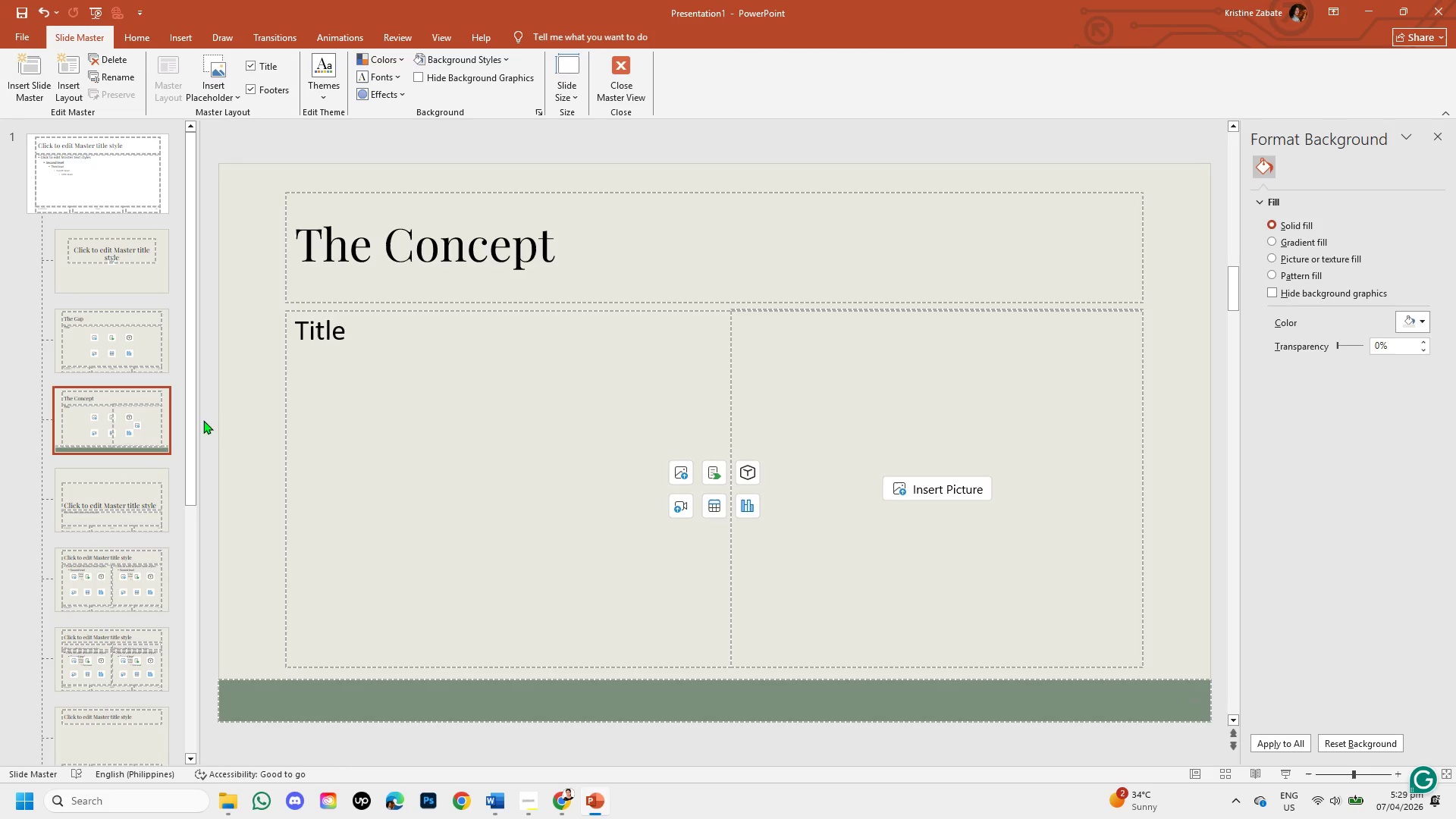 
wait(5.33)
 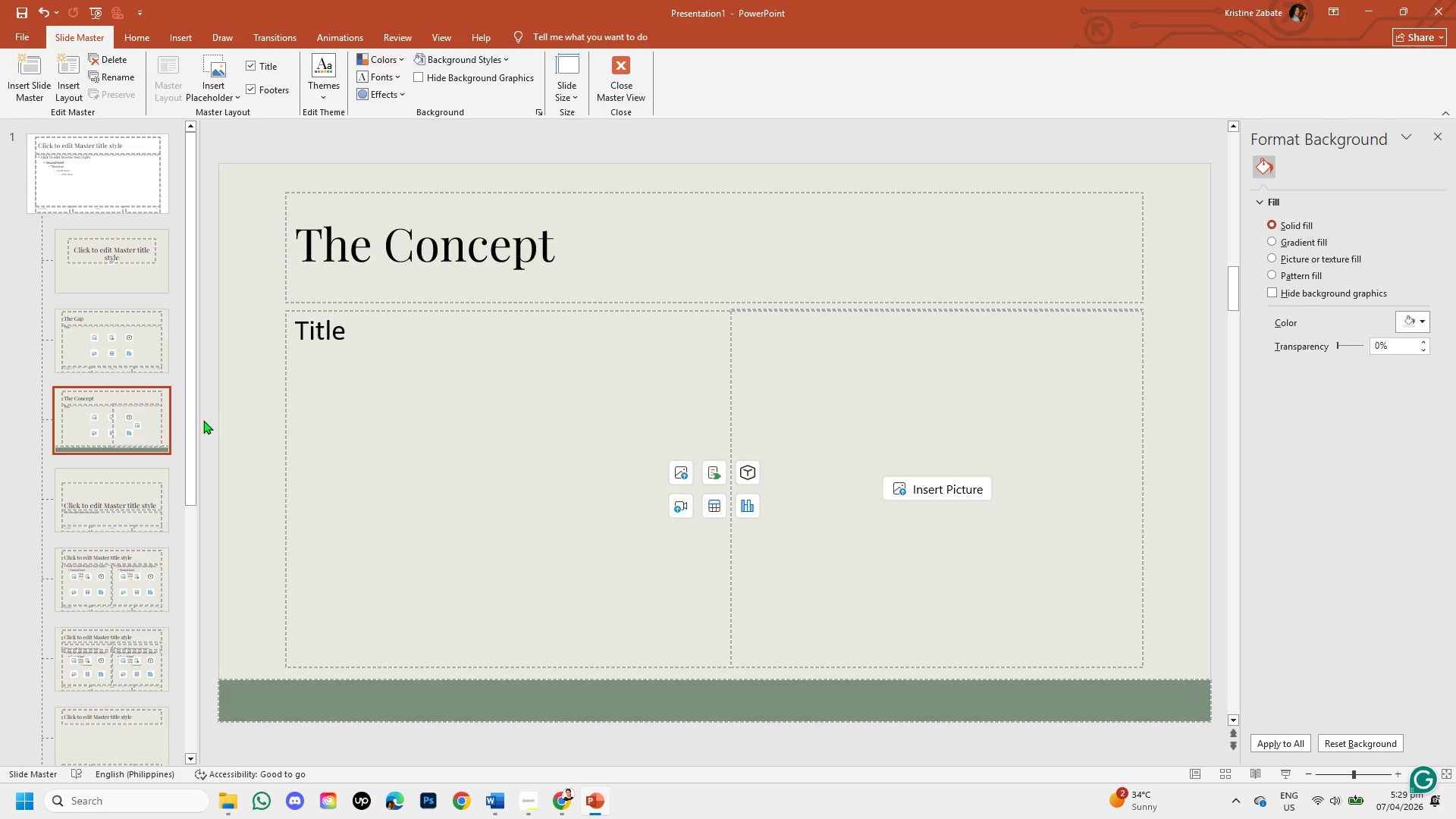 
right_click([125, 403])
 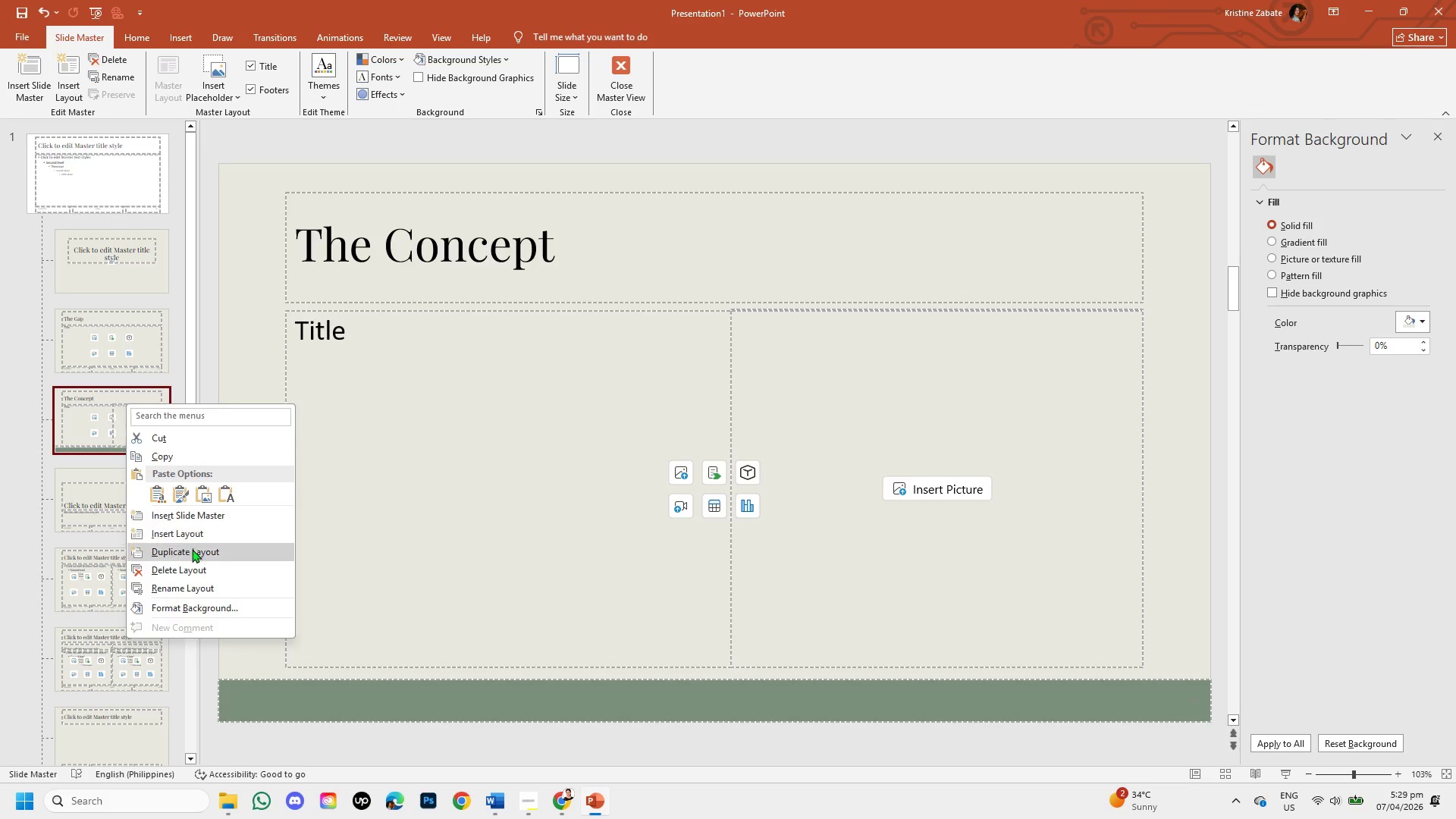 
left_click([196, 554])
 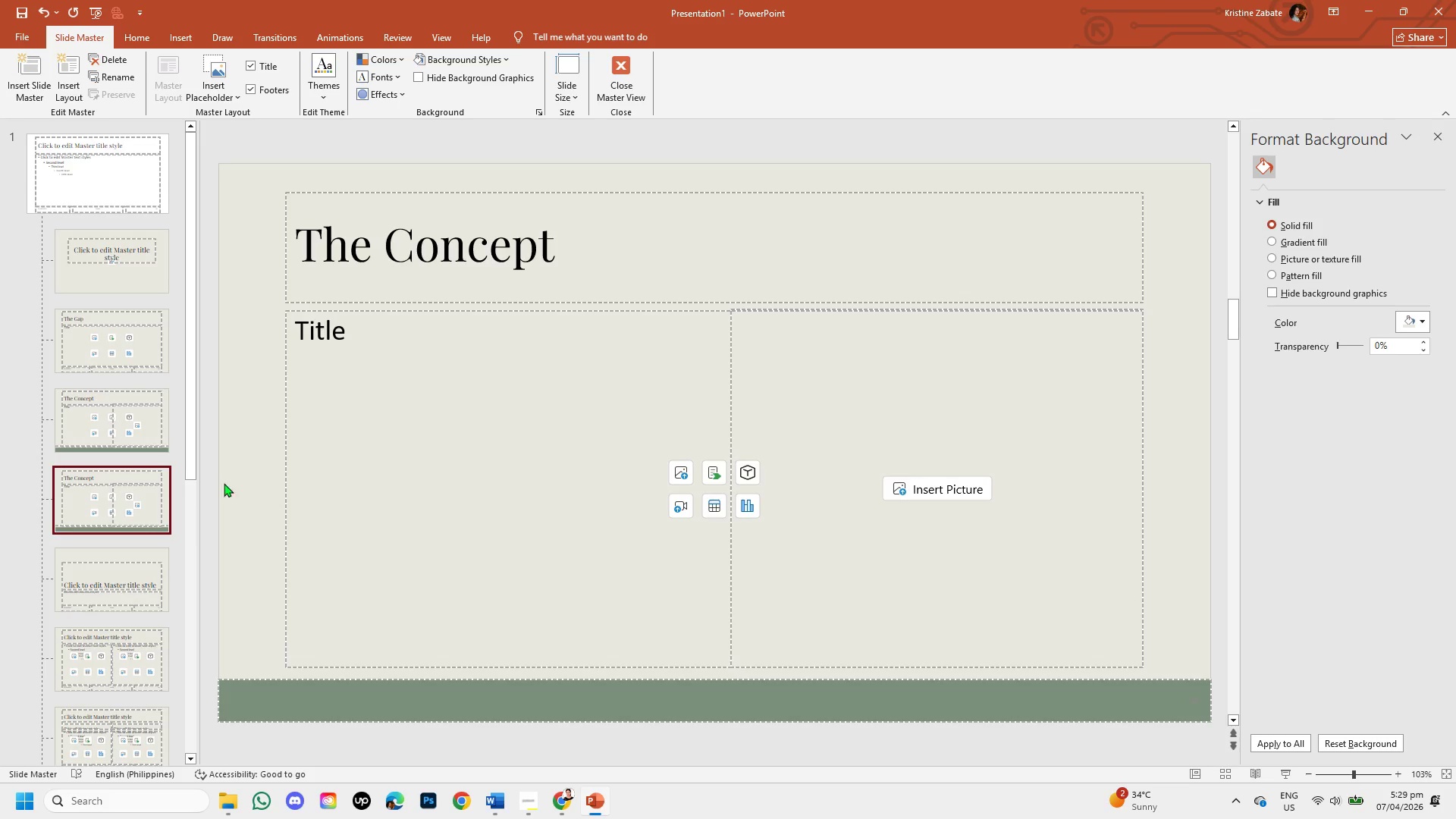 
left_click([115, 408])
 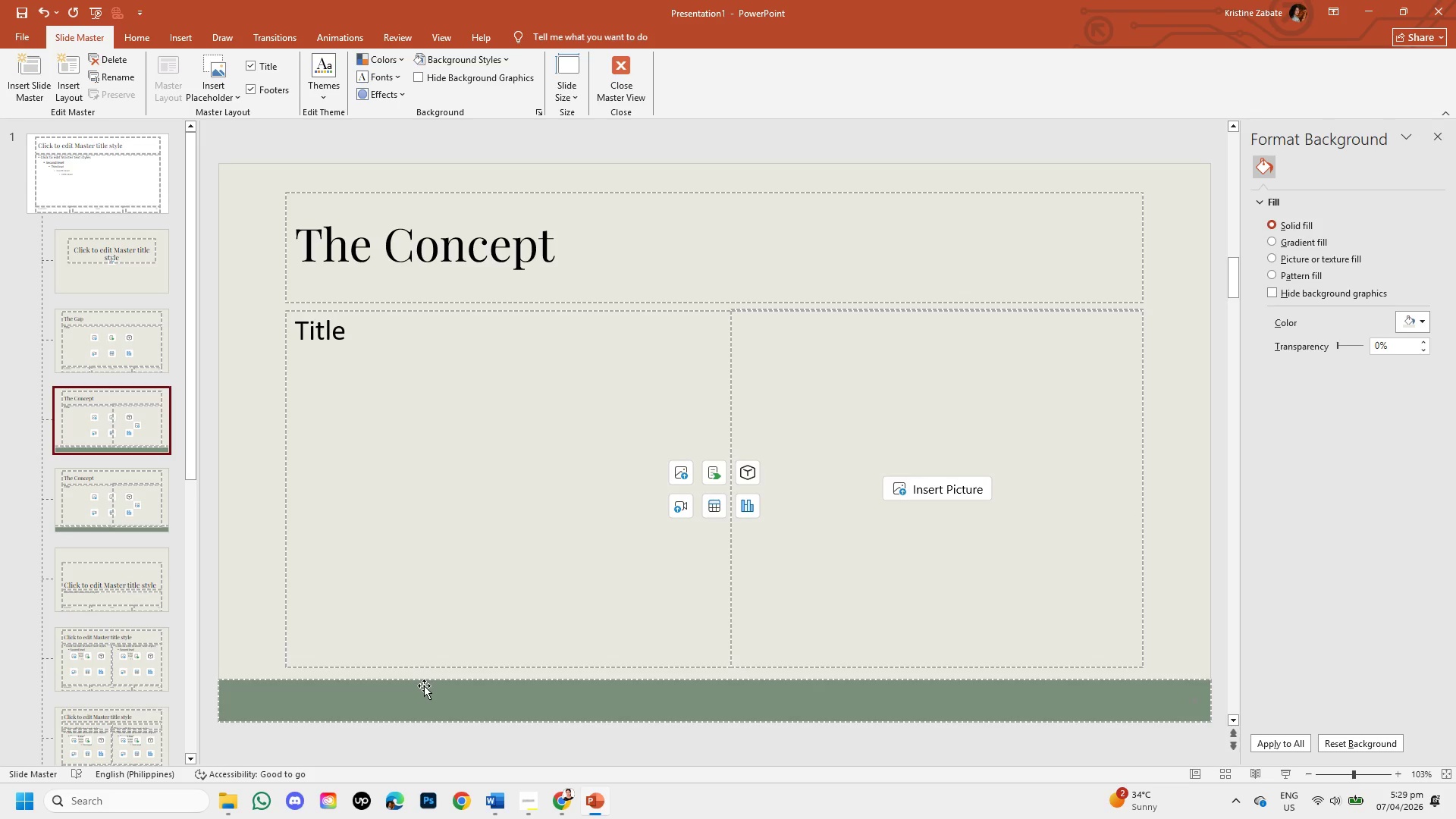 
left_click([424, 682])
 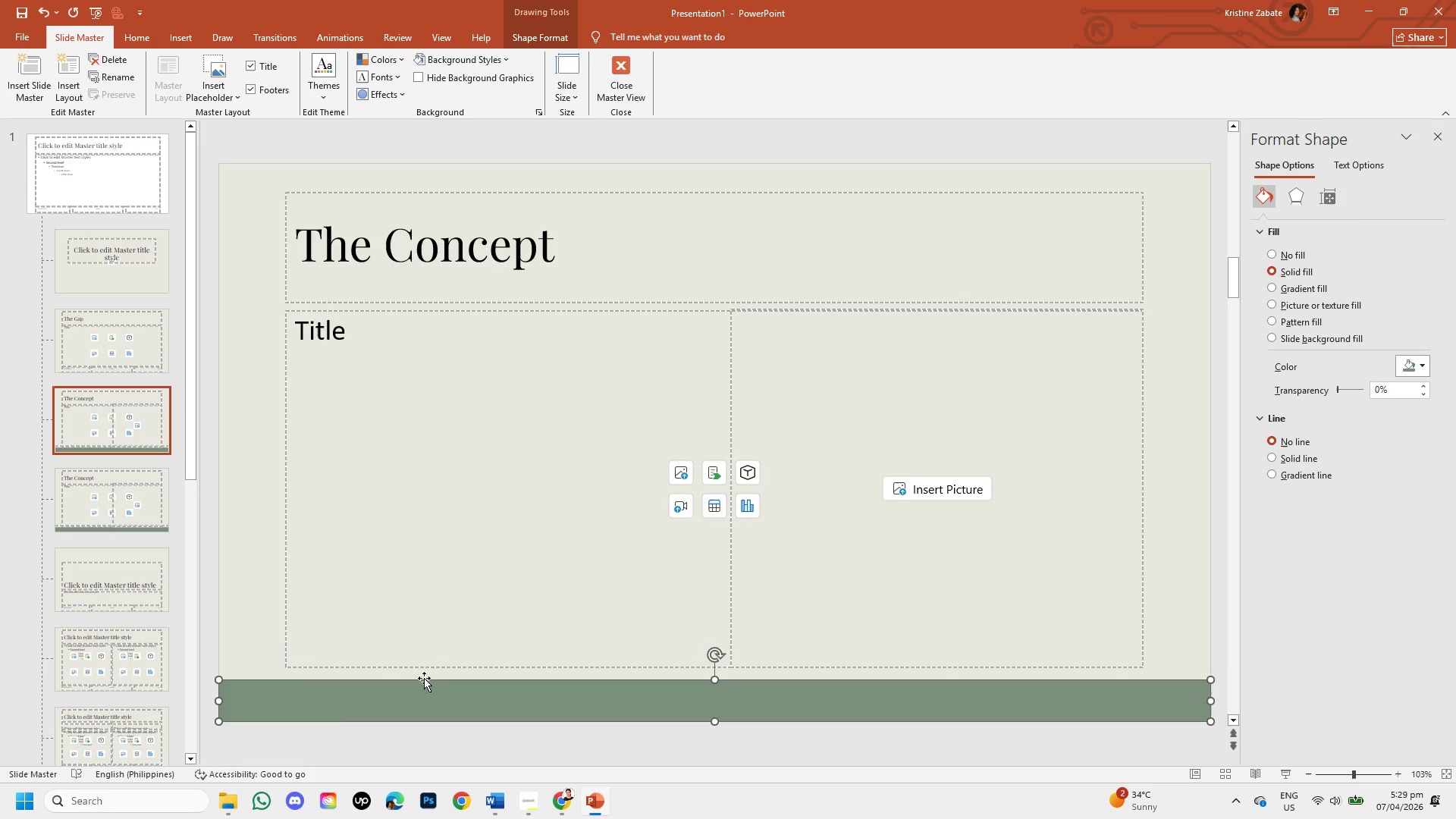 
key(Backspace)
 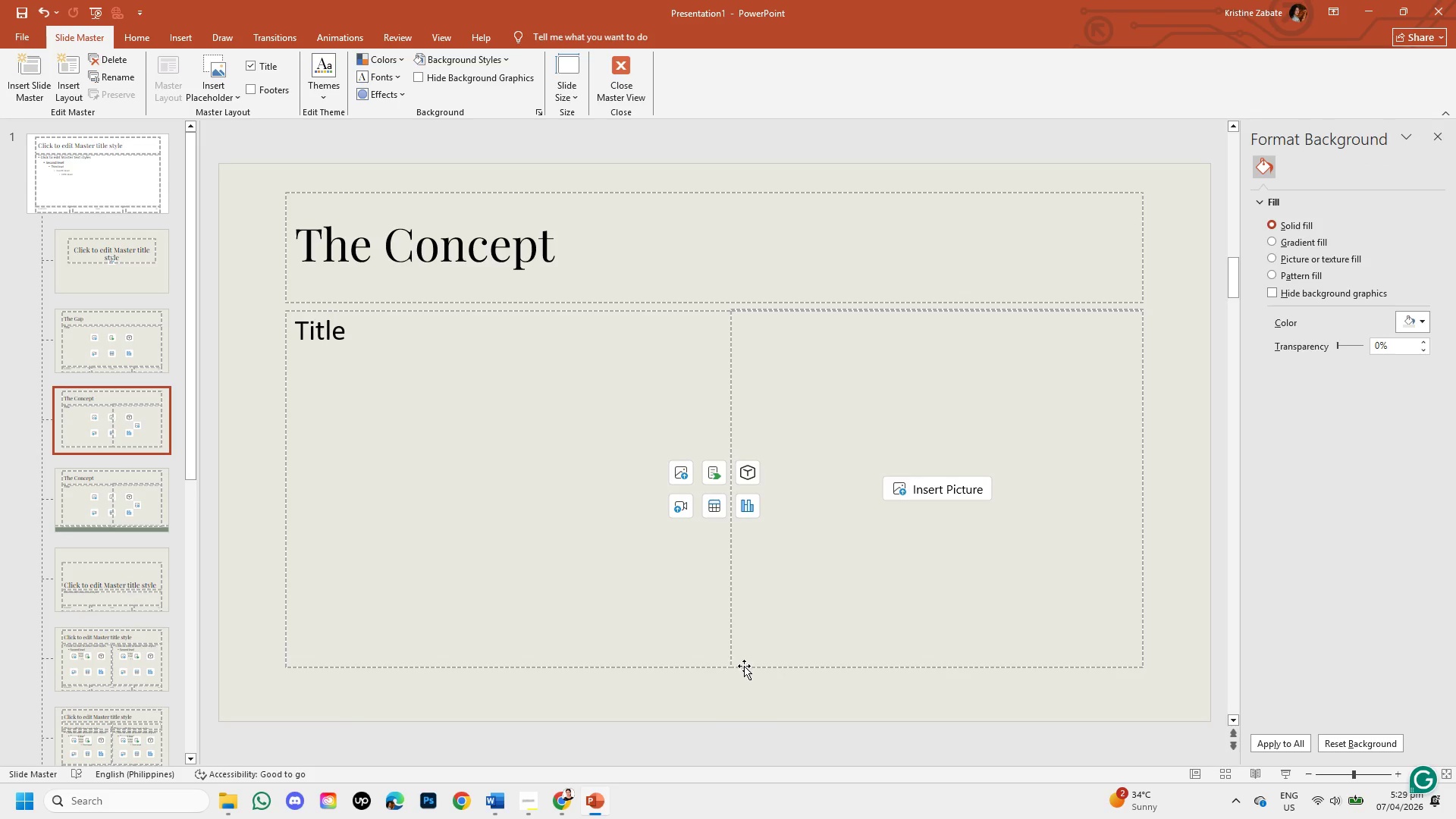 
left_click([744, 668])
 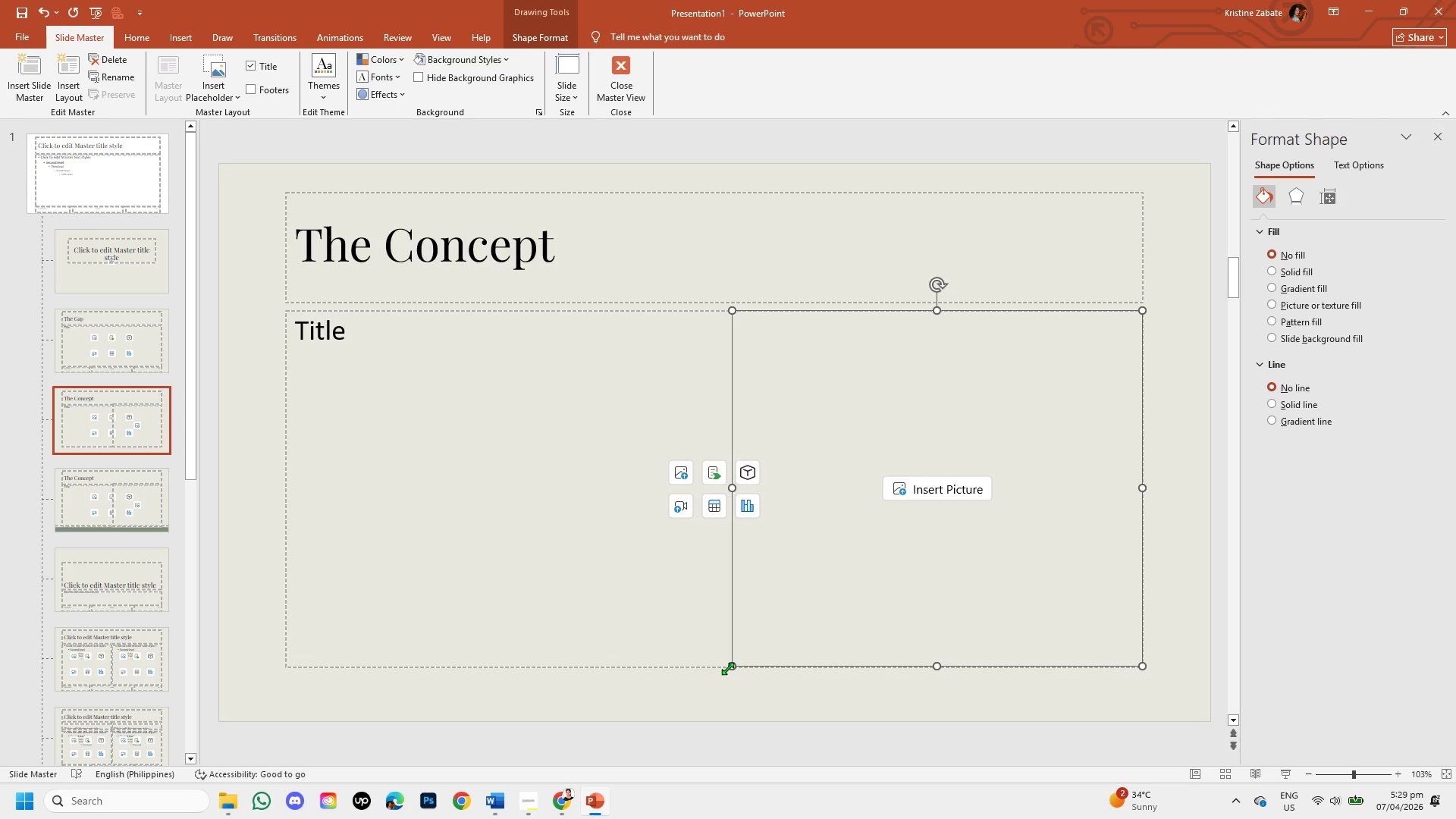 
left_click_drag(start_coordinate=[727, 668], to_coordinate=[733, 717])
 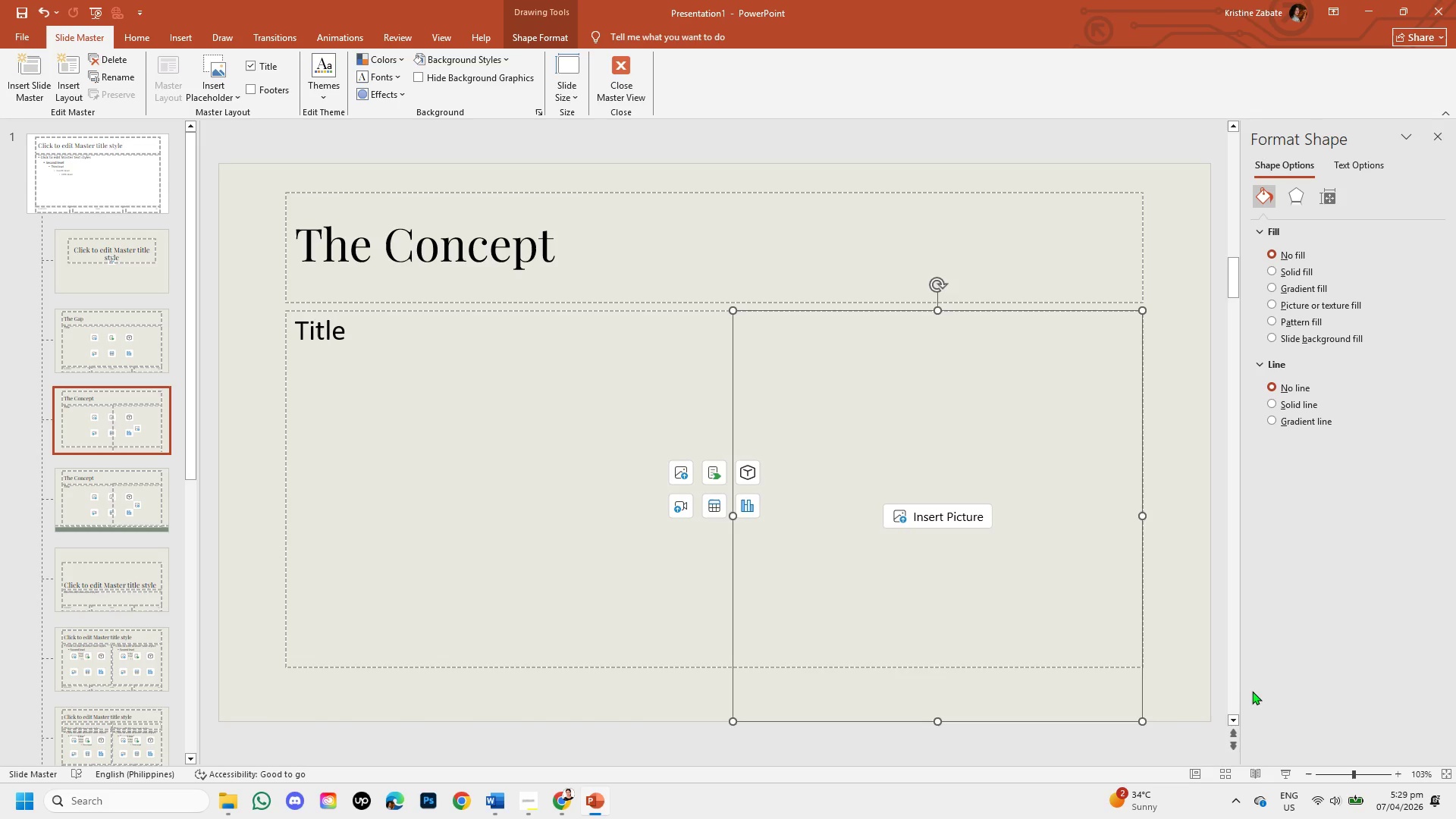 
left_click([1179, 594])
 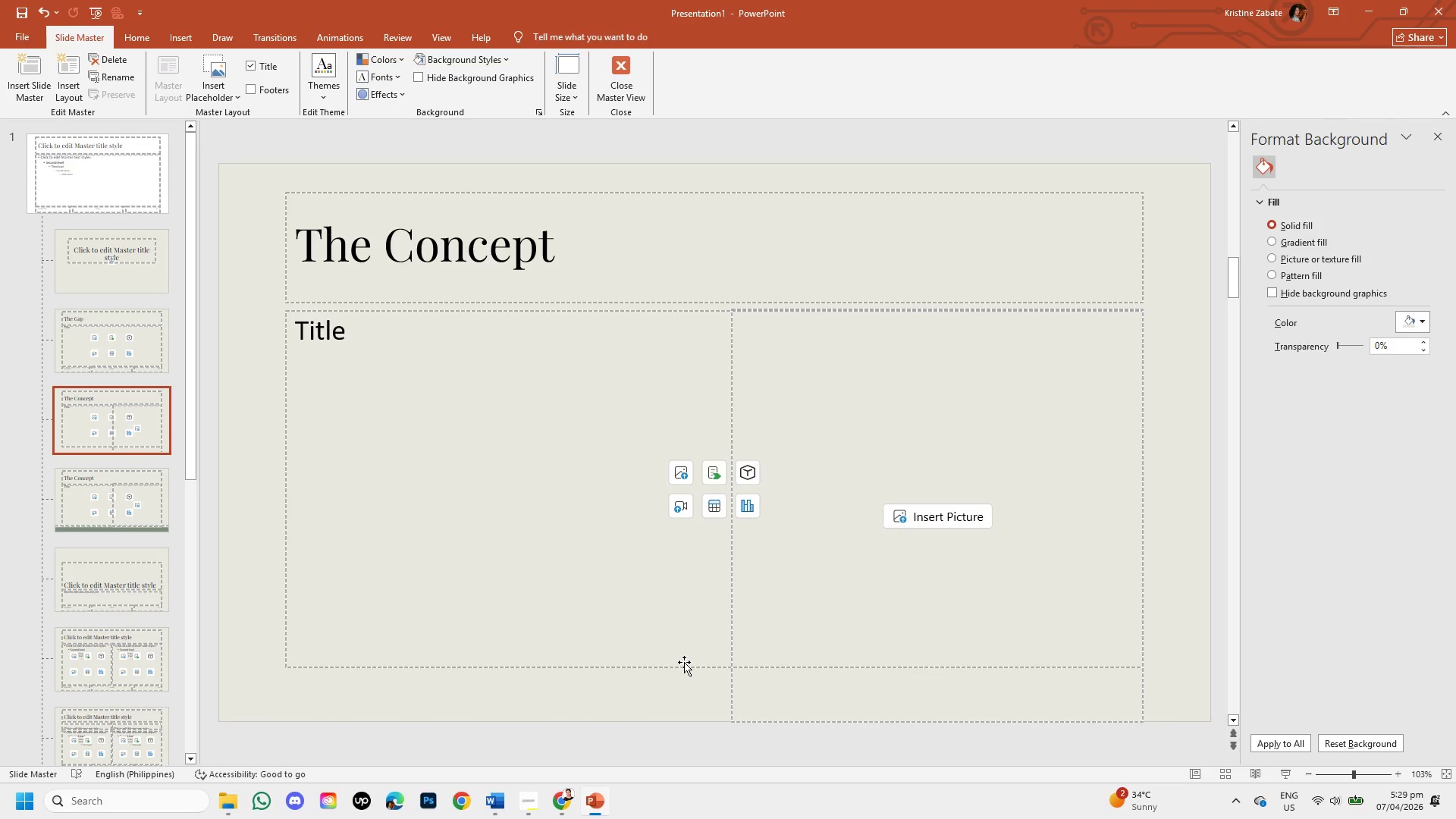 
left_click([681, 669])
 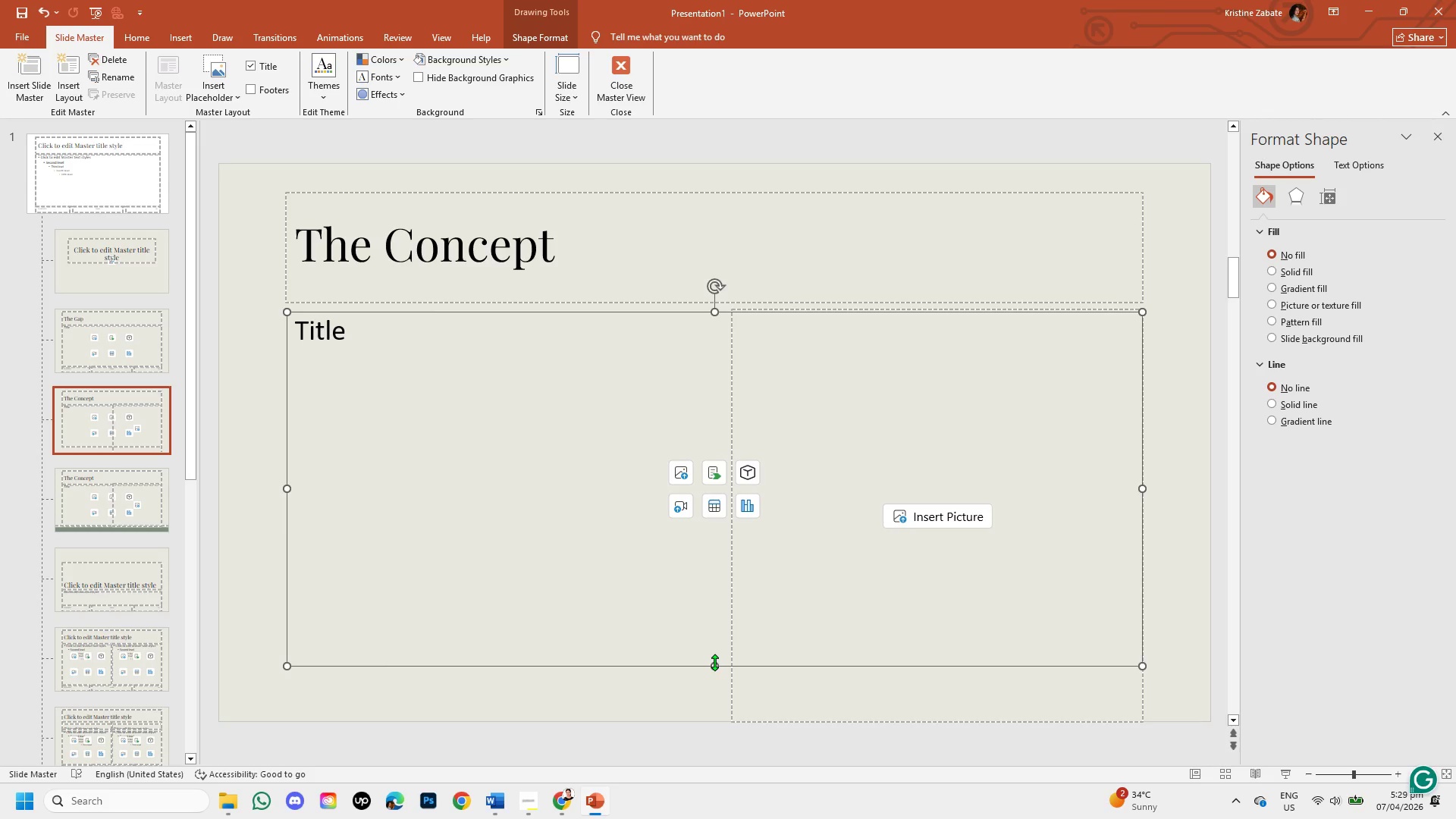 
left_click_drag(start_coordinate=[714, 663], to_coordinate=[716, 721])
 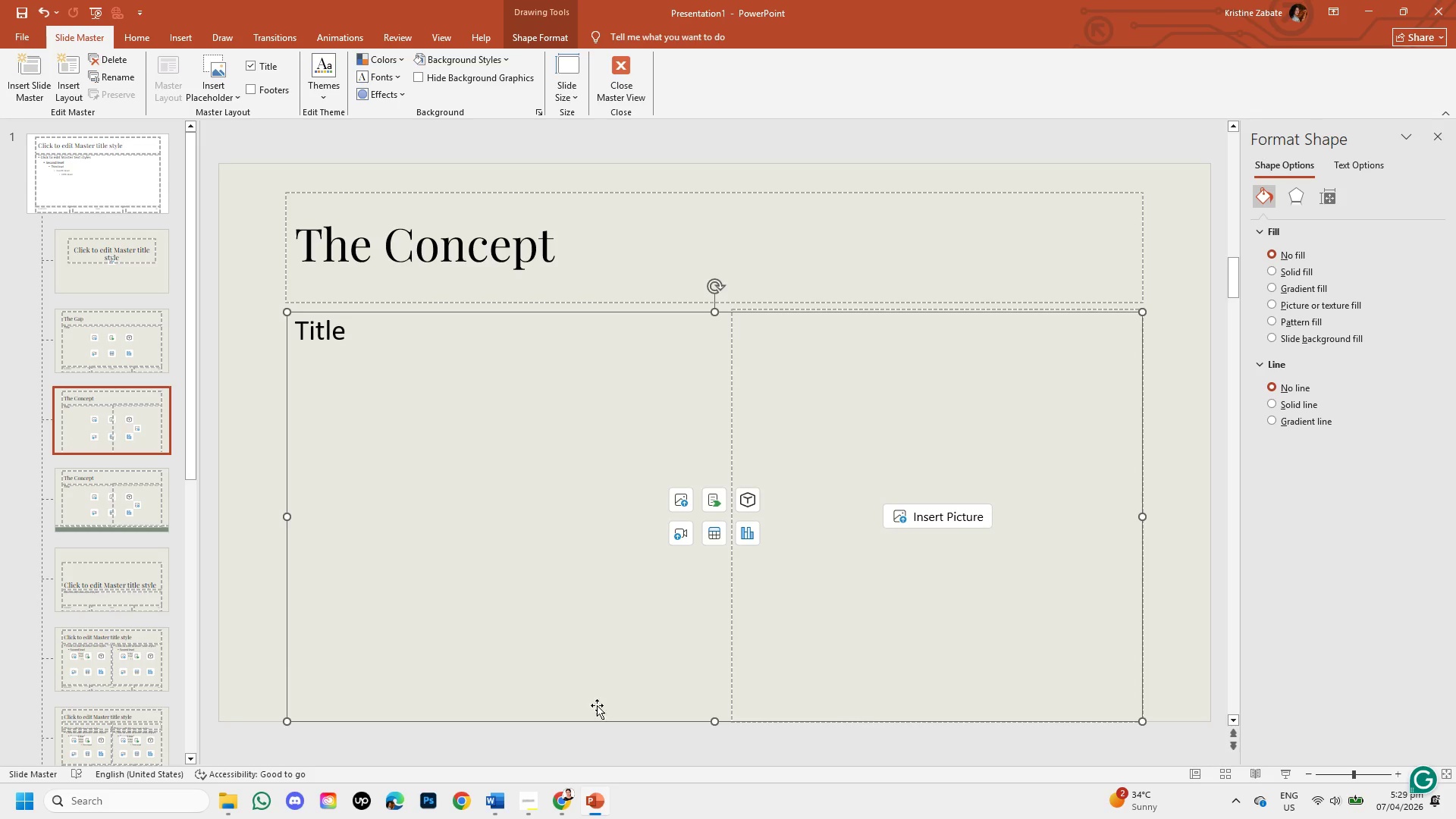 
wait(7.31)
 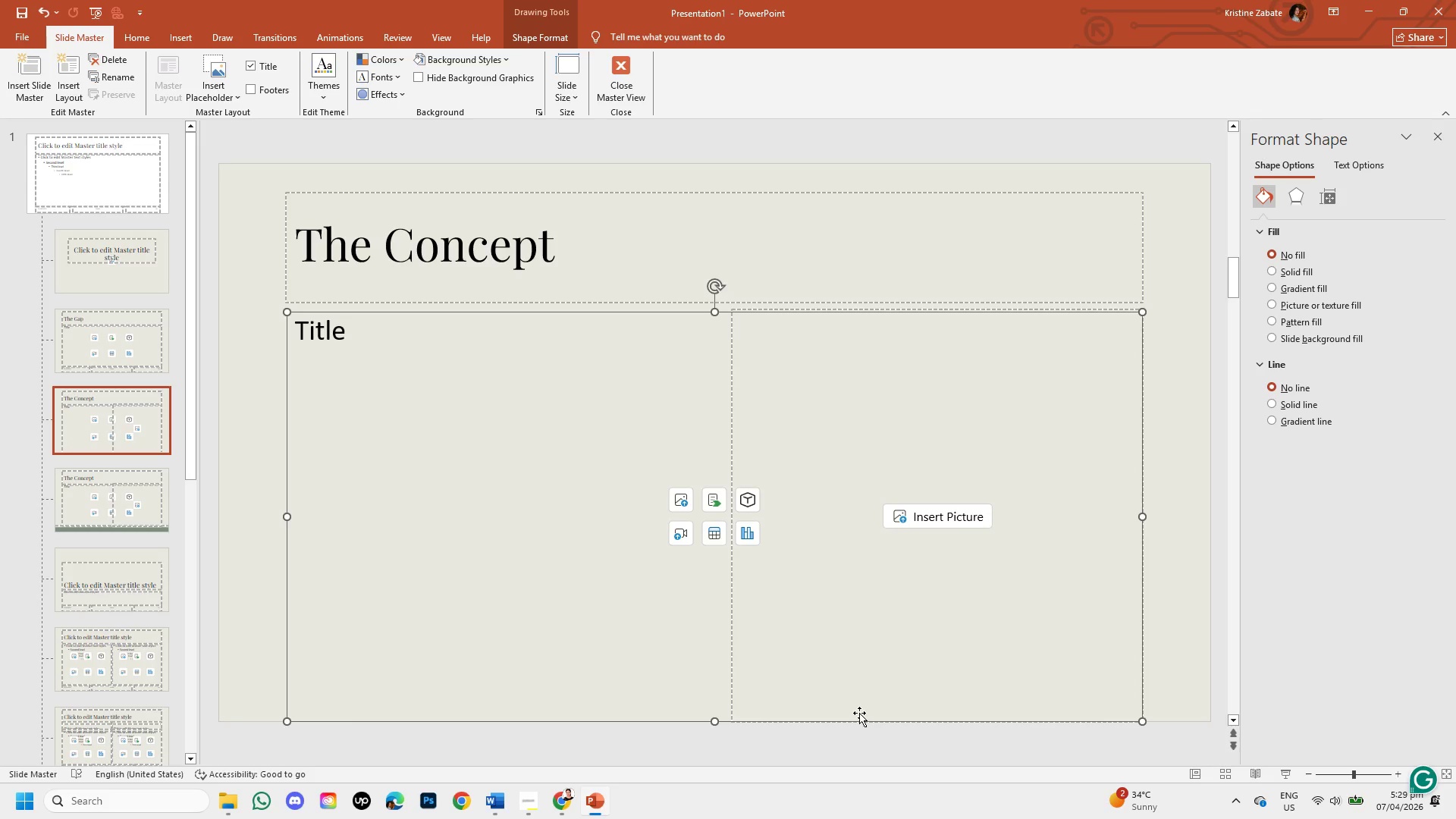 
key(Control+Z)
 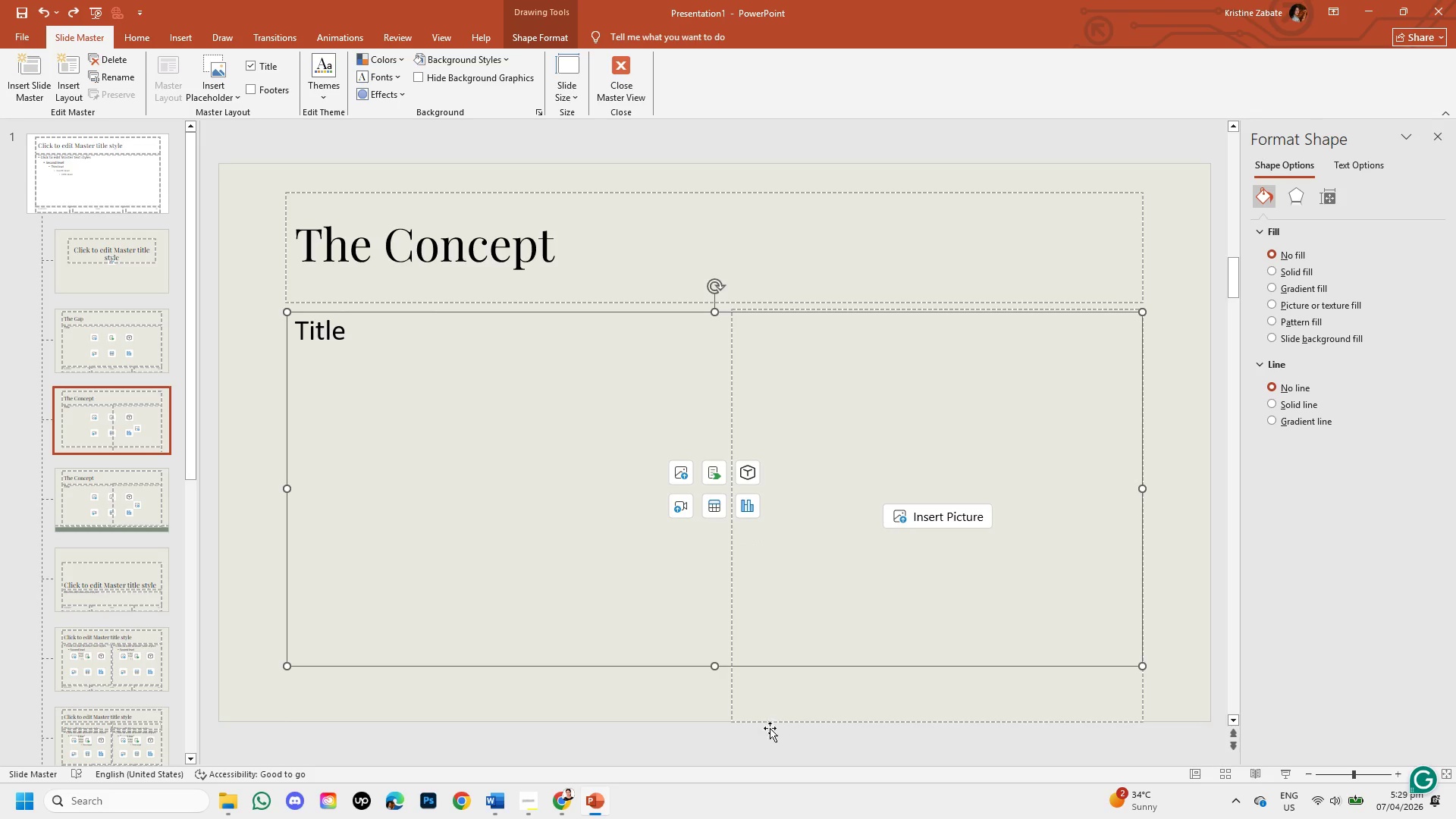 
left_click([740, 748])
 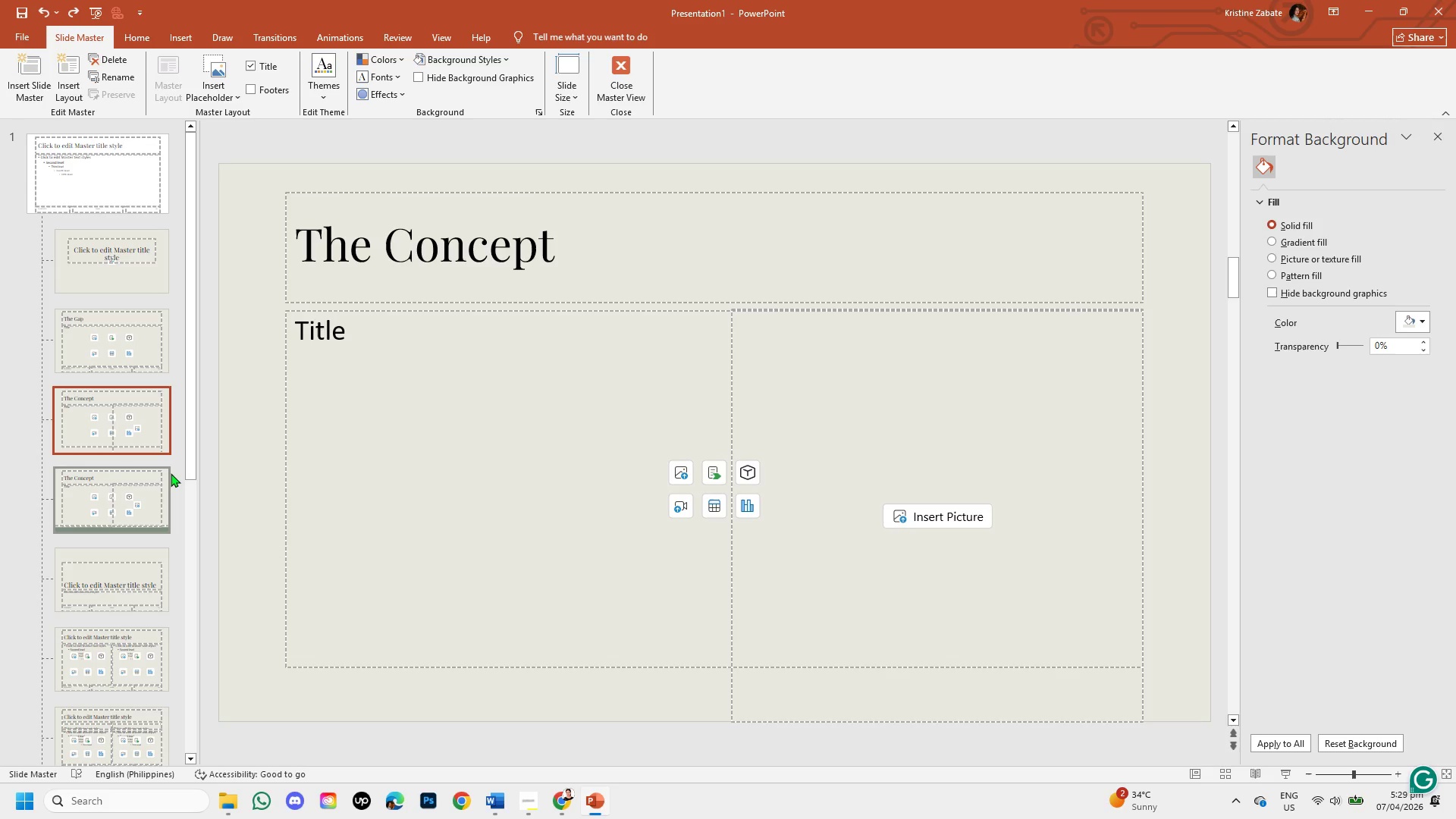 
wait(18.84)
 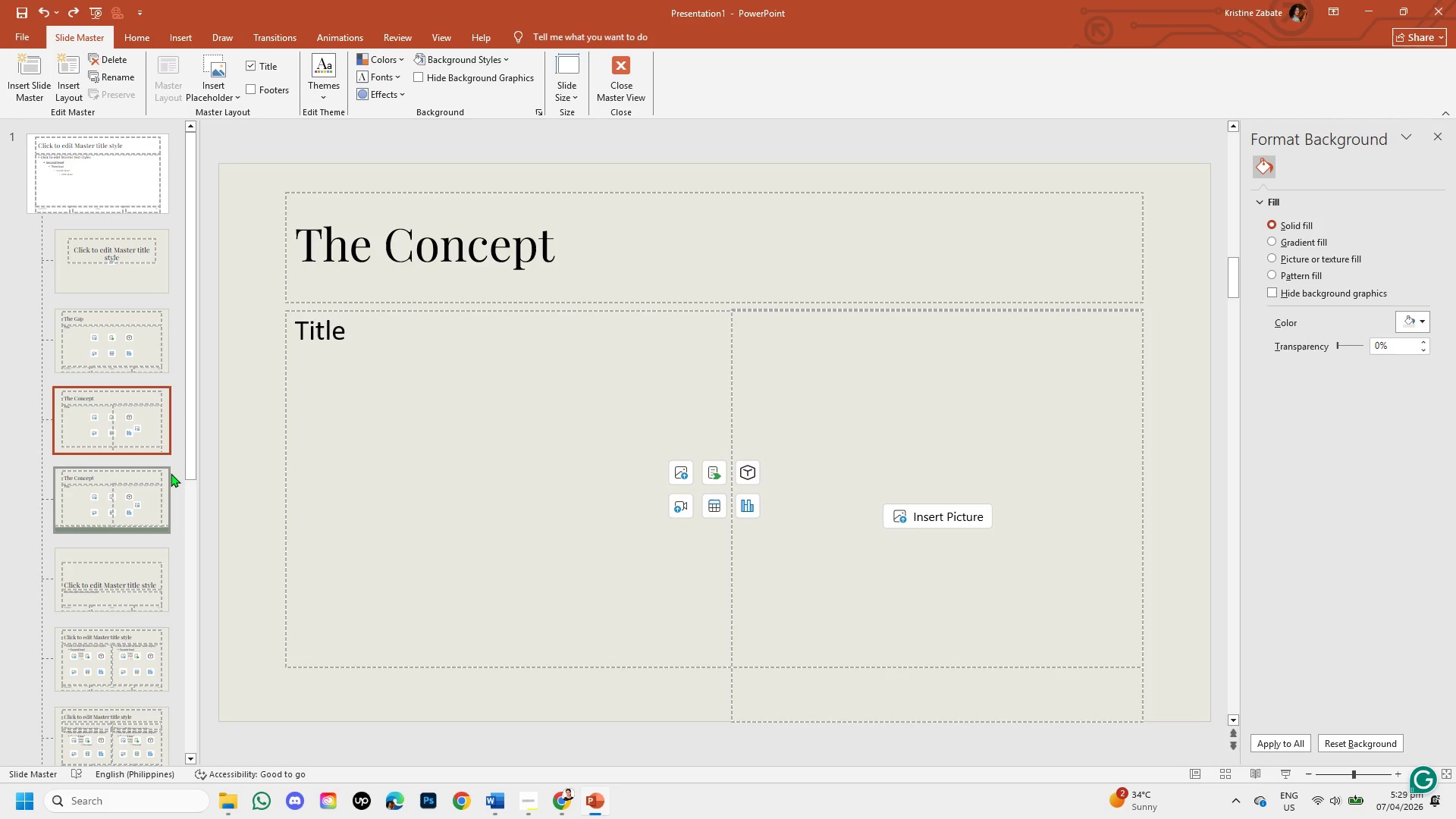 
left_click([124, 500])
 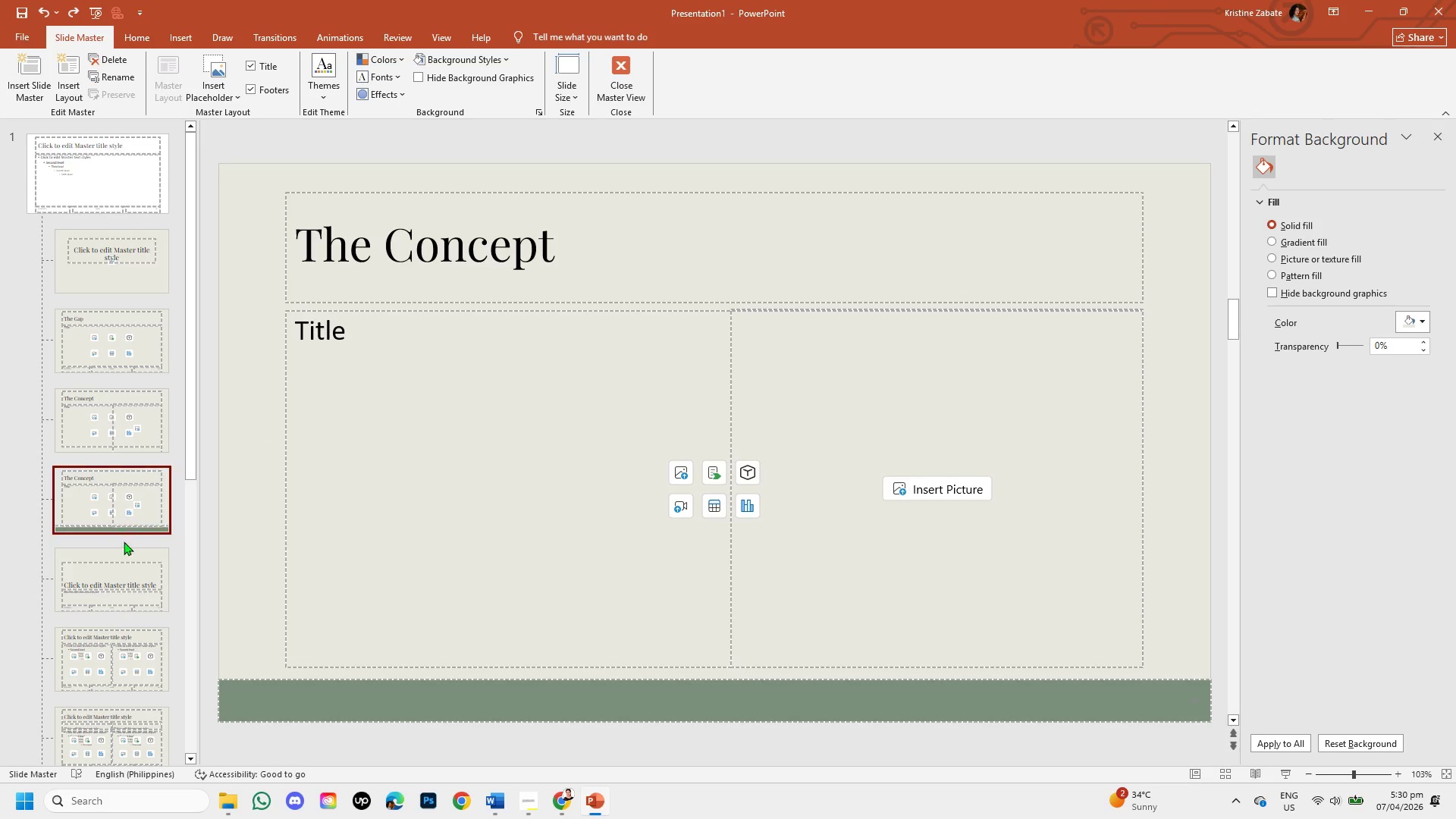 
wait(23.38)
 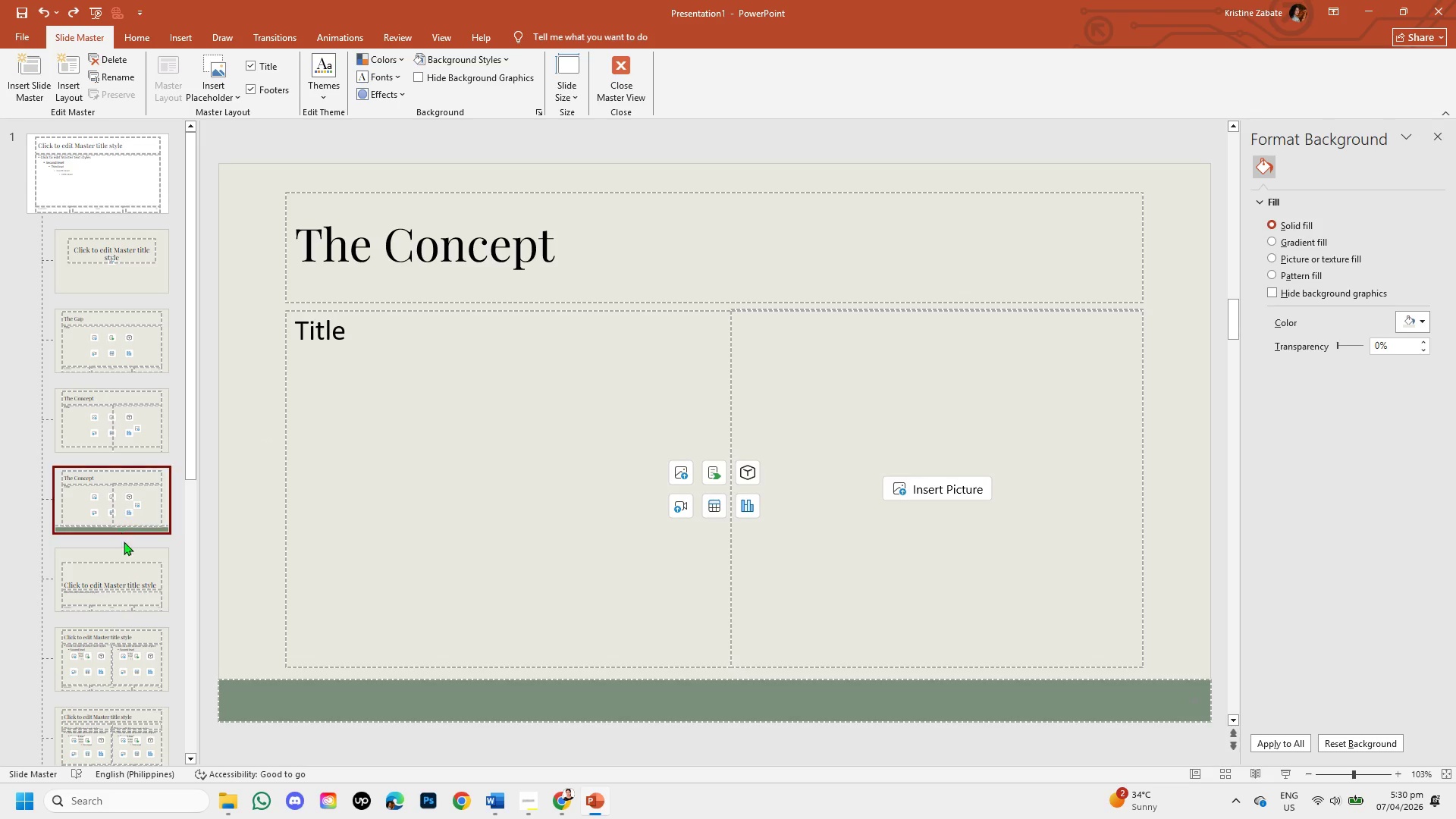 
right_click([116, 488])
 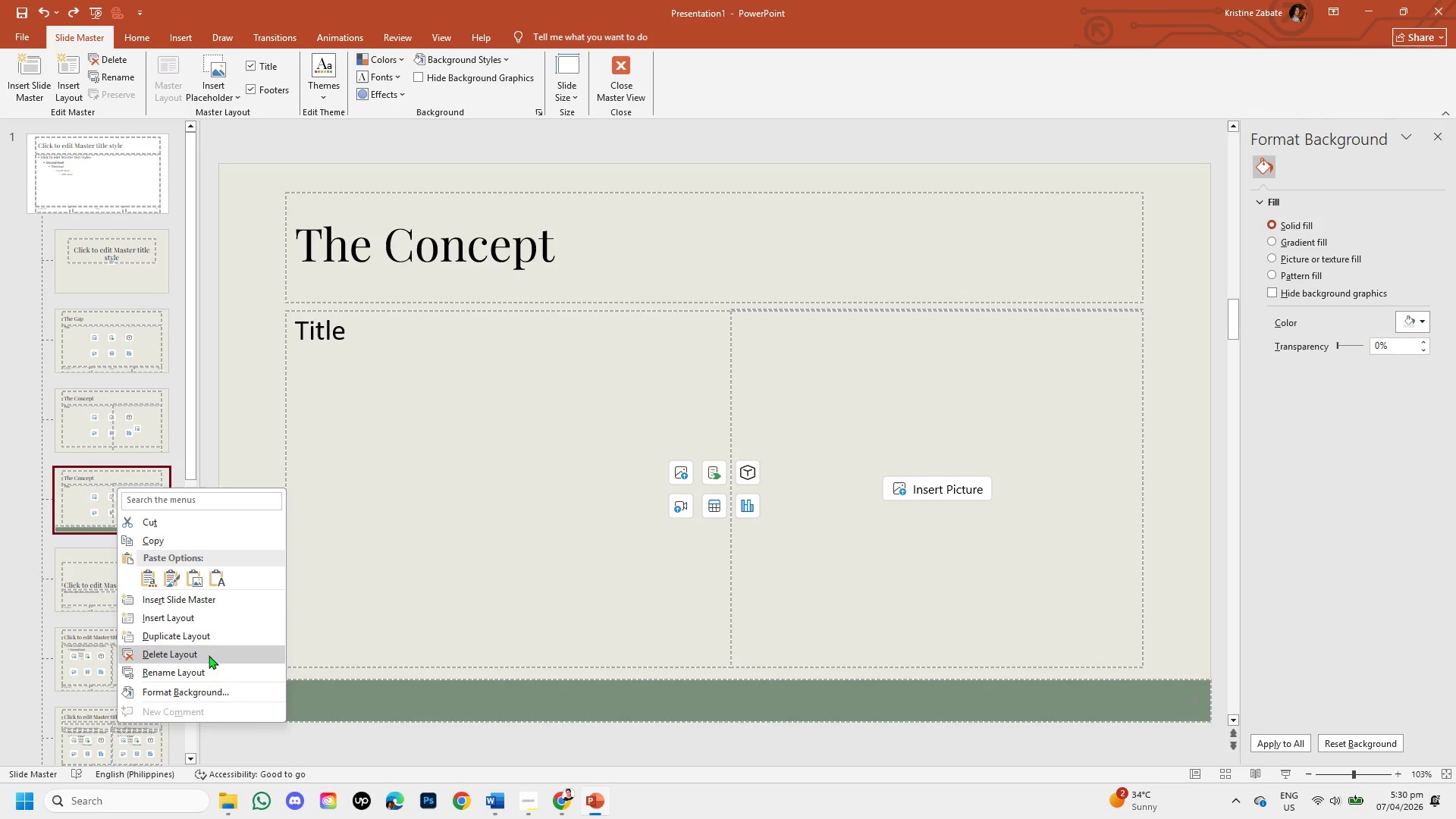 
left_click([209, 651])
 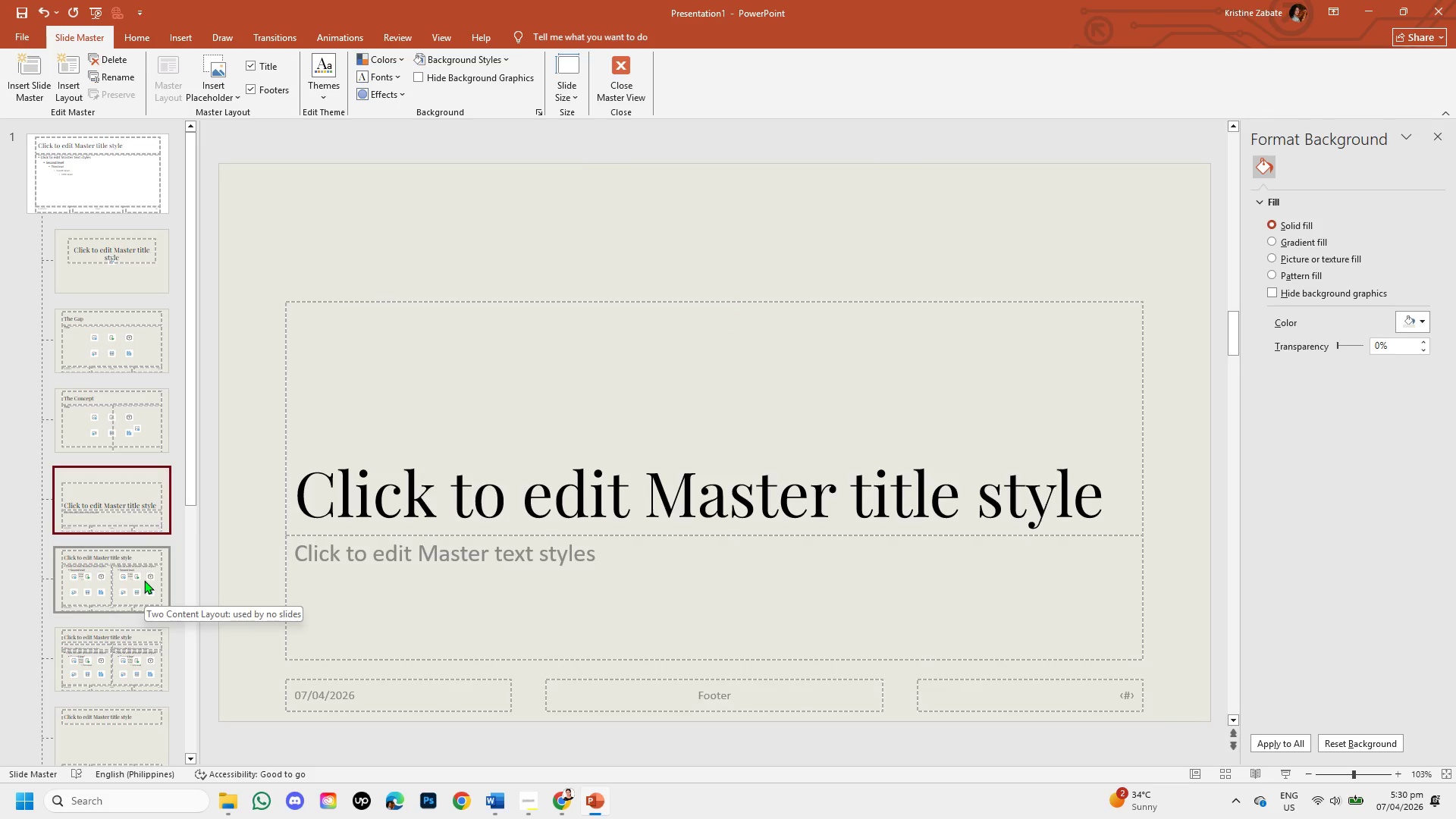 
key(Control+Z)
 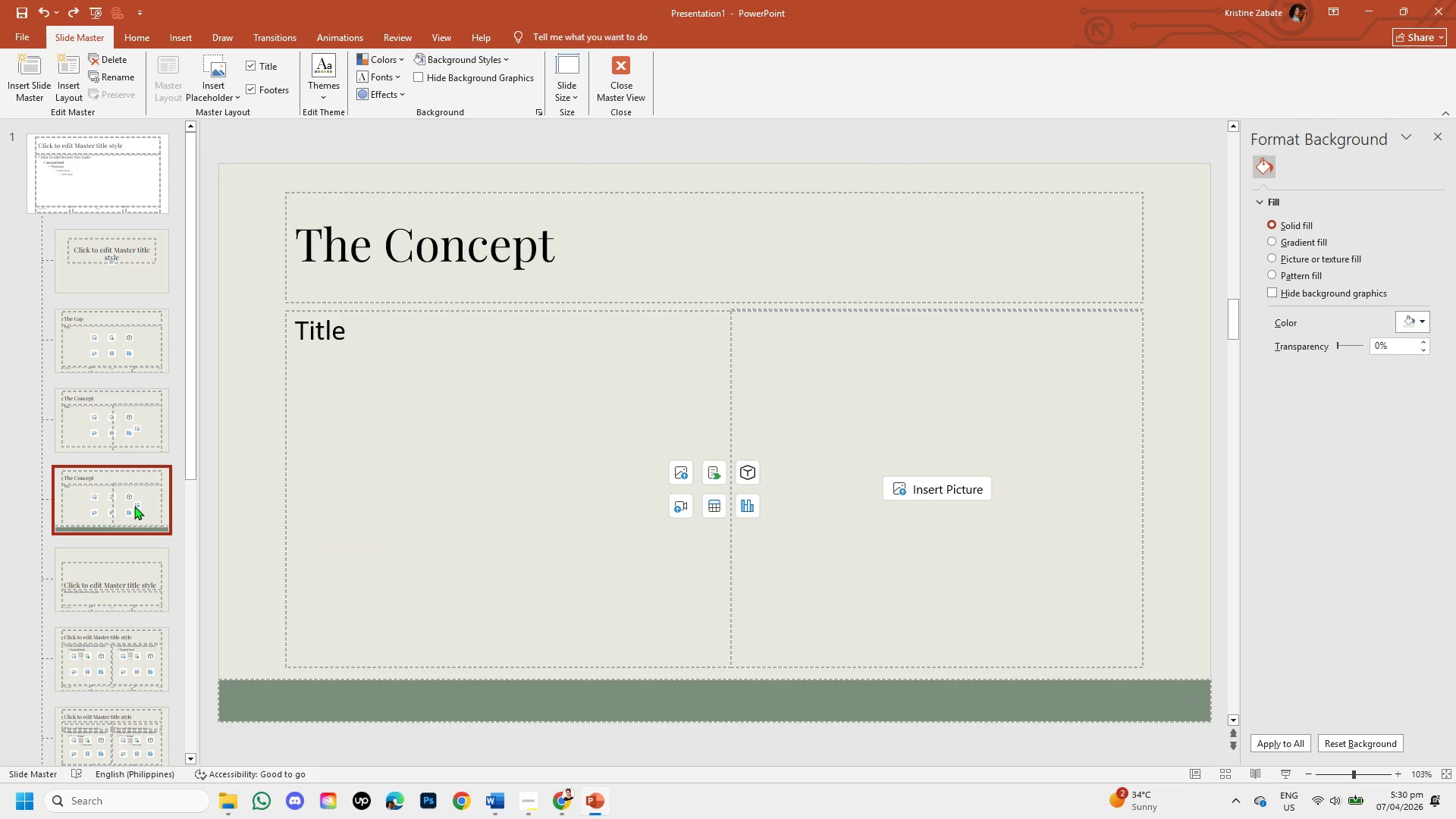 
right_click([134, 506])
 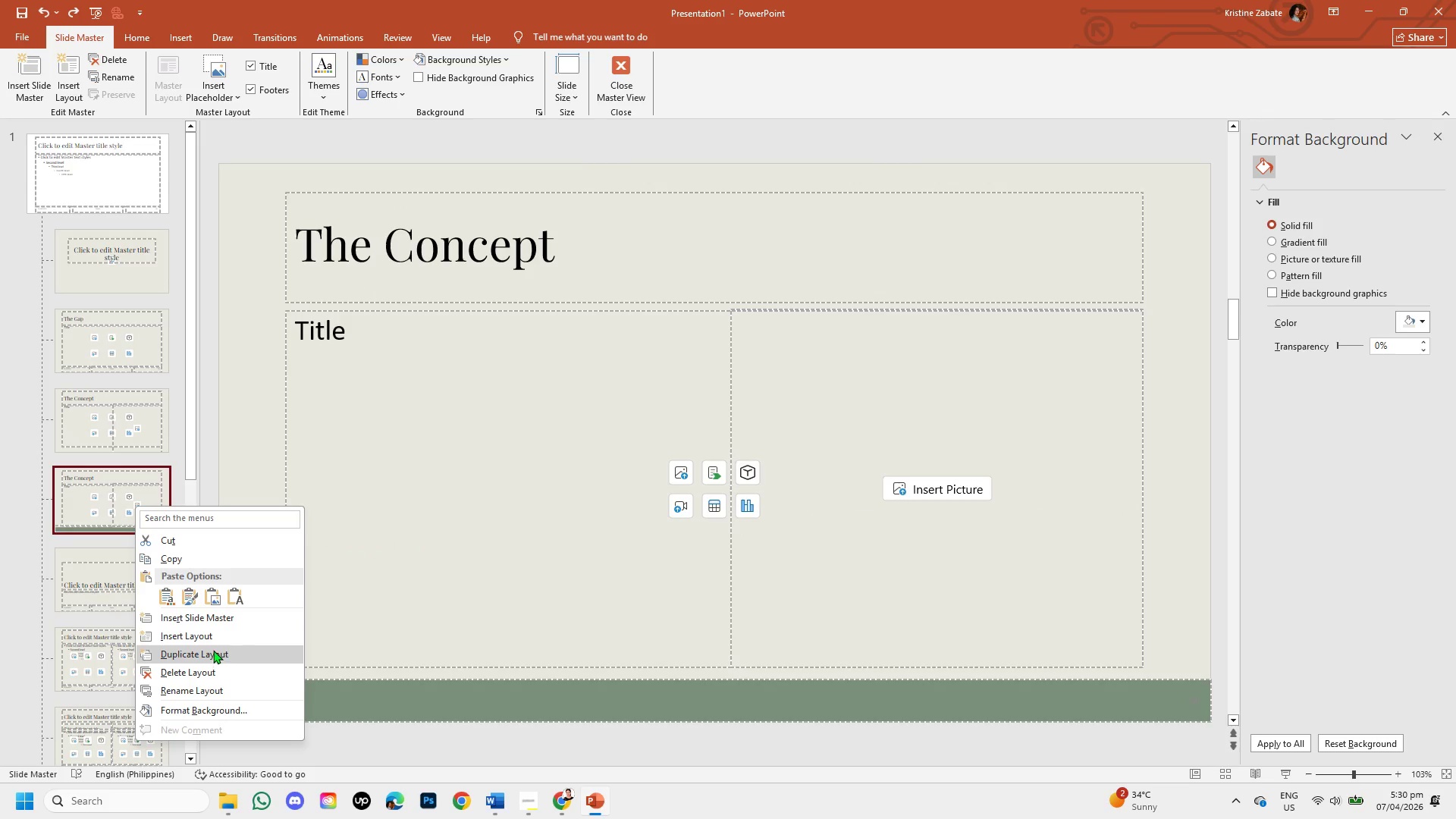 
left_click([213, 650])
 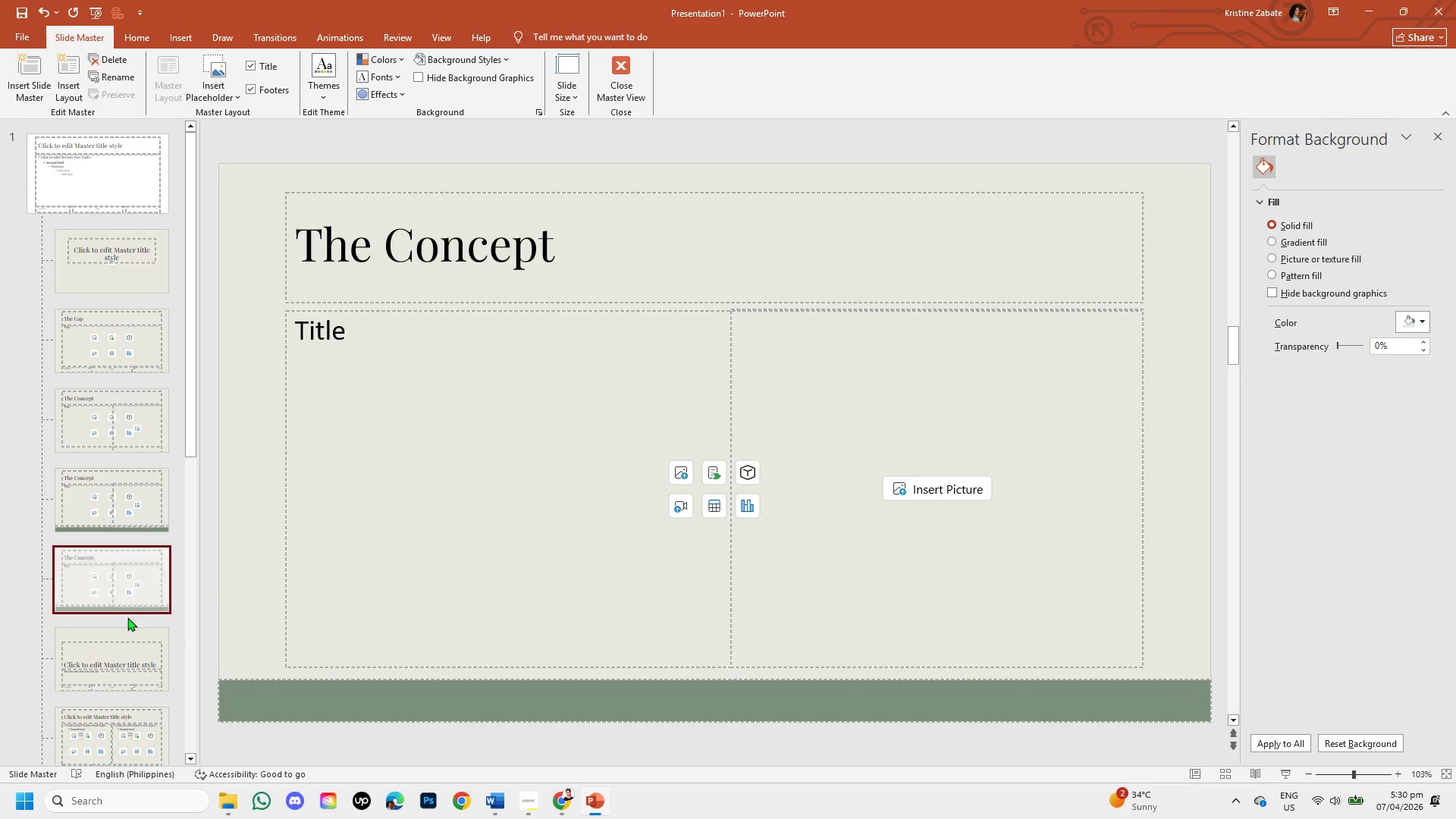 
scroll: coordinate [96, 620], scroll_direction: down, amount: 2.0
 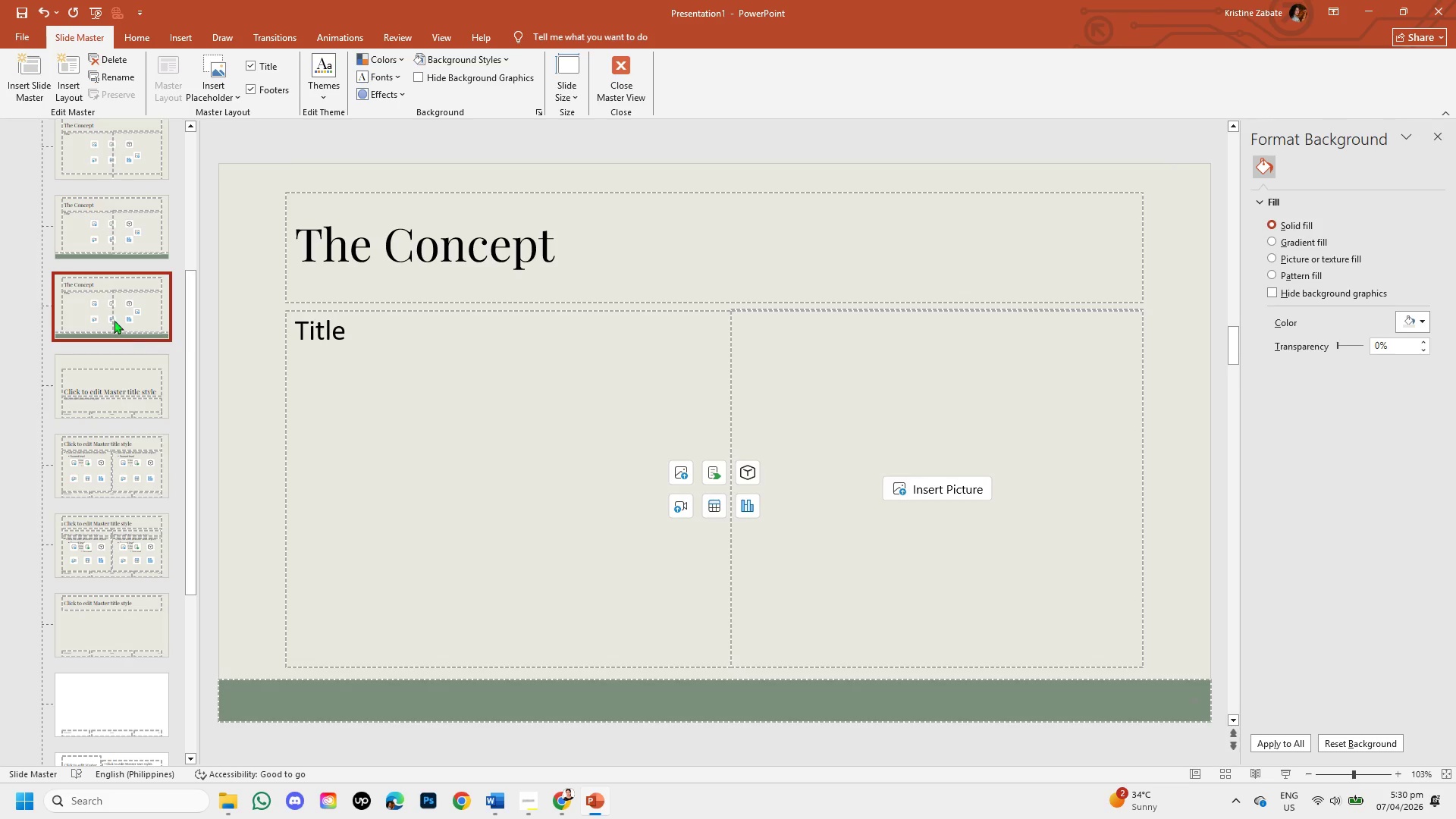 
left_click_drag(start_coordinate=[111, 297], to_coordinate=[123, 525])
 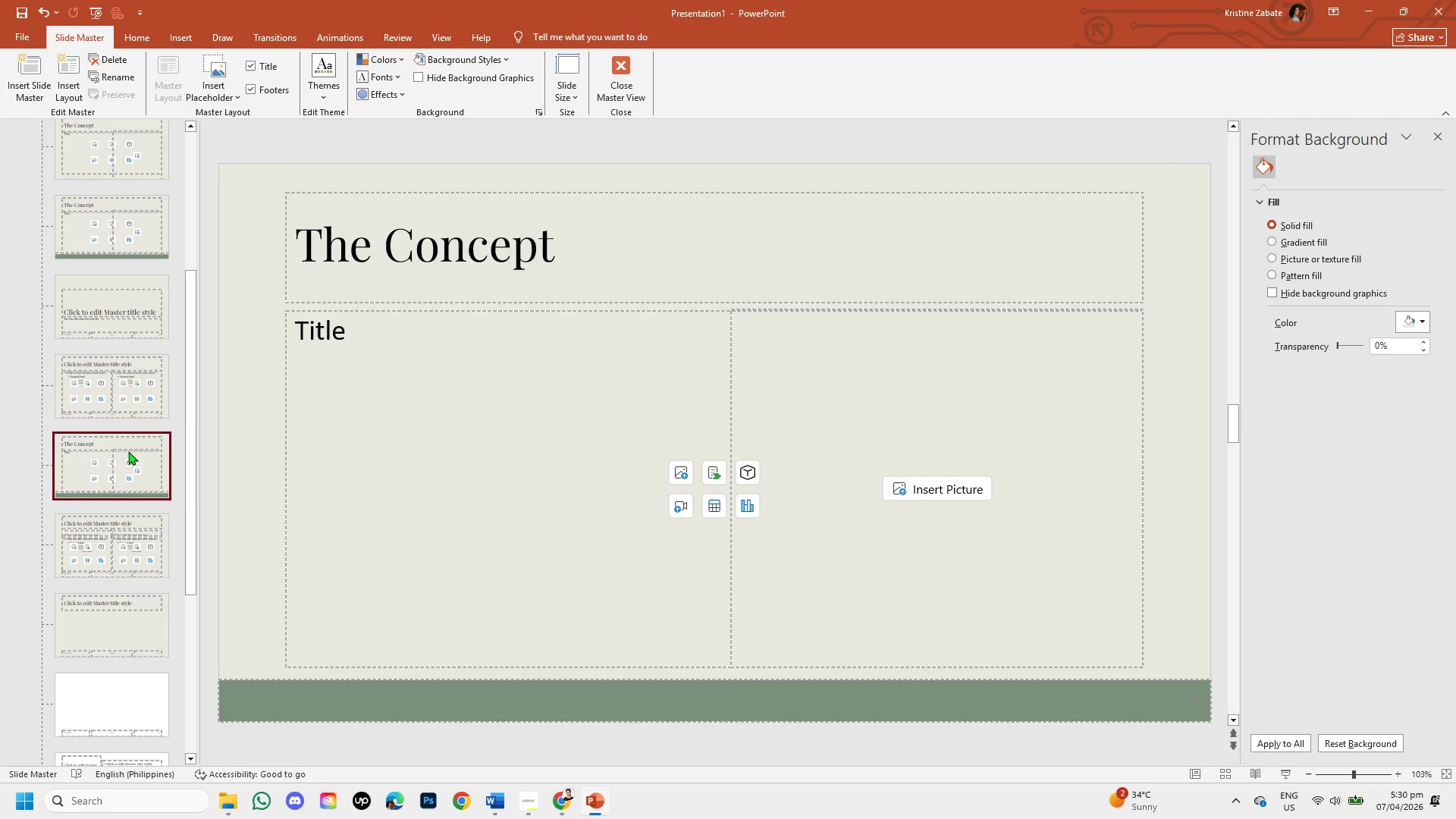 
left_click([117, 313])
 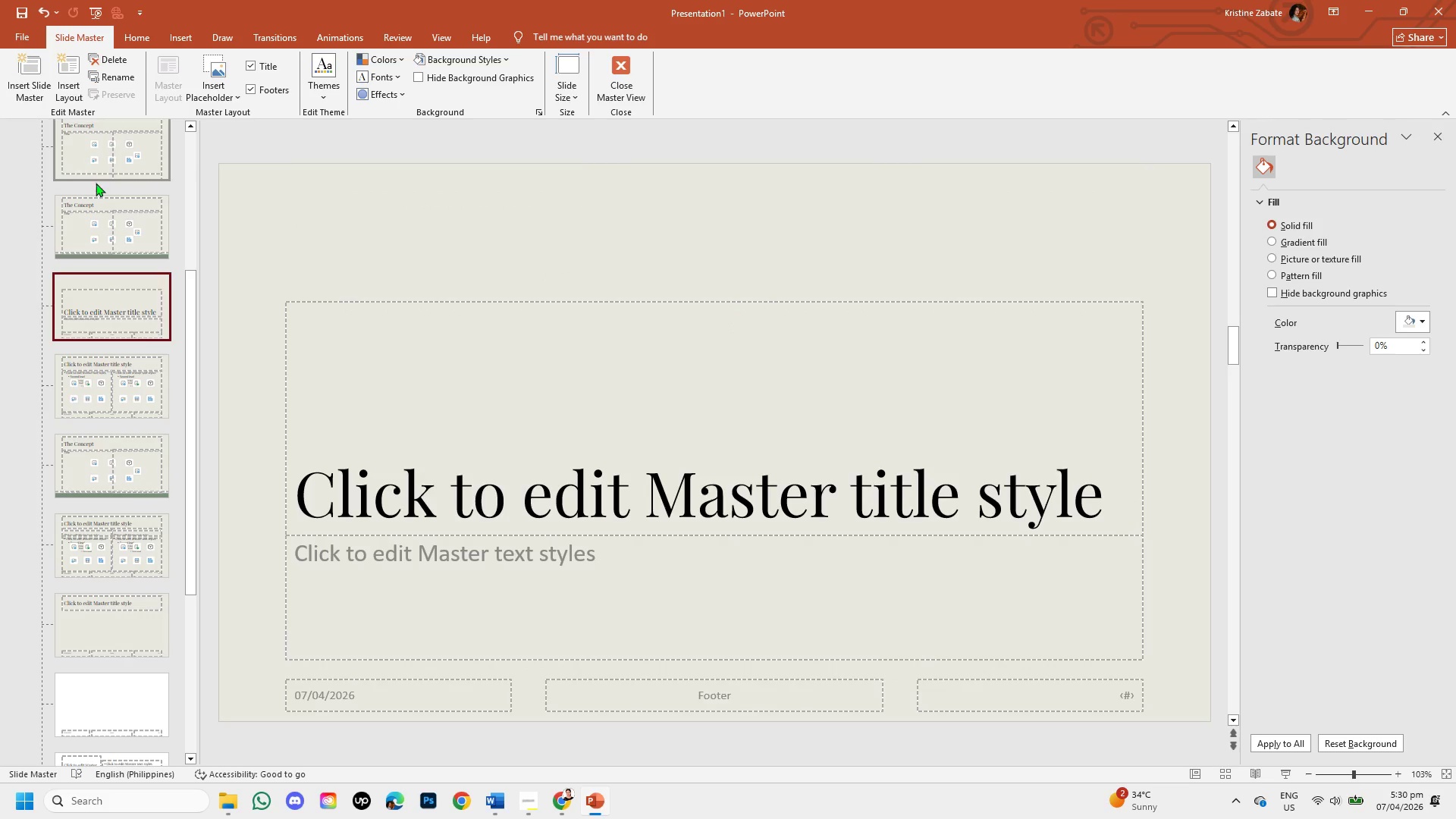 
left_click([114, 243])
 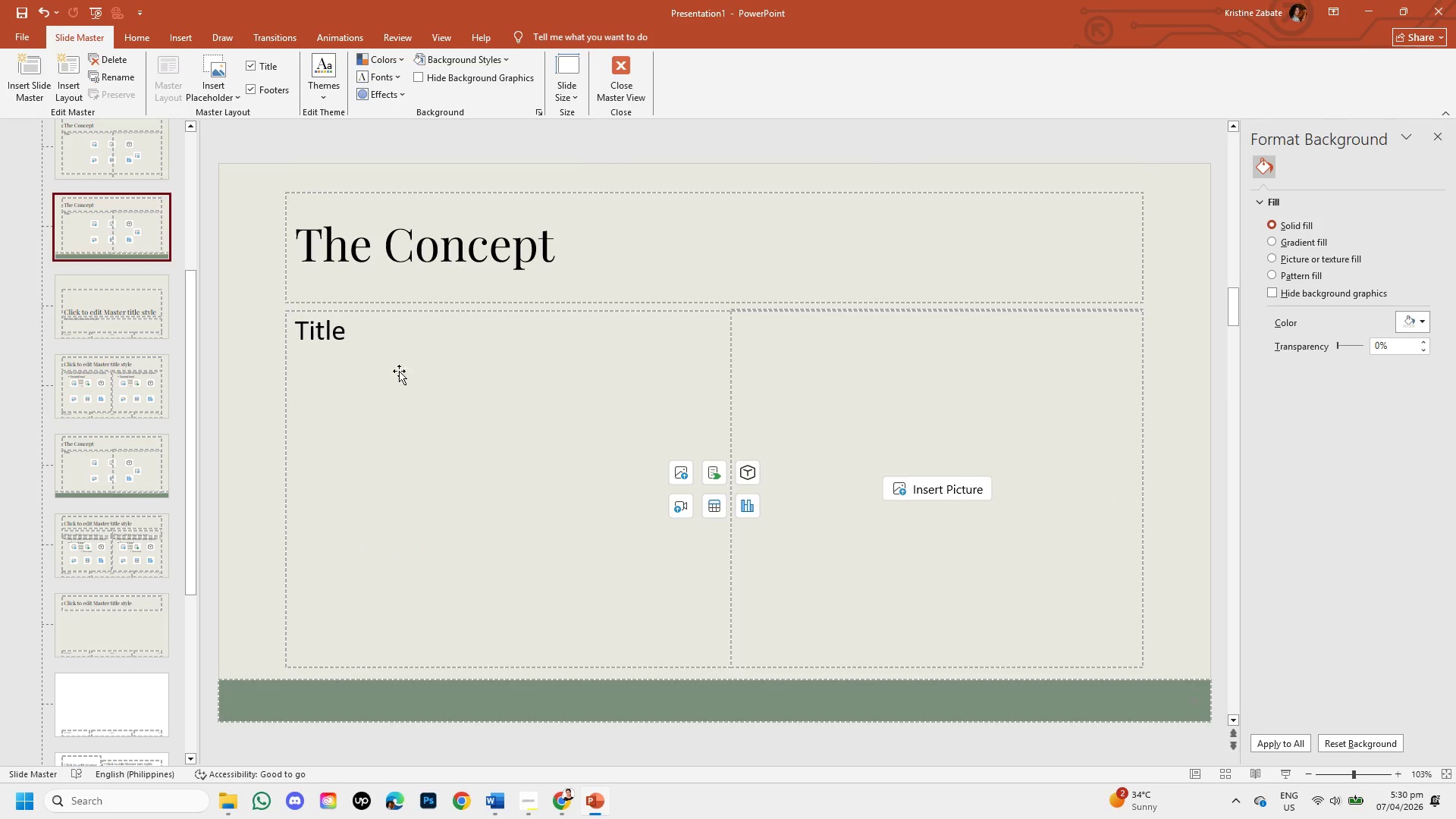 
scroll: coordinate [406, 381], scroll_direction: up, amount: 2.0
 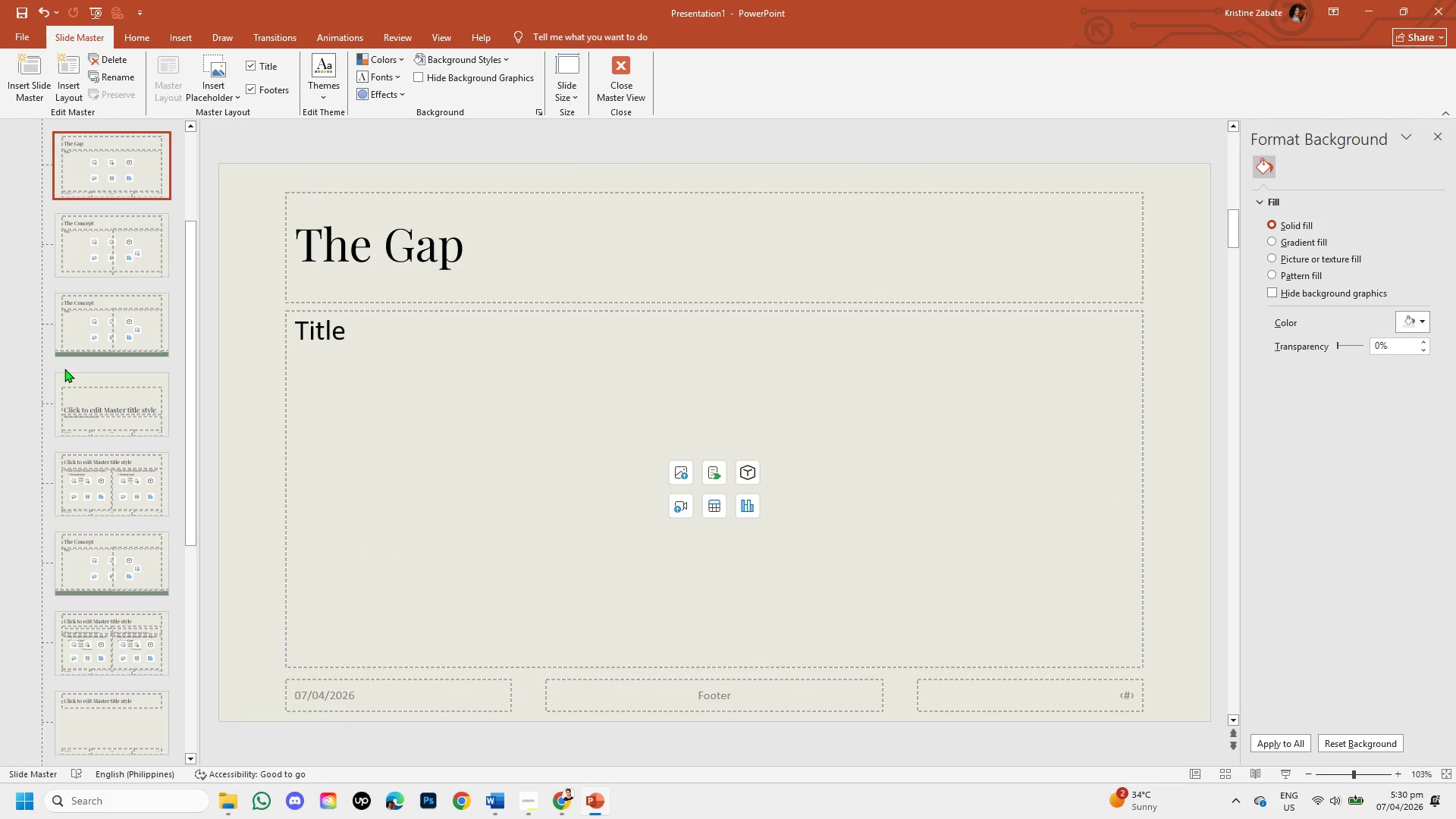 
left_click([79, 396])
 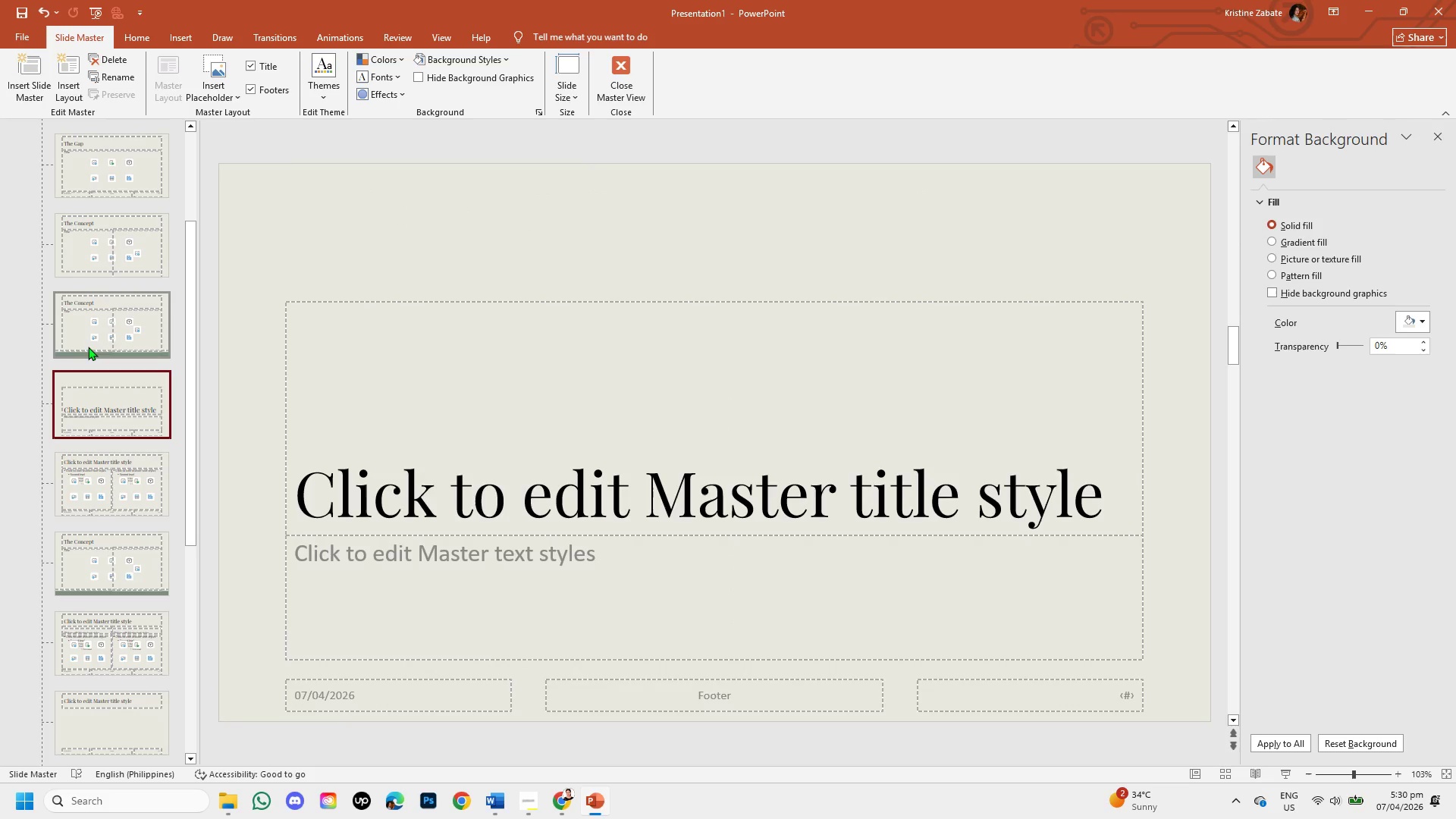 
left_click([88, 328])
 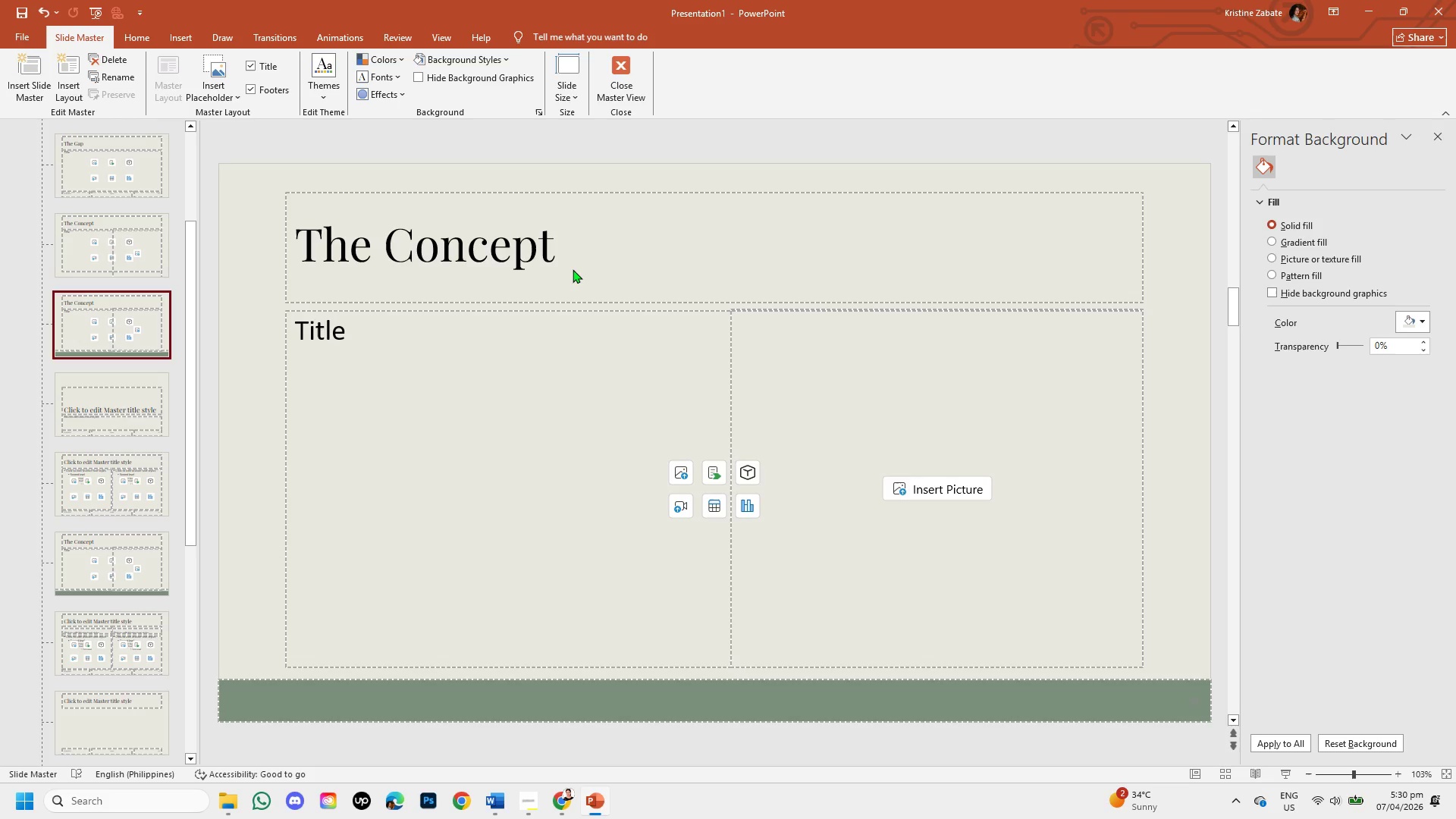 
wait(9.91)
 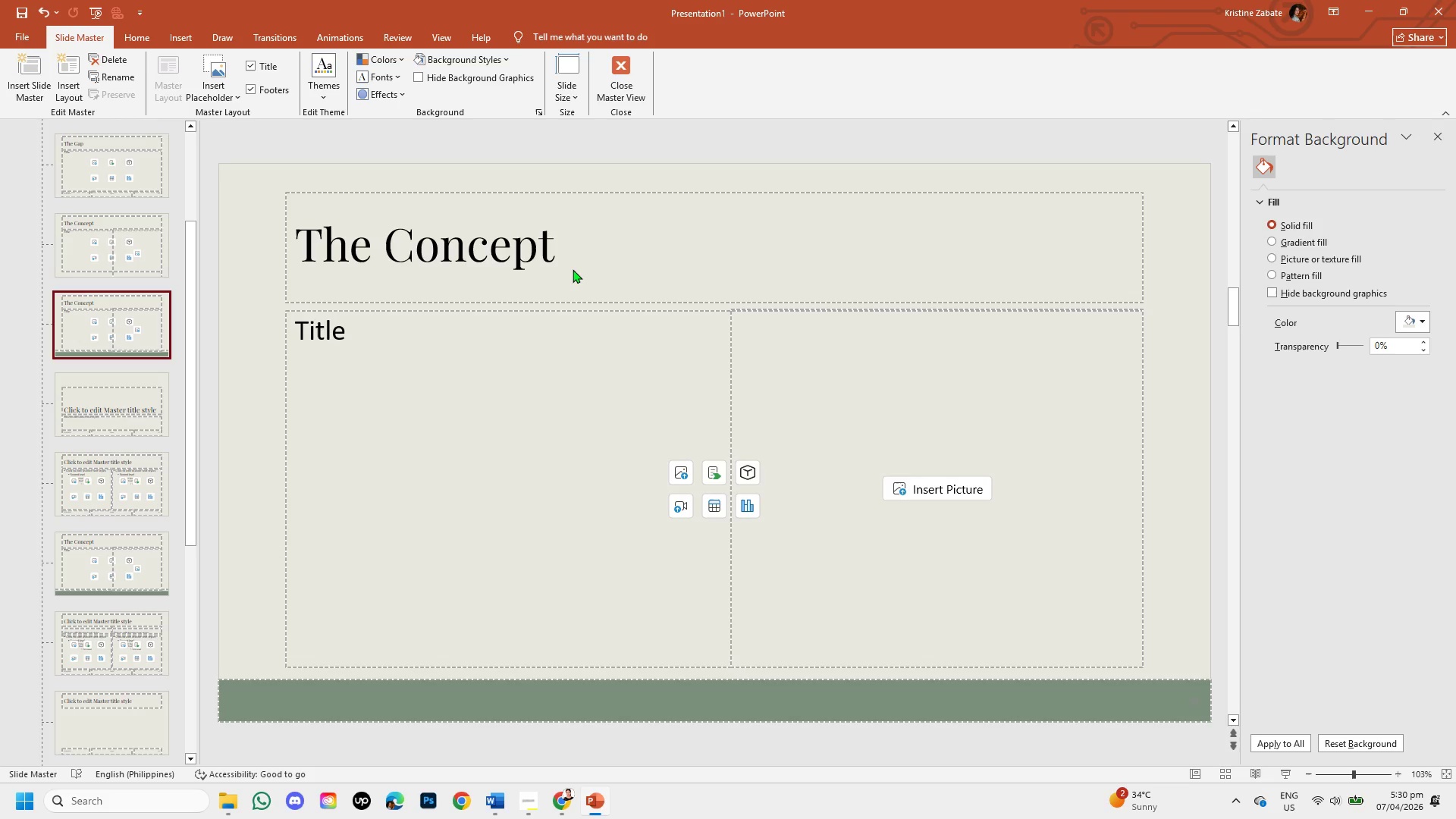 
left_click_drag(start_coordinate=[190, 397], to_coordinate=[179, 420])
 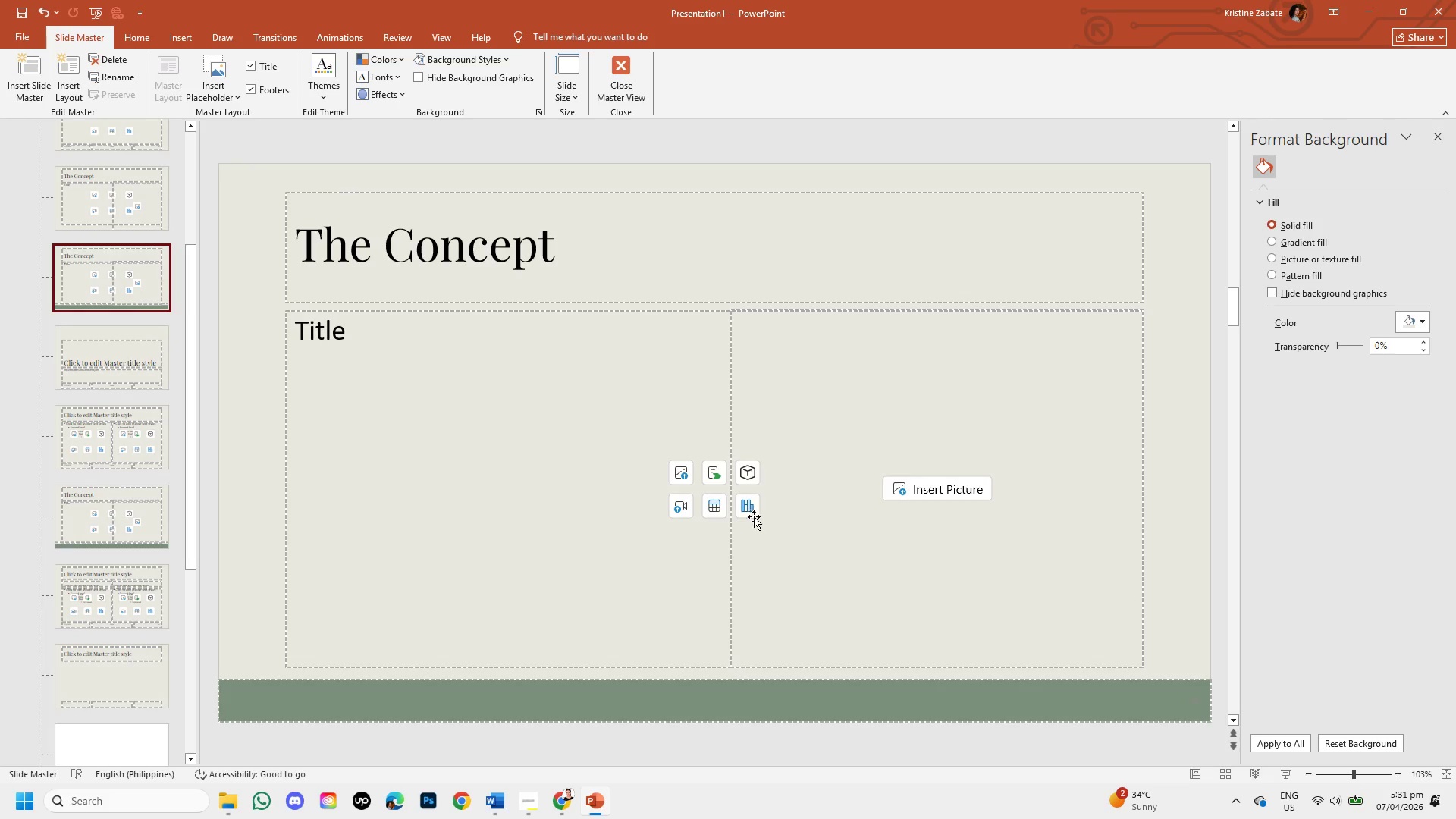 
wait(6.03)
 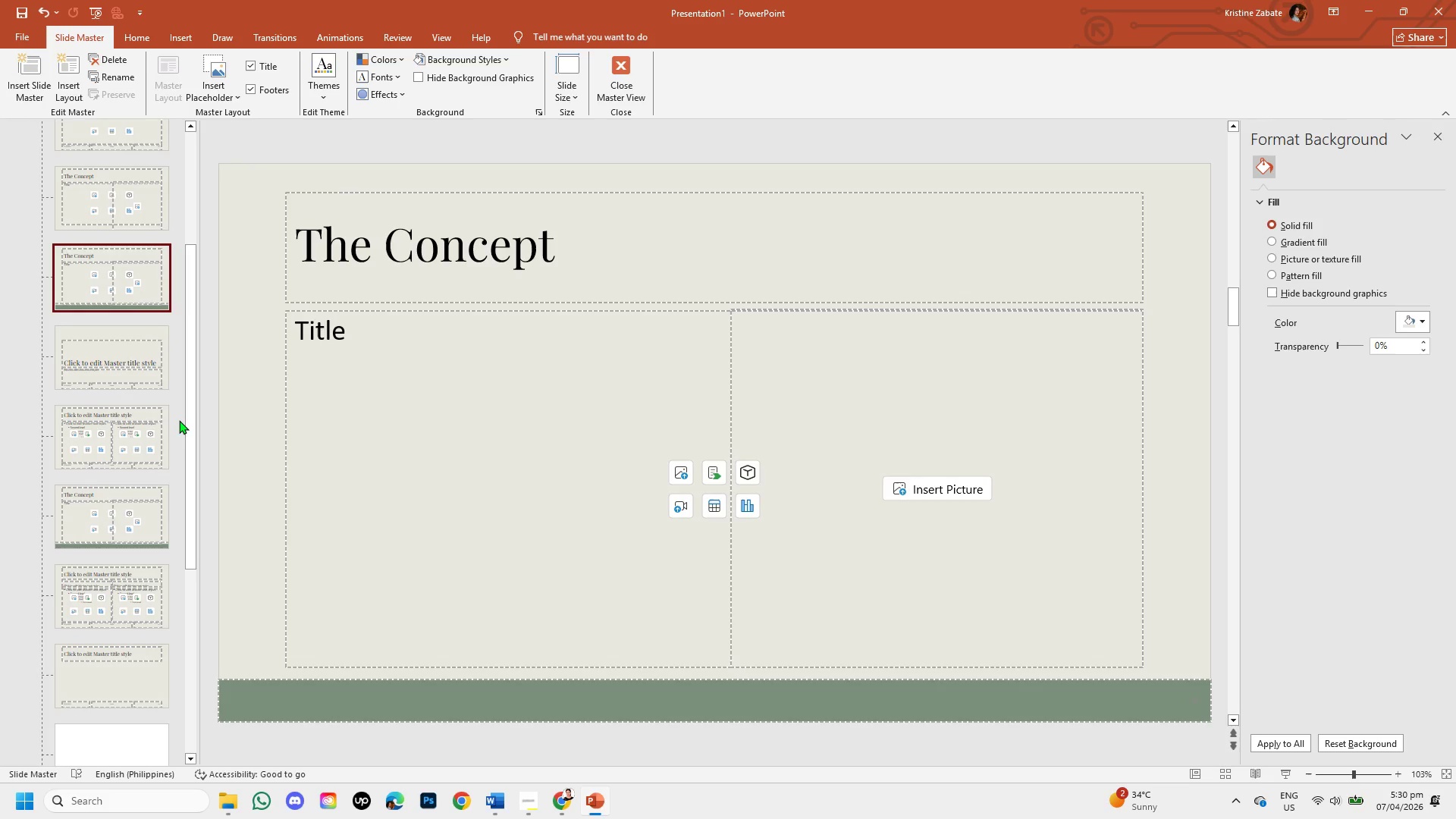 
left_click([729, 526])
 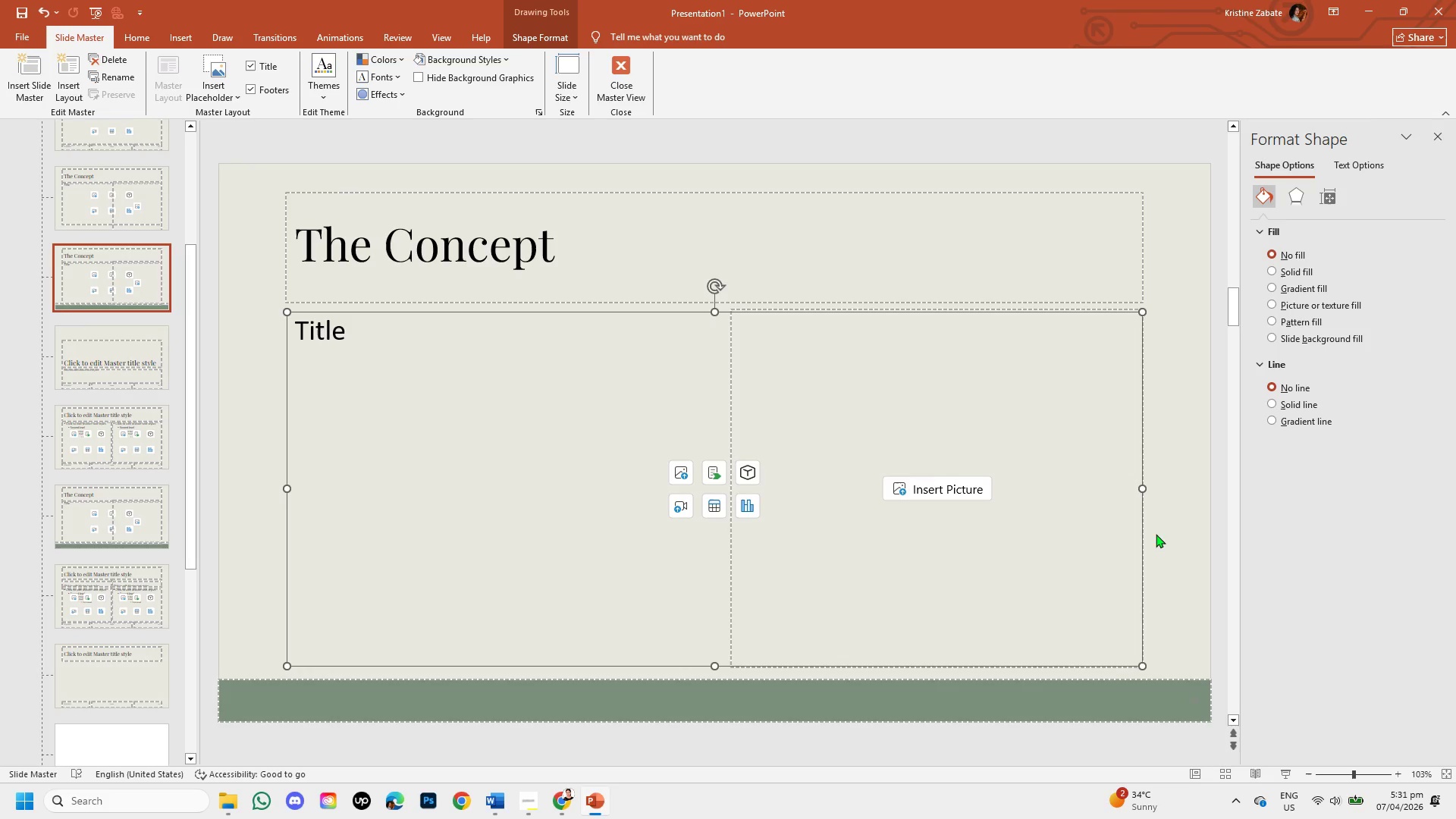 
left_click([1165, 541])
 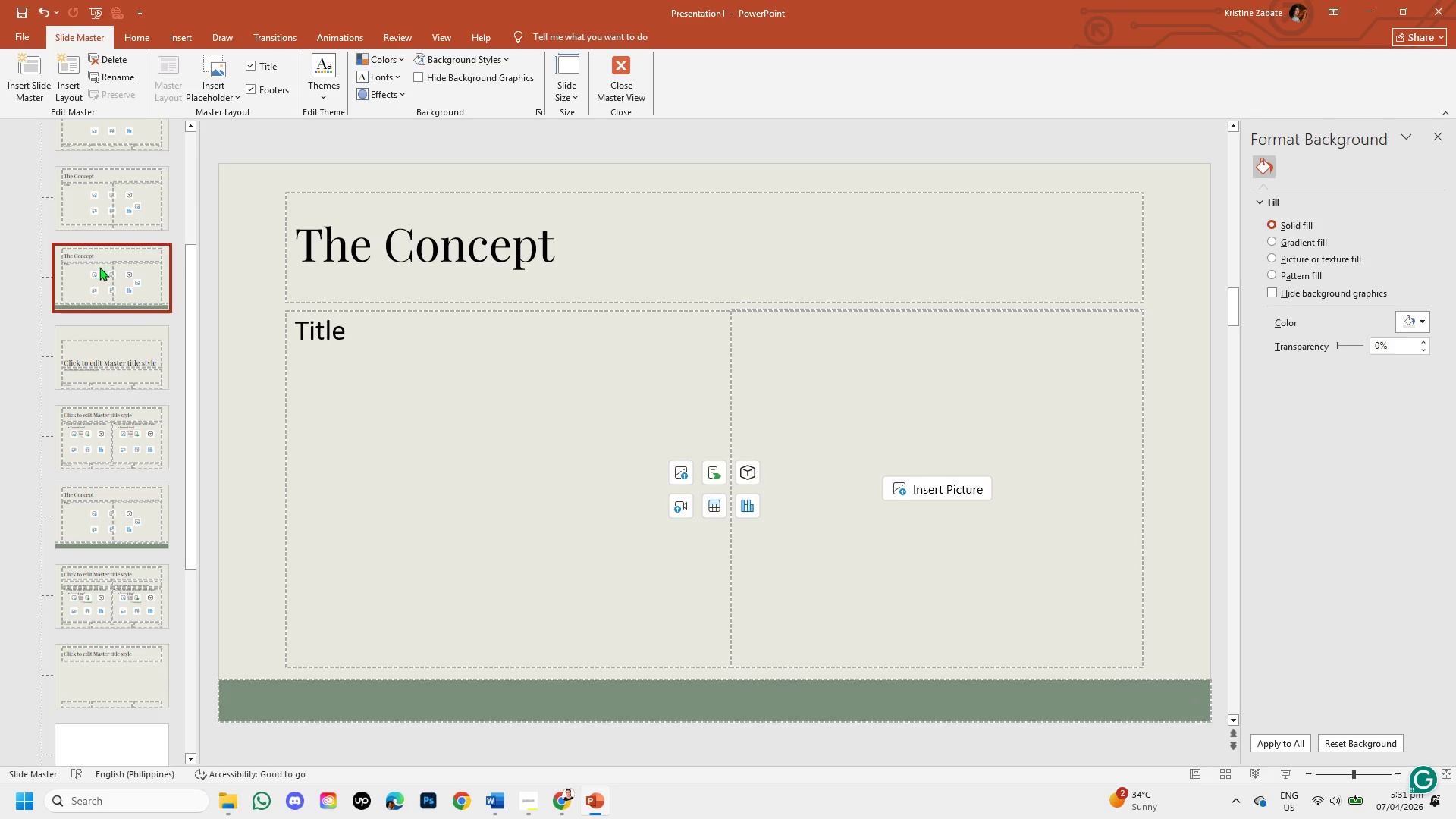 
left_click([103, 281])
 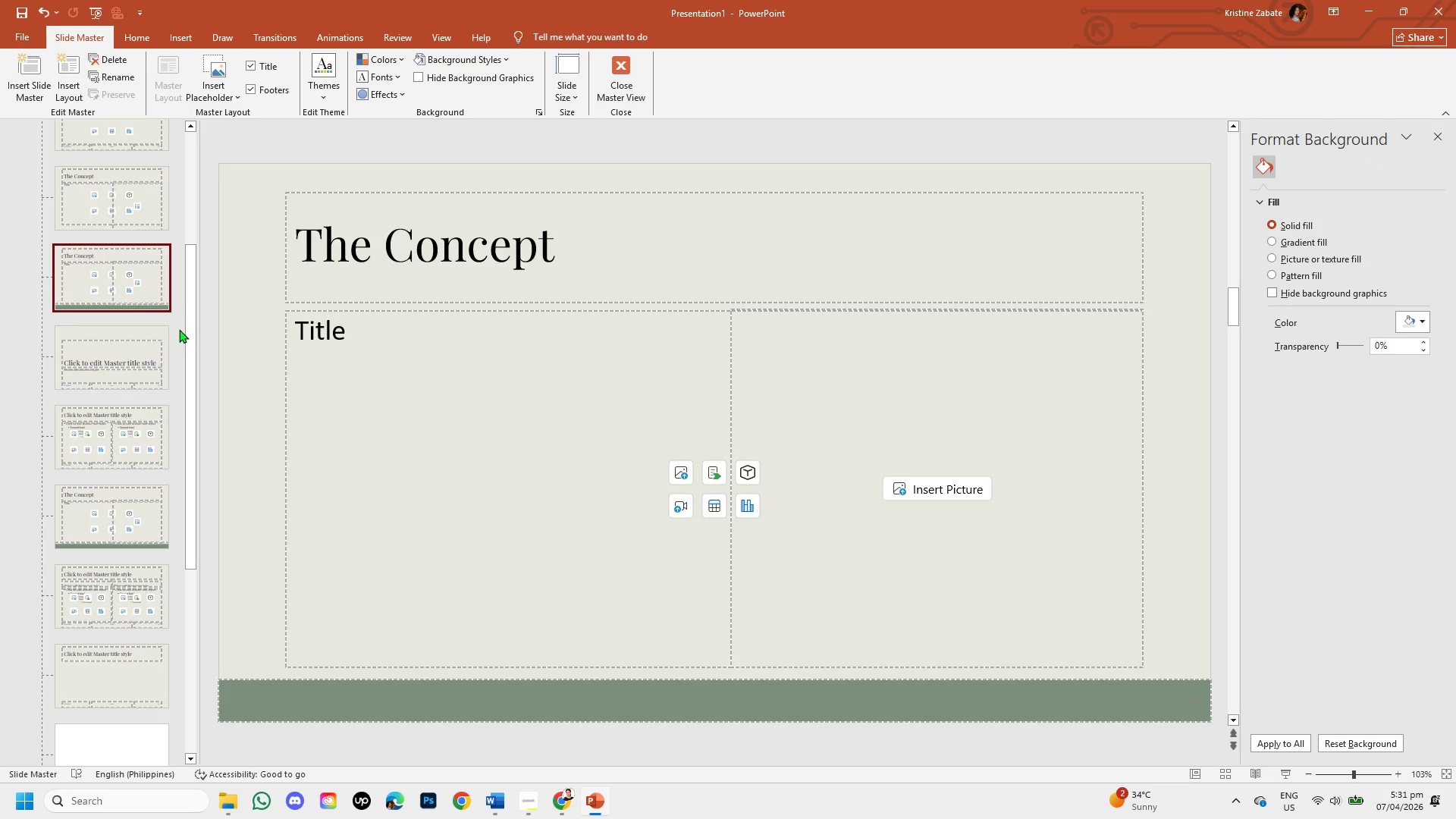 
left_click_drag(start_coordinate=[190, 331], to_coordinate=[195, 230])
 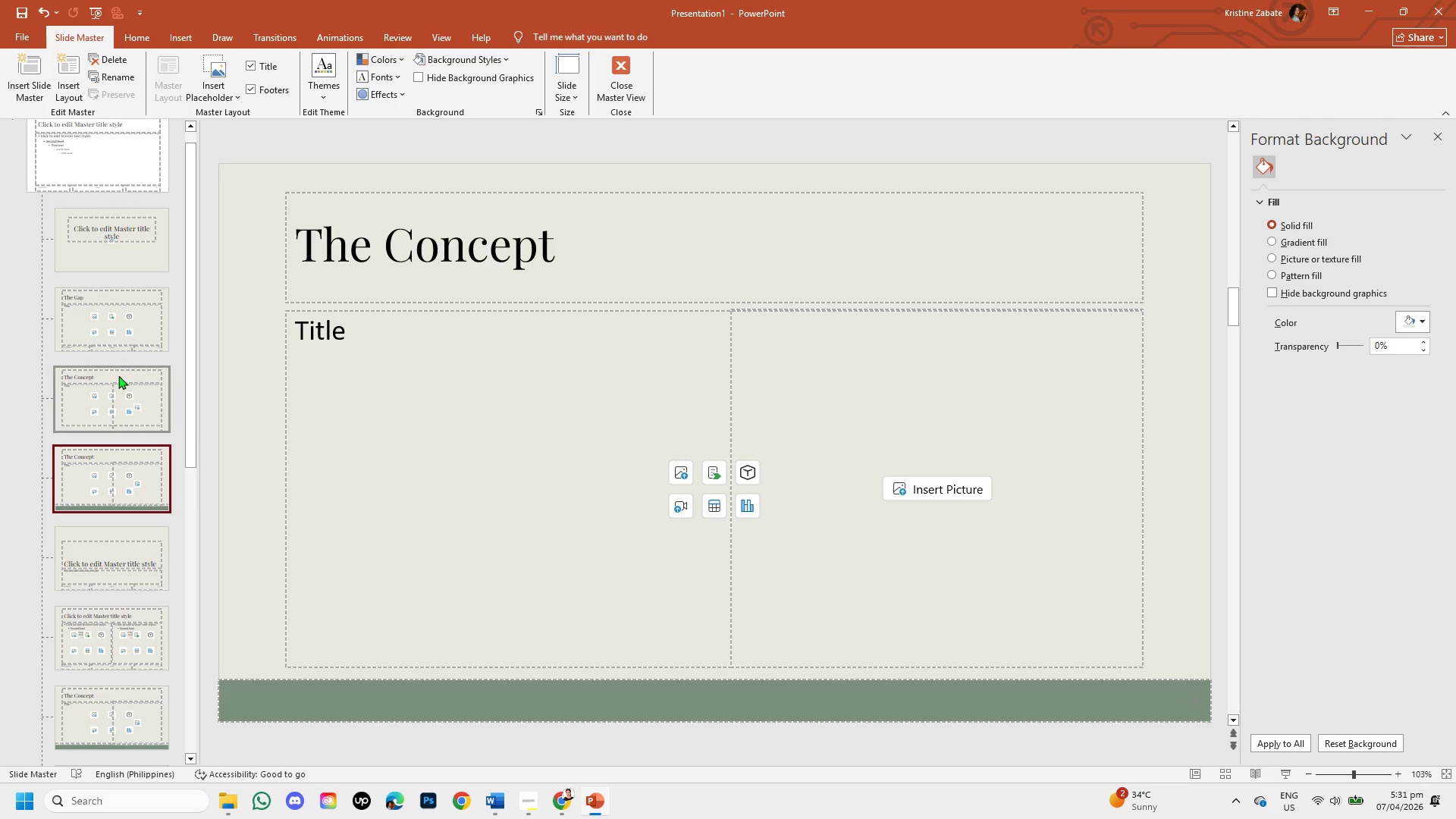 
left_click([118, 375])
 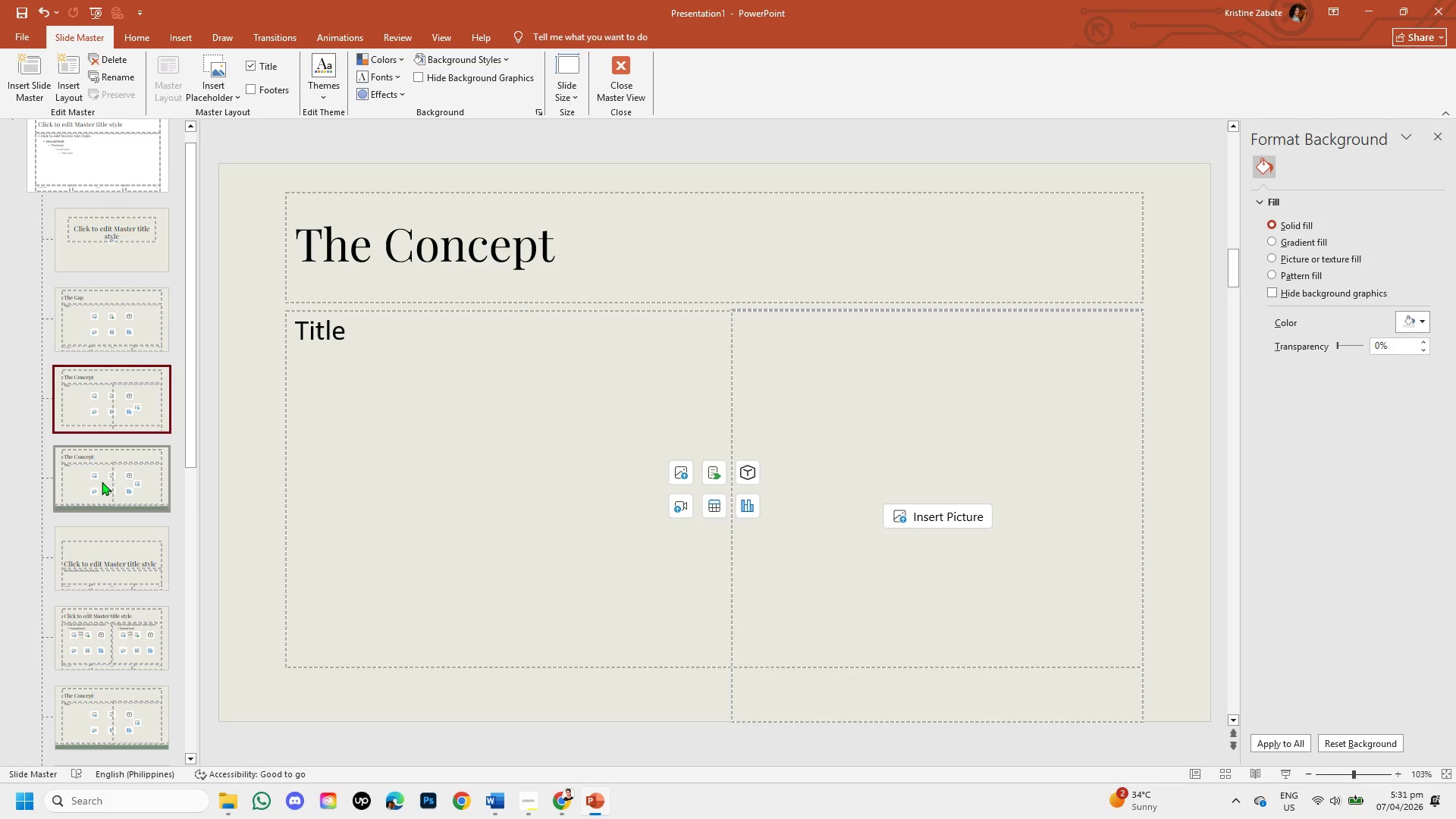 
left_click([102, 486])
 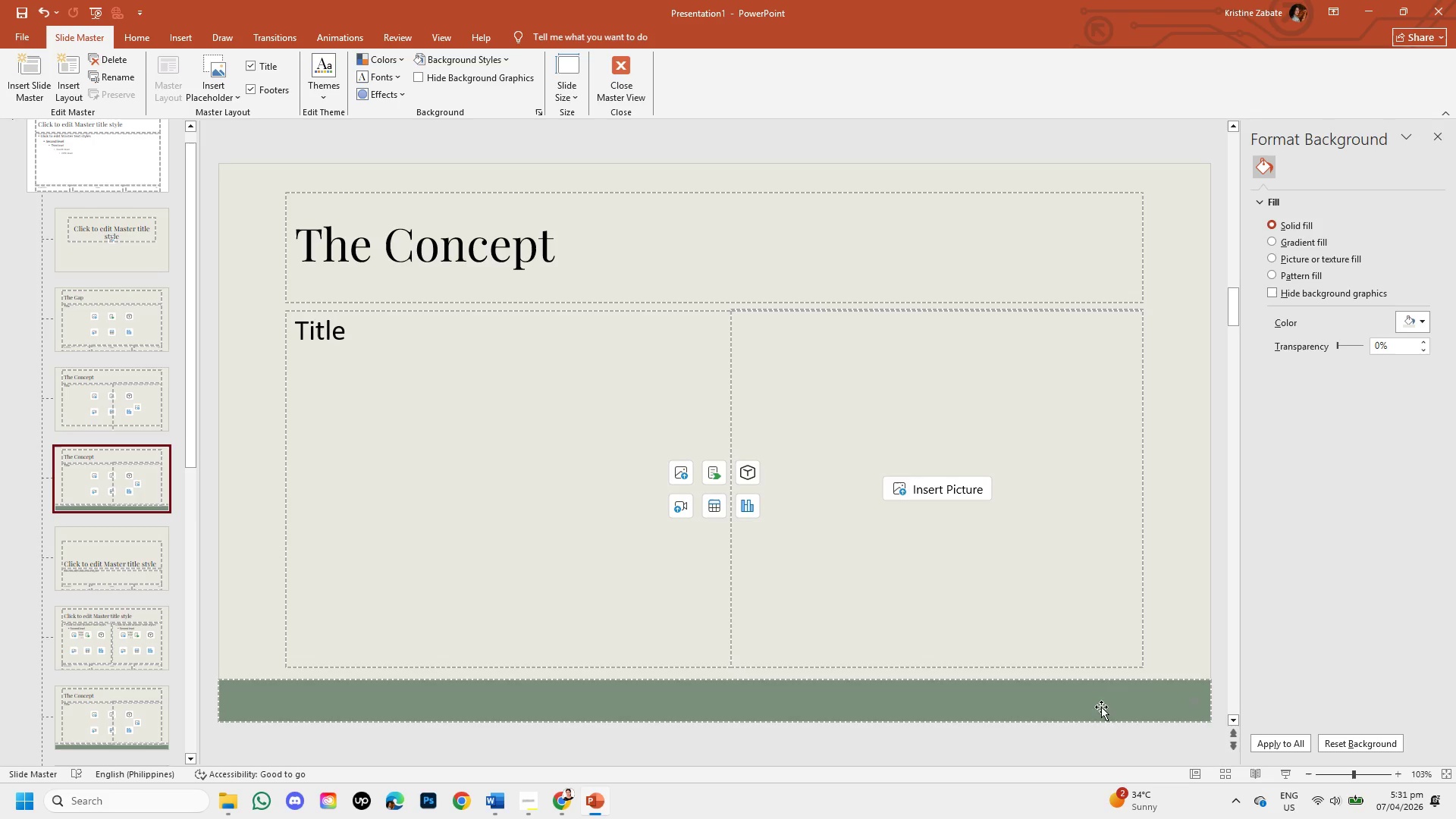 
left_click([1150, 677])
 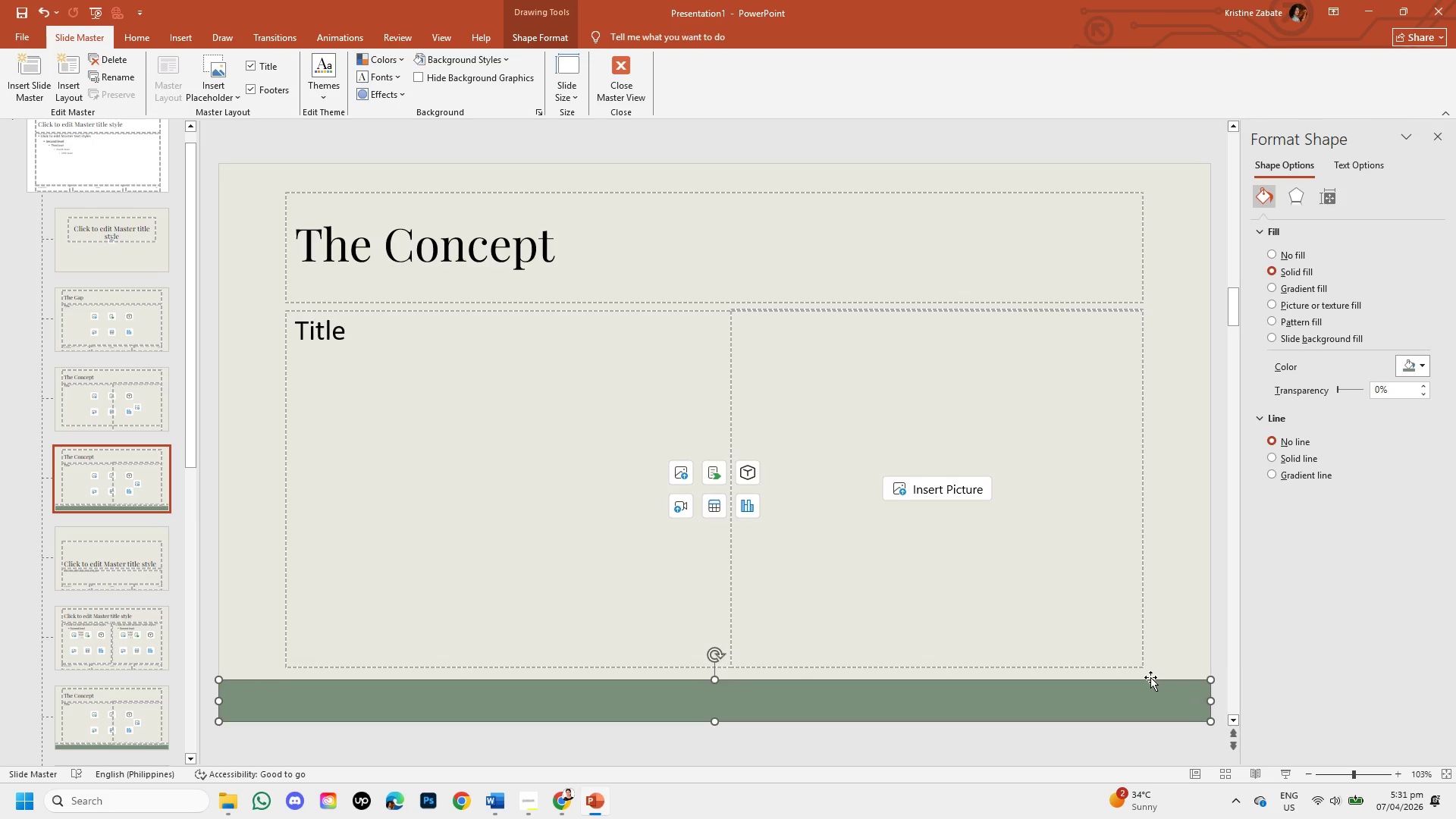 
key(Backspace)
 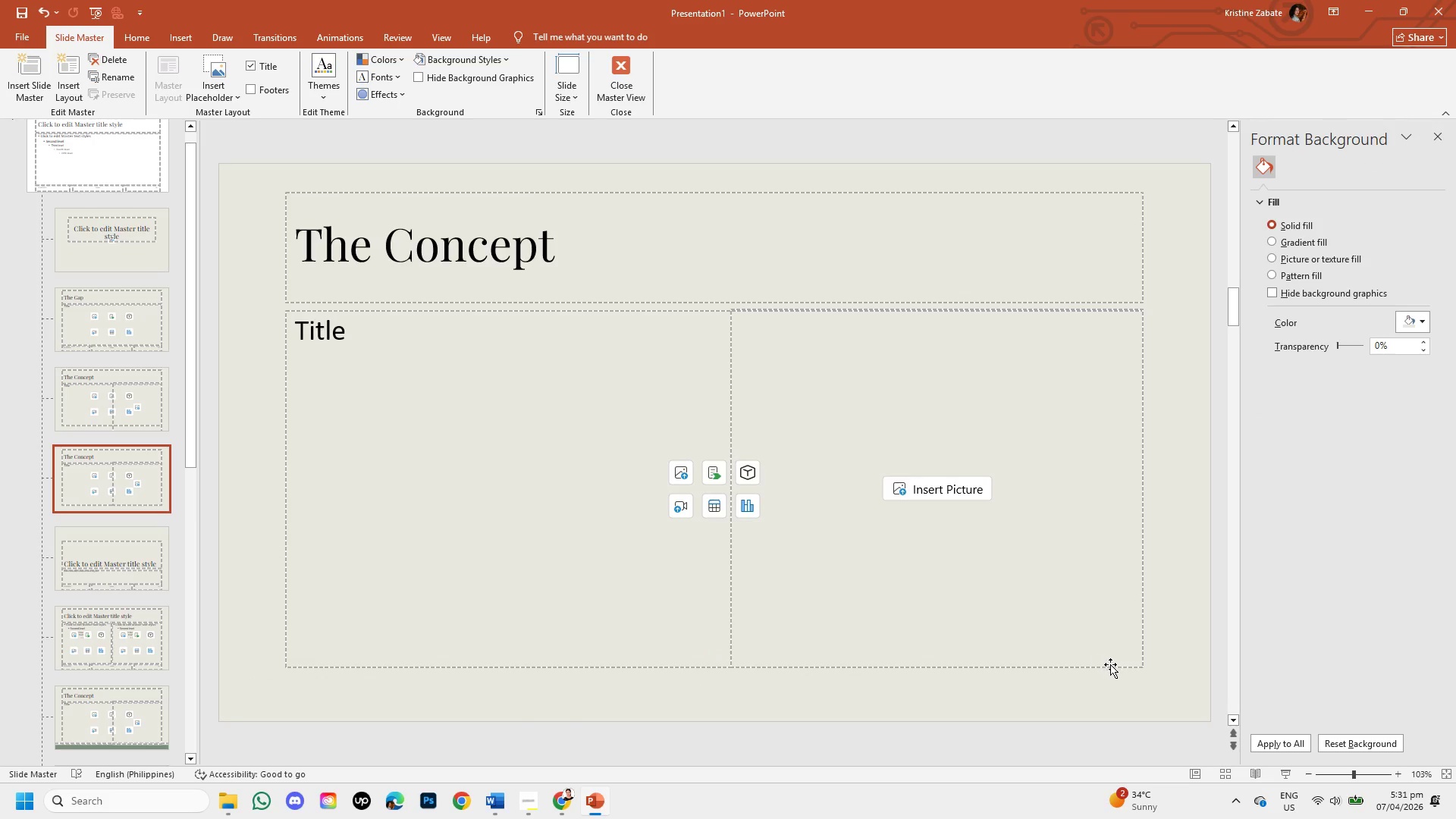 
left_click_drag(start_coordinate=[1112, 665], to_coordinate=[225, 413])
 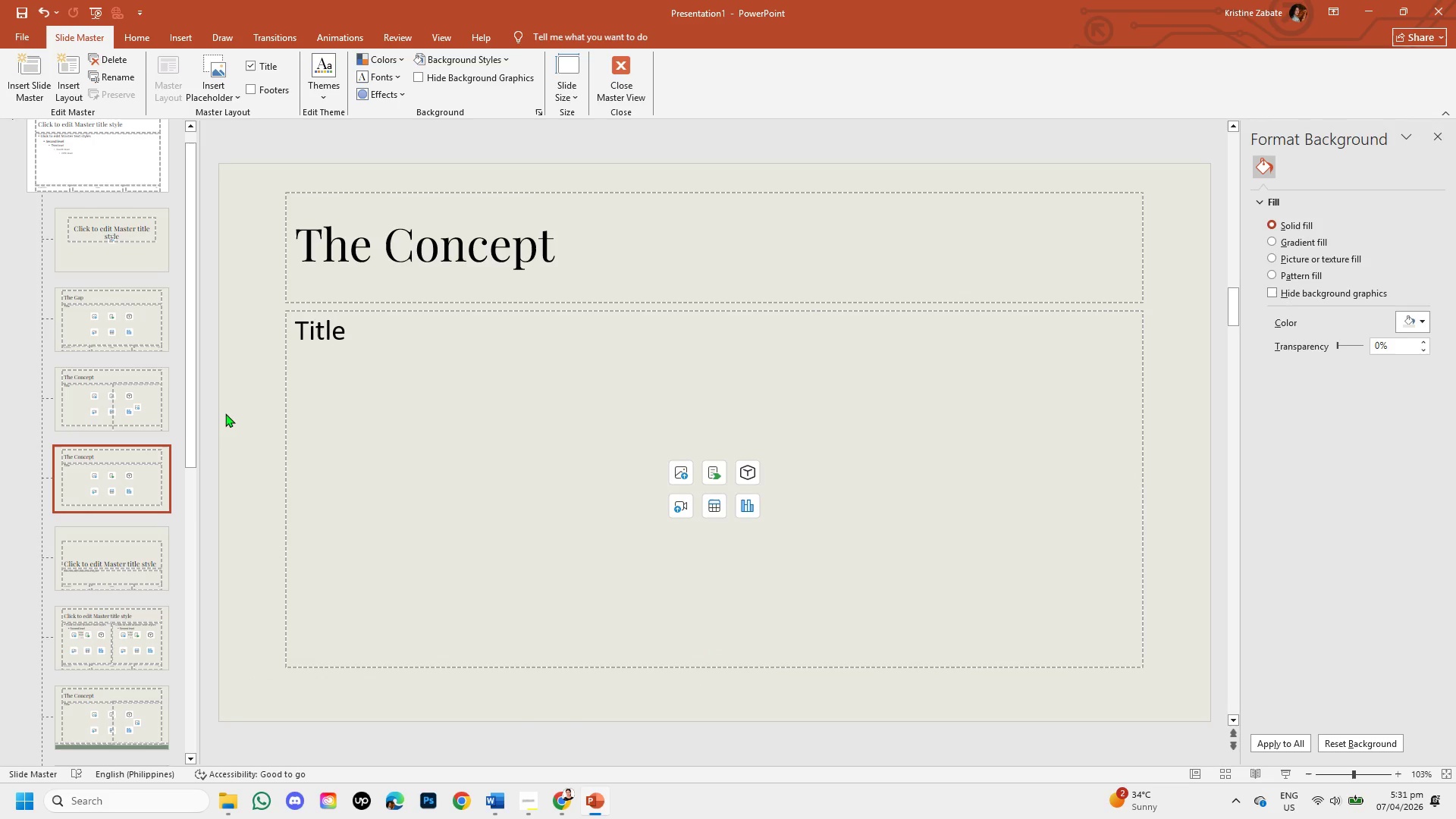 
key(Backspace)
 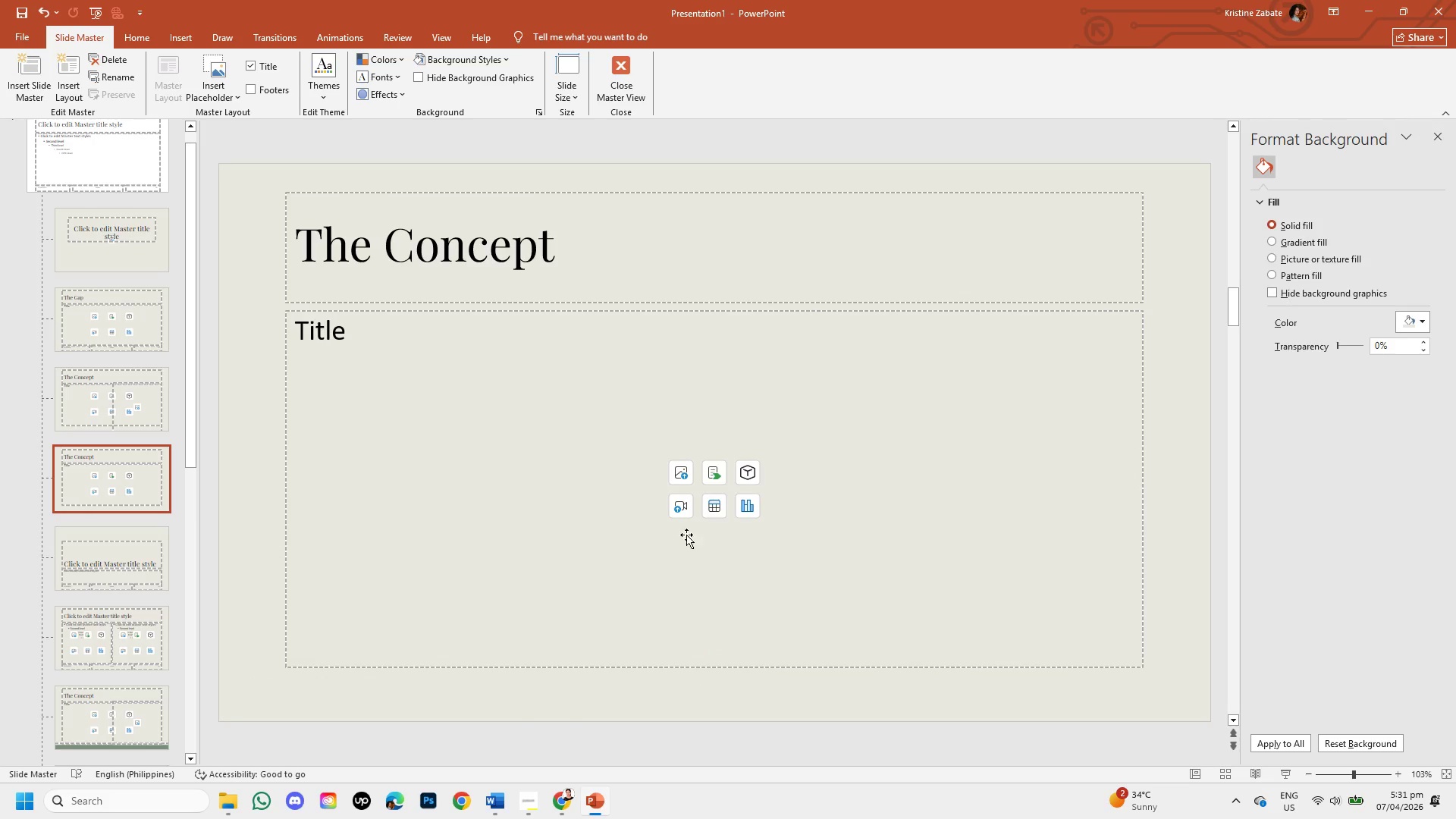 
left_click([225, 413])
 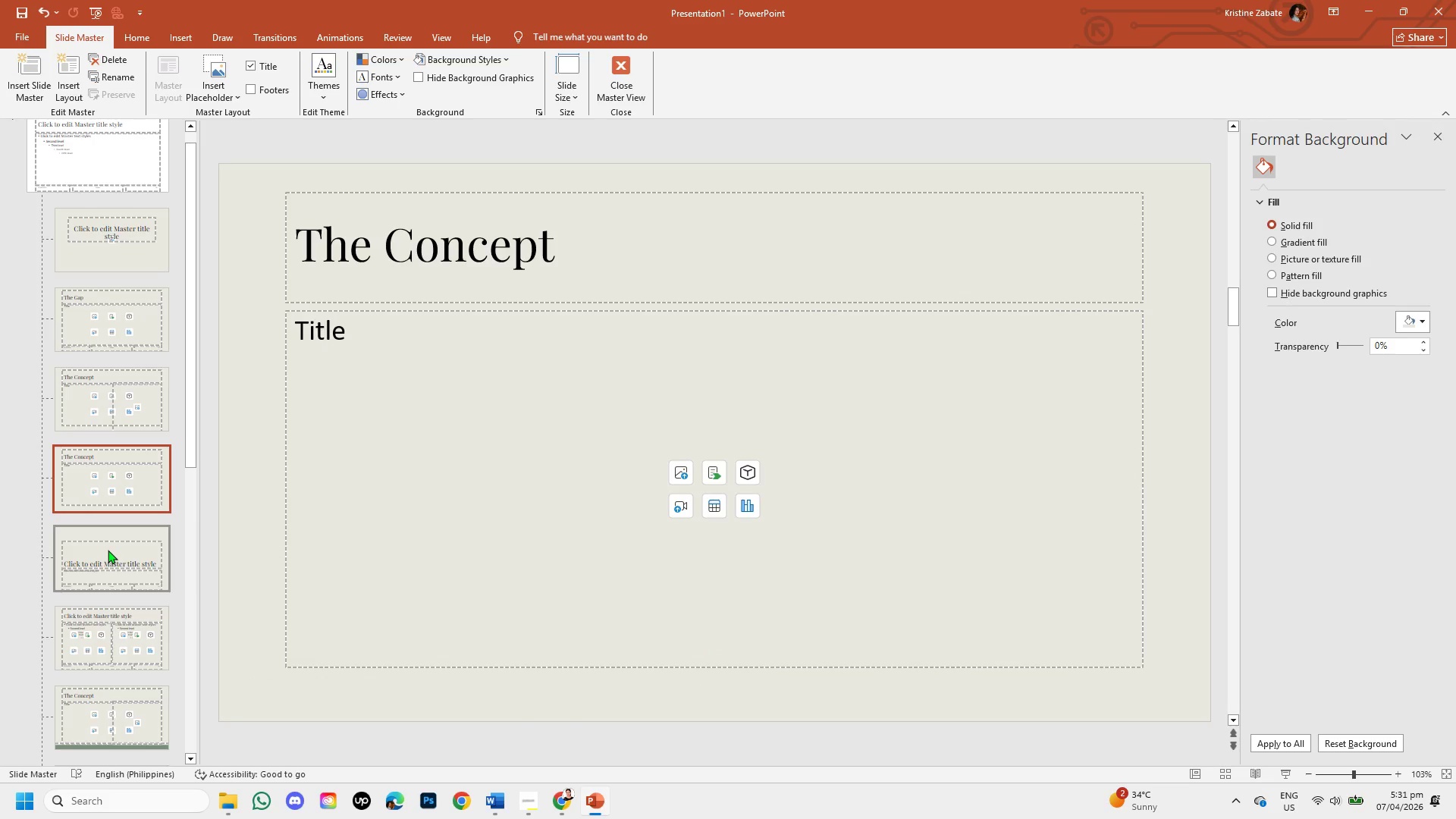 
left_click([108, 550])
 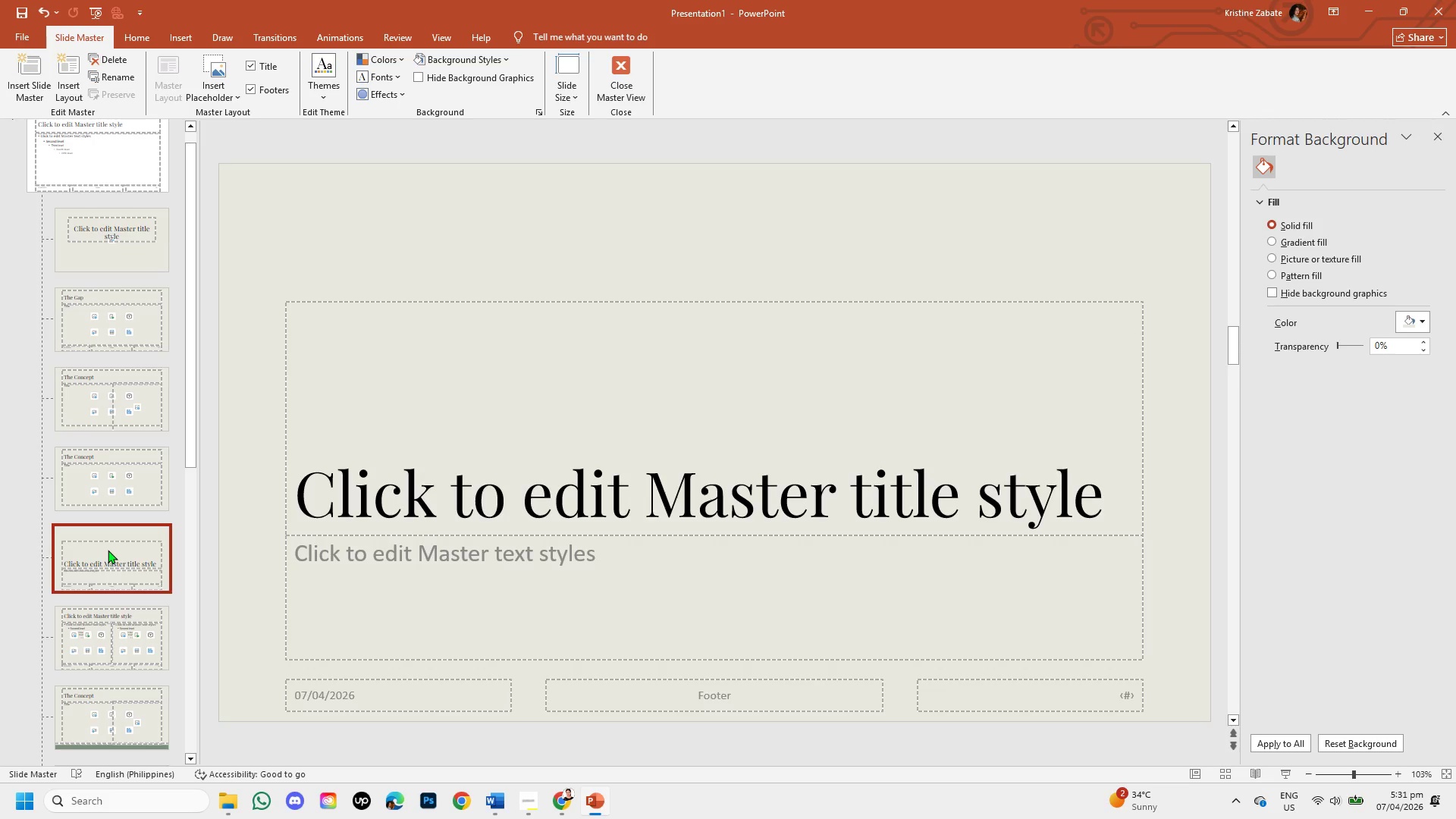 
wait(9.0)
 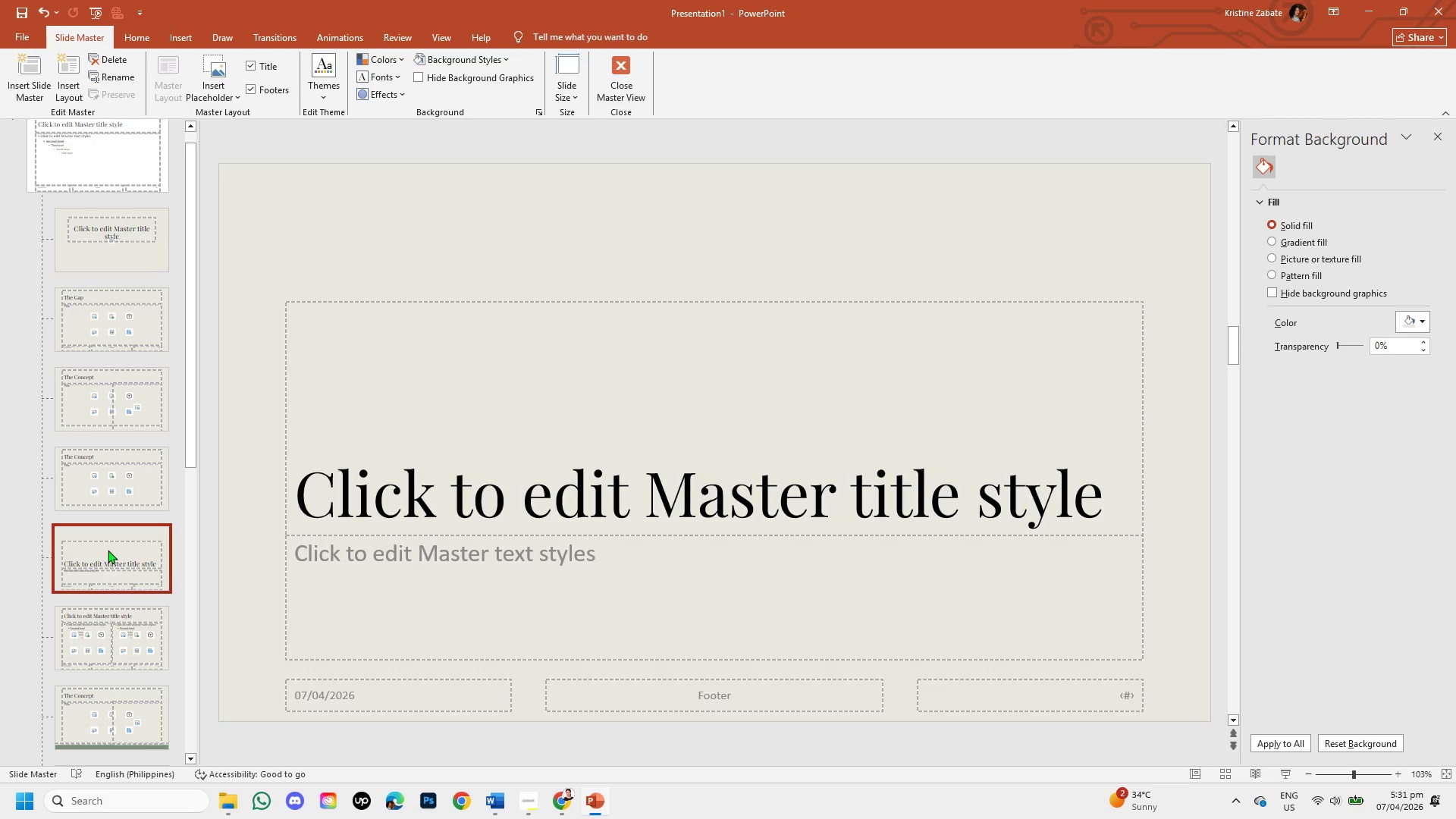 
left_click([132, 482])
 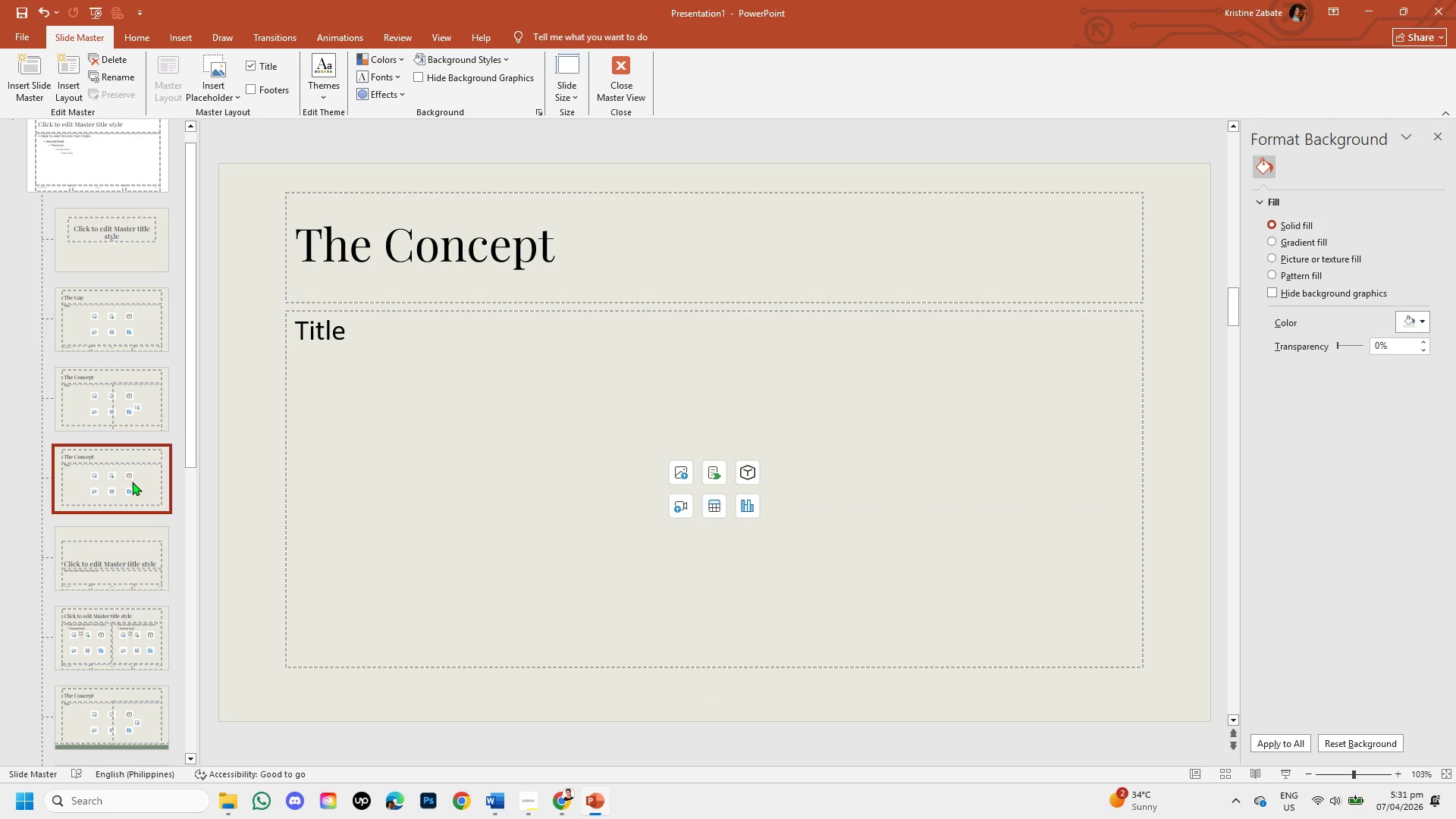 
right_click([132, 482])
 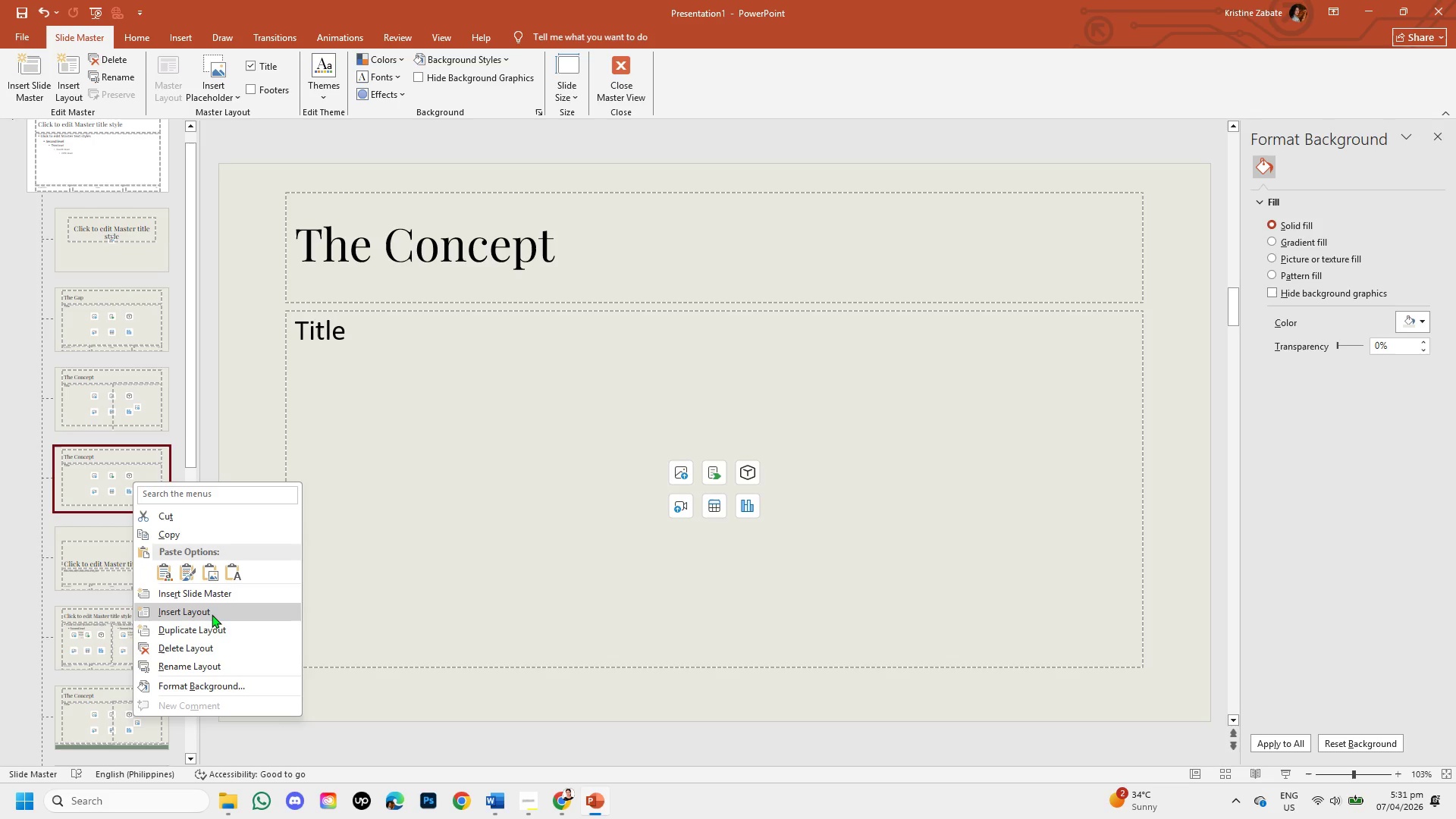 
left_click([212, 614])
 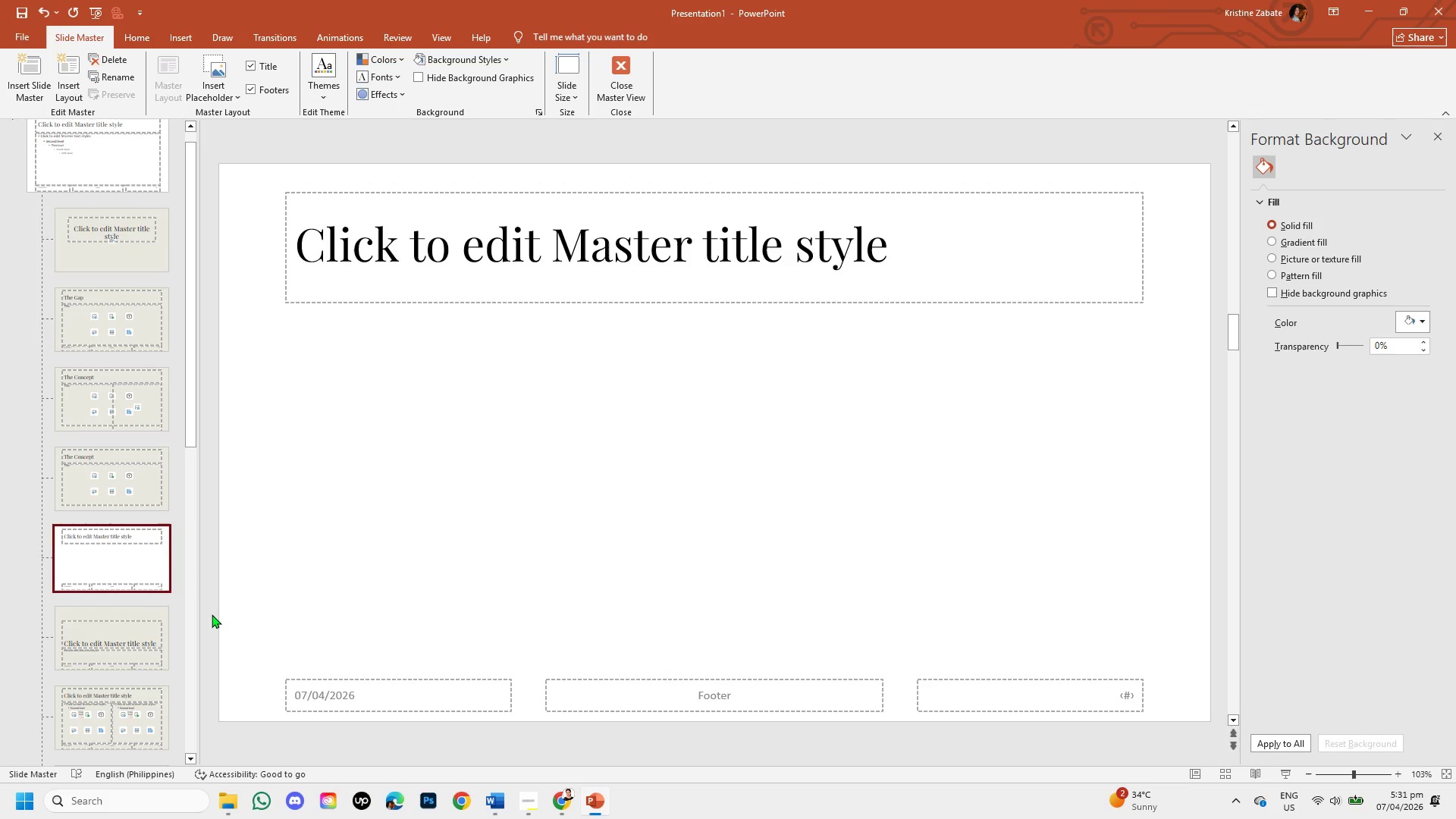 
key(Control+Z)
 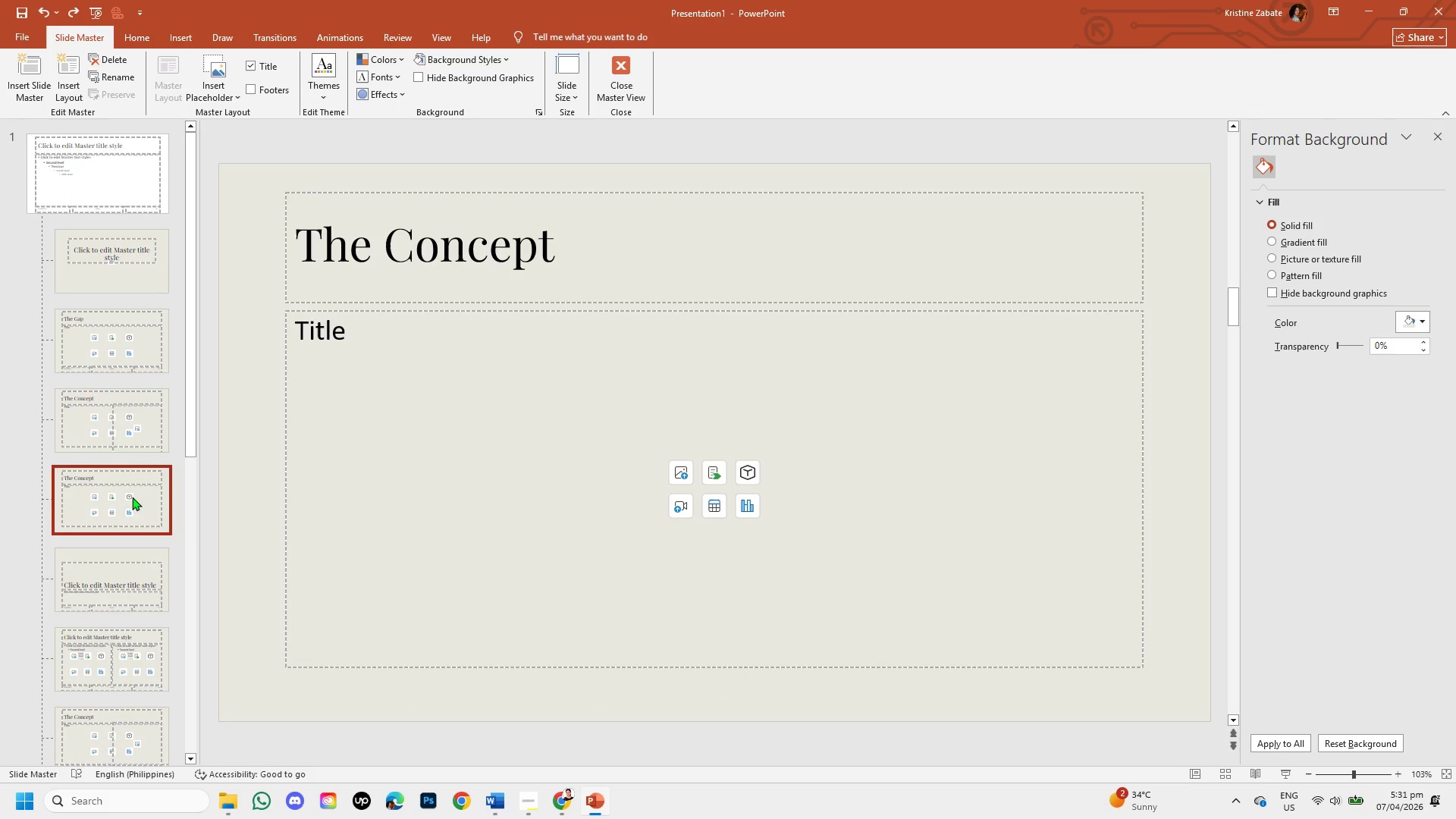 
right_click([127, 480])
 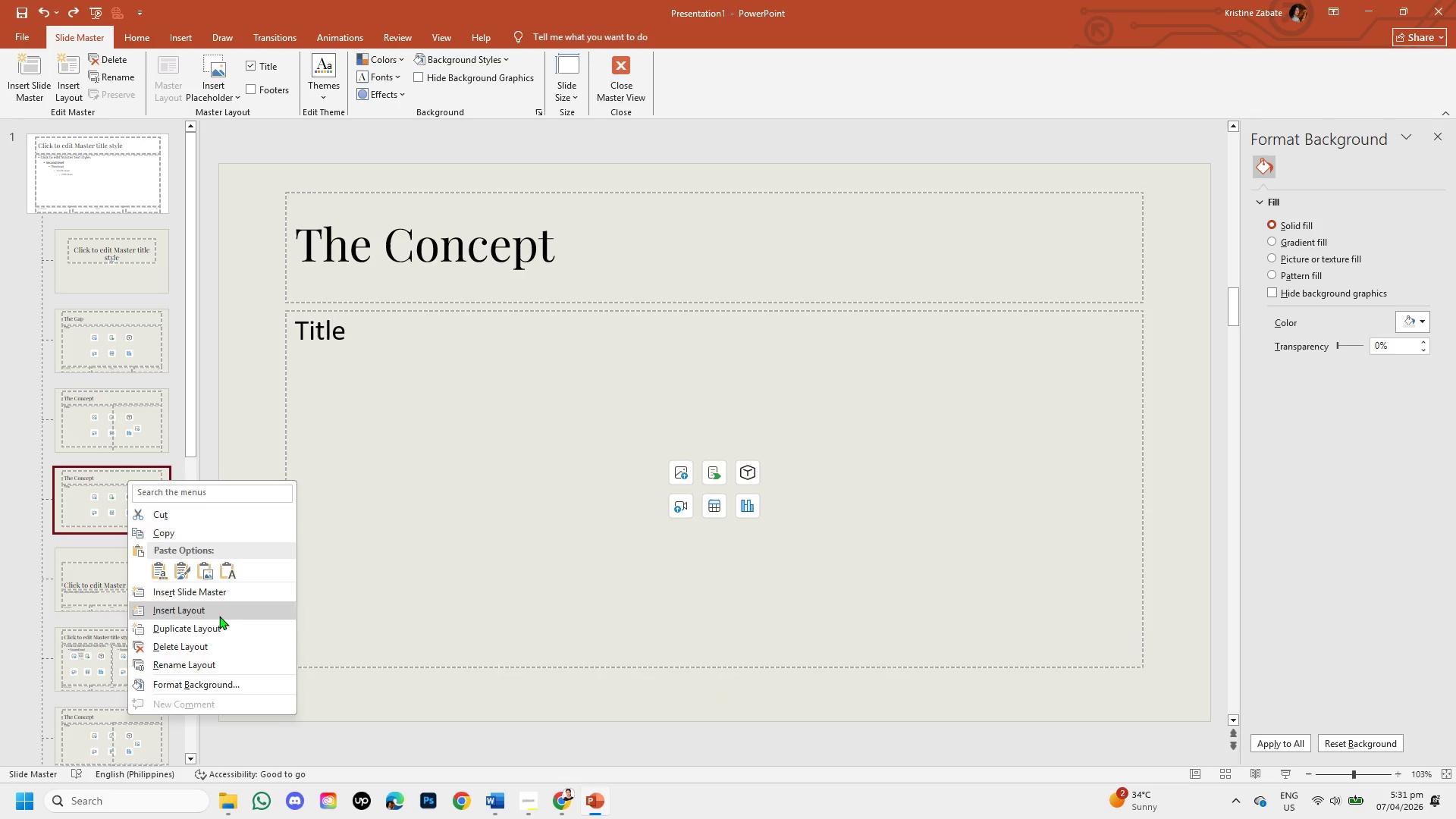 
left_click([222, 628])
 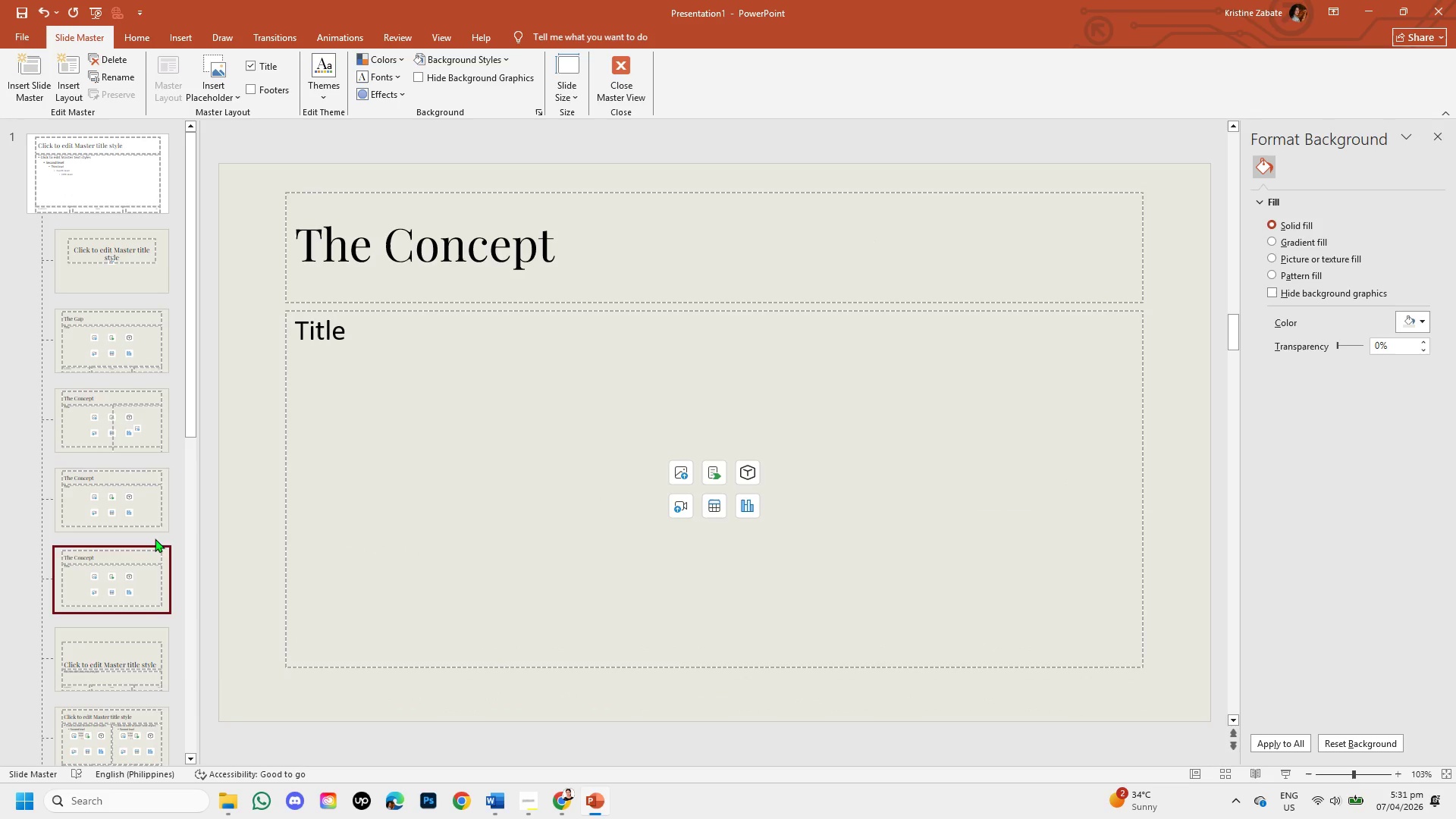 
left_click([133, 500])
 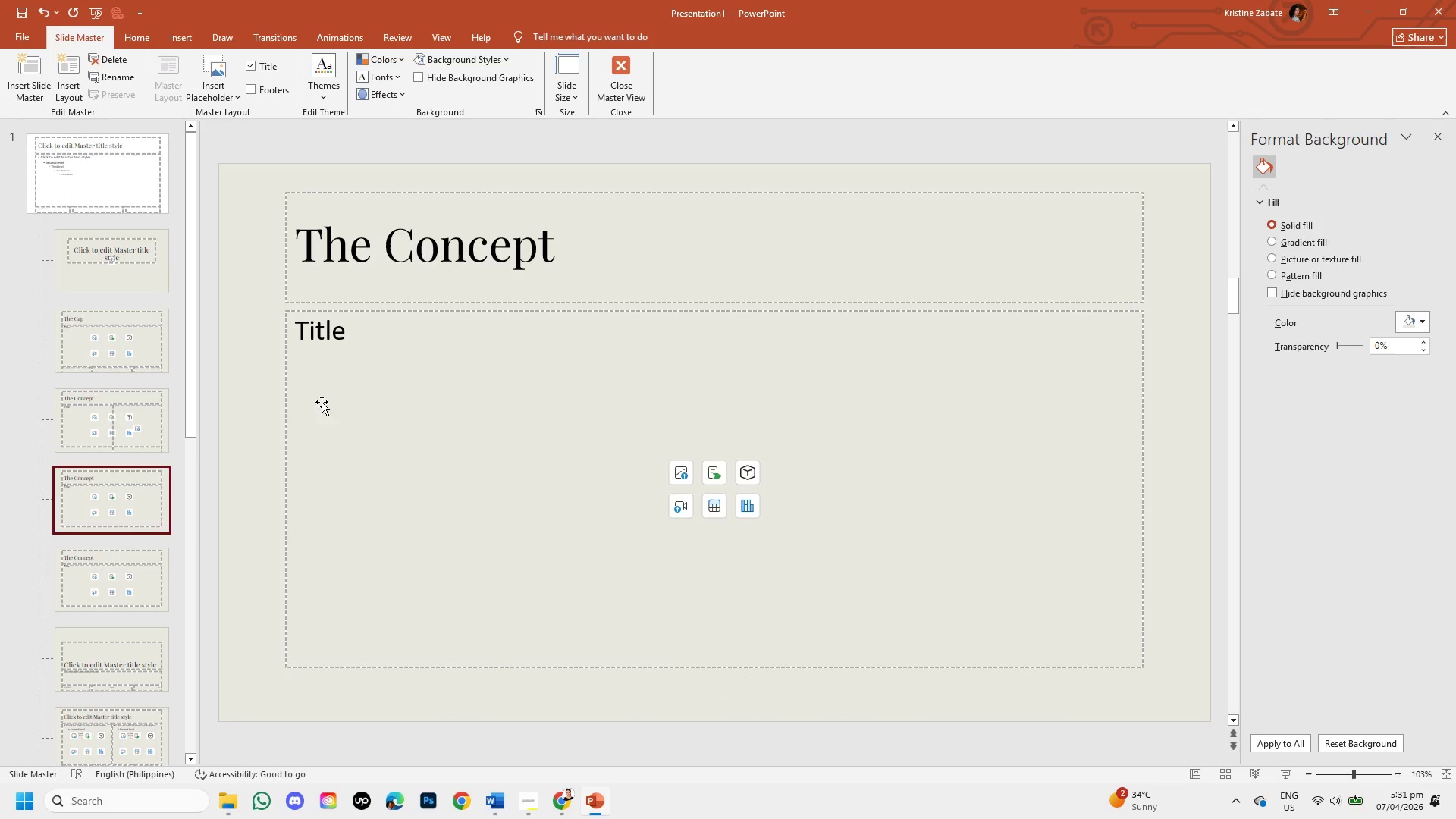 
left_click([153, 413])
 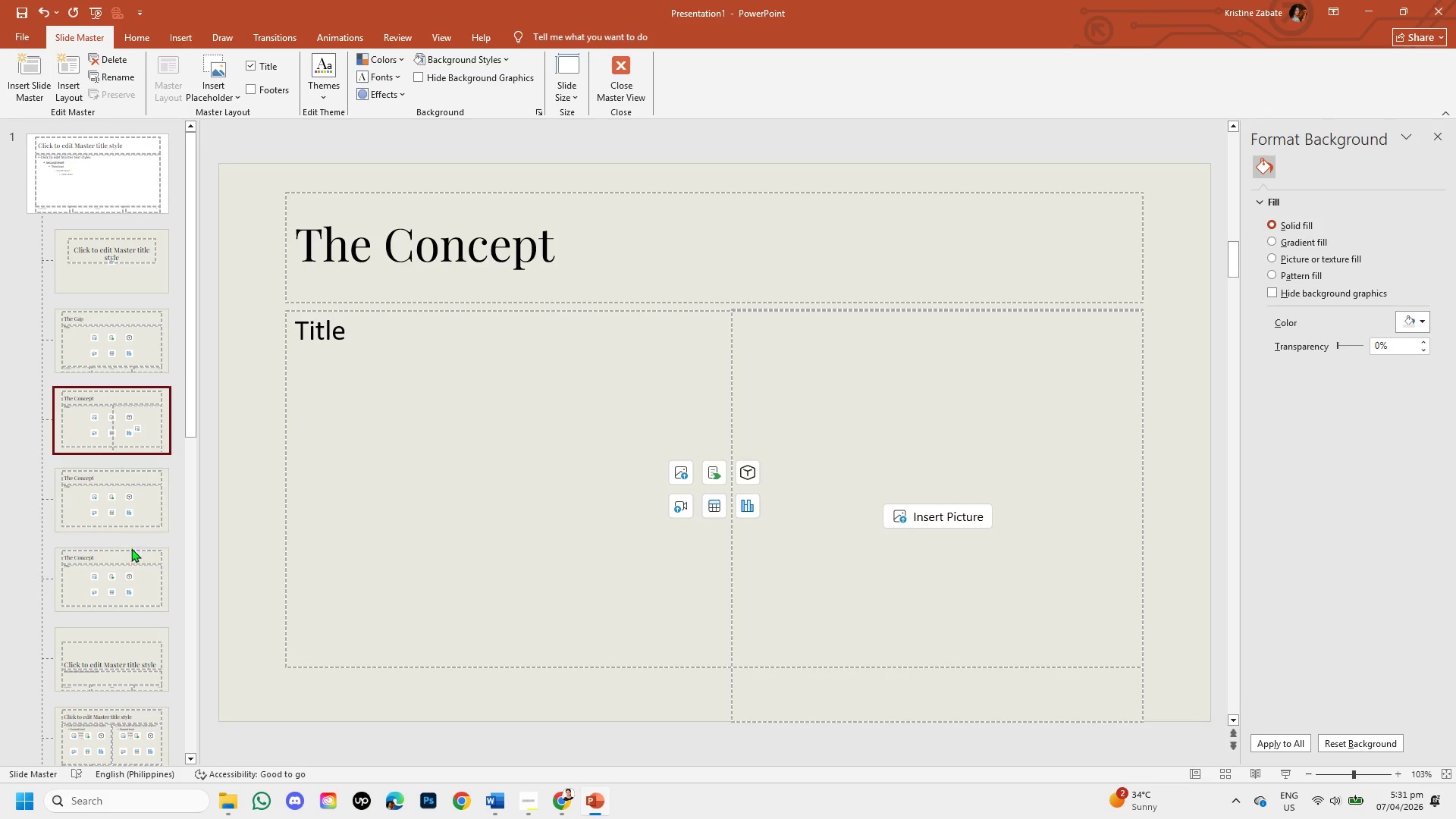 
left_click([128, 555])
 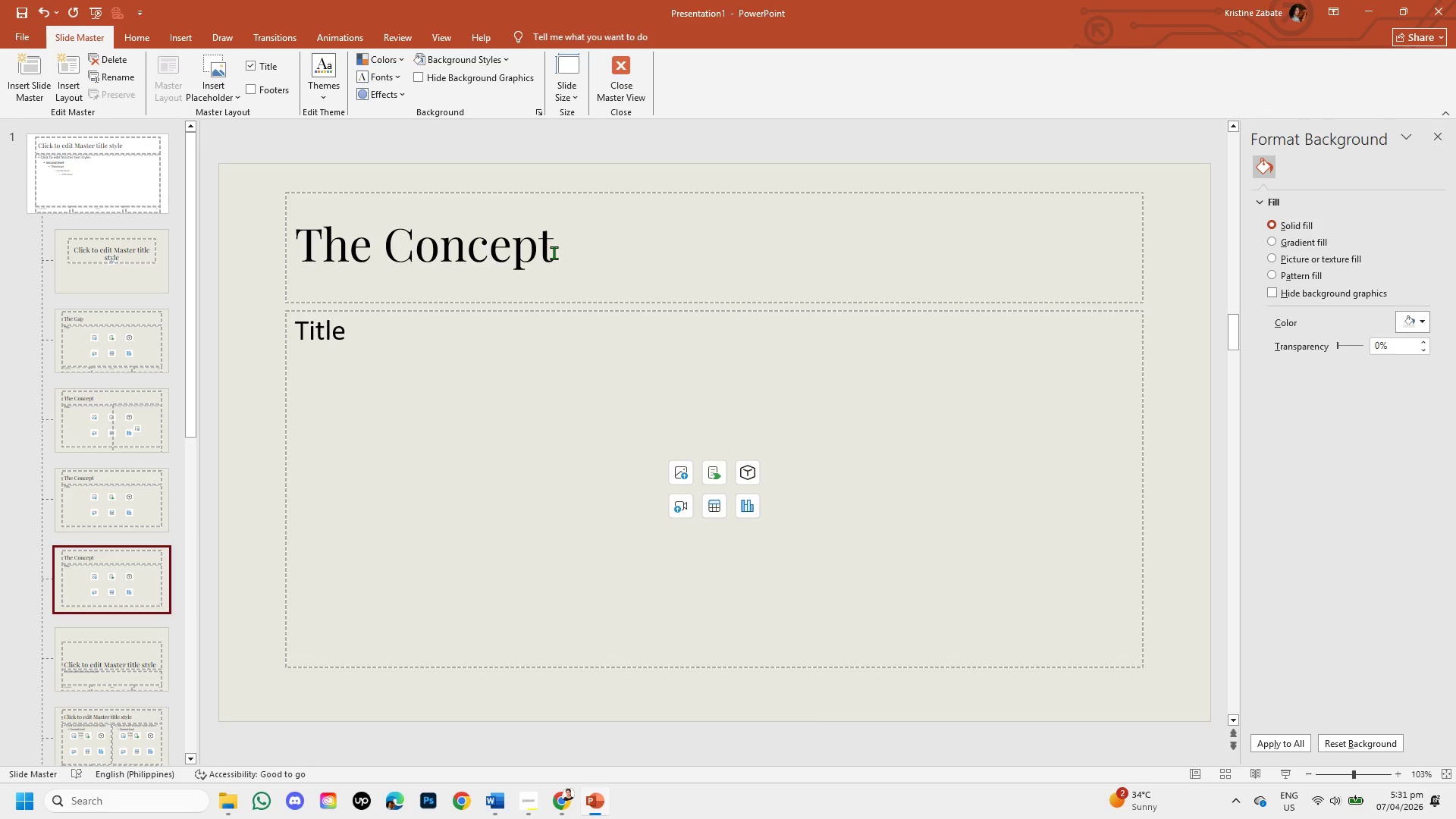 
left_click([125, 501])
 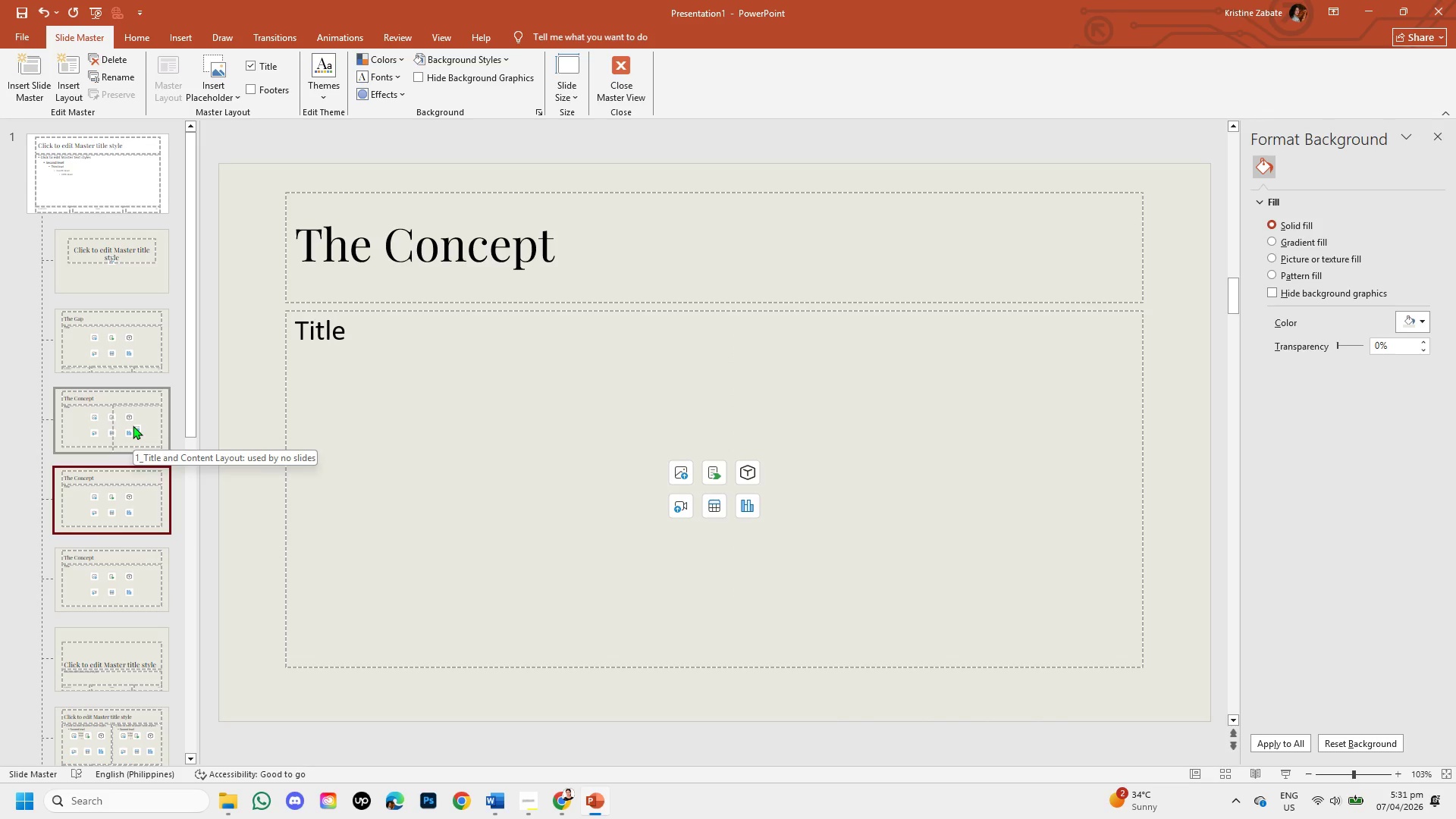 
left_click([120, 343])
 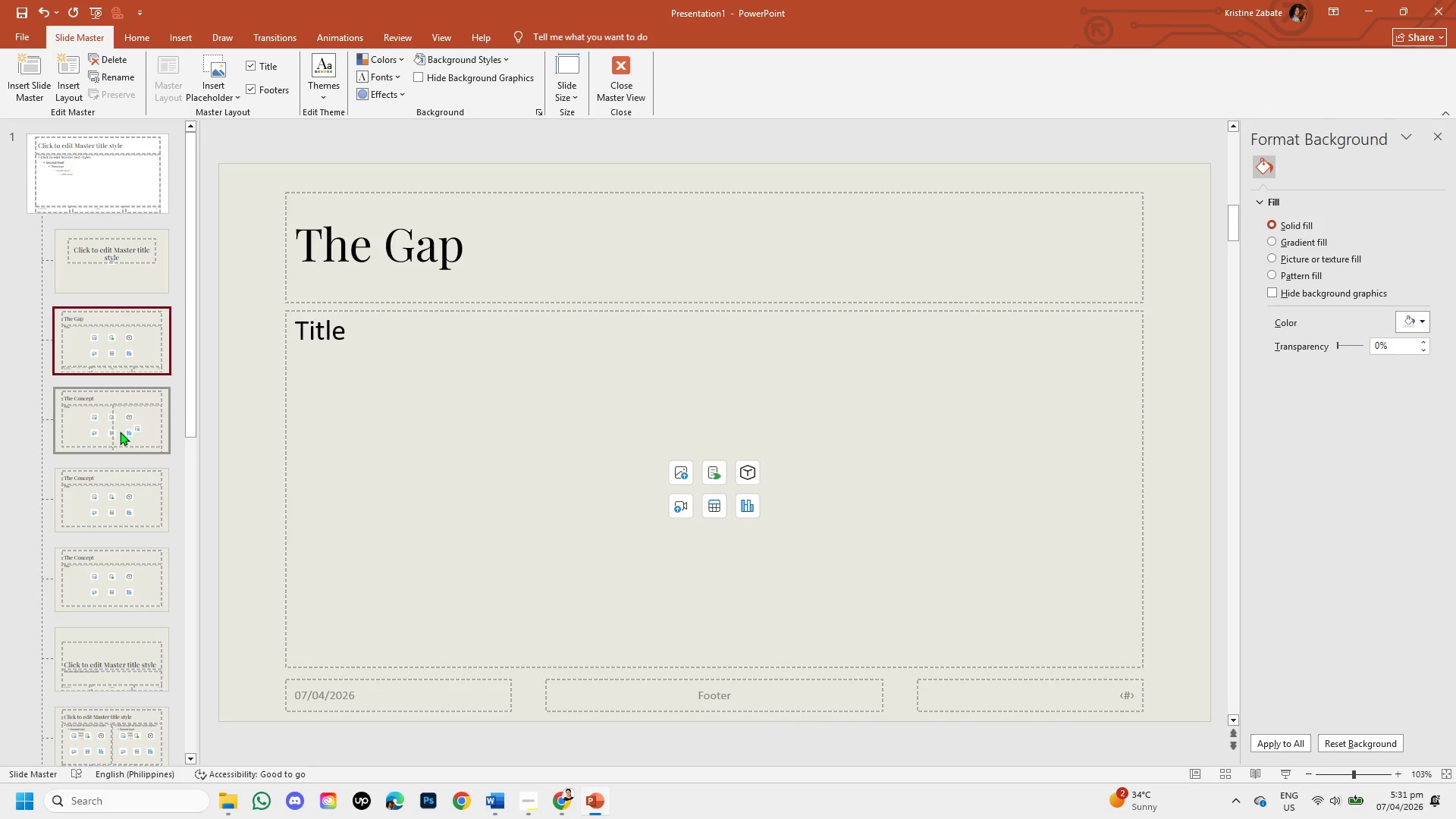 
left_click([120, 431])
 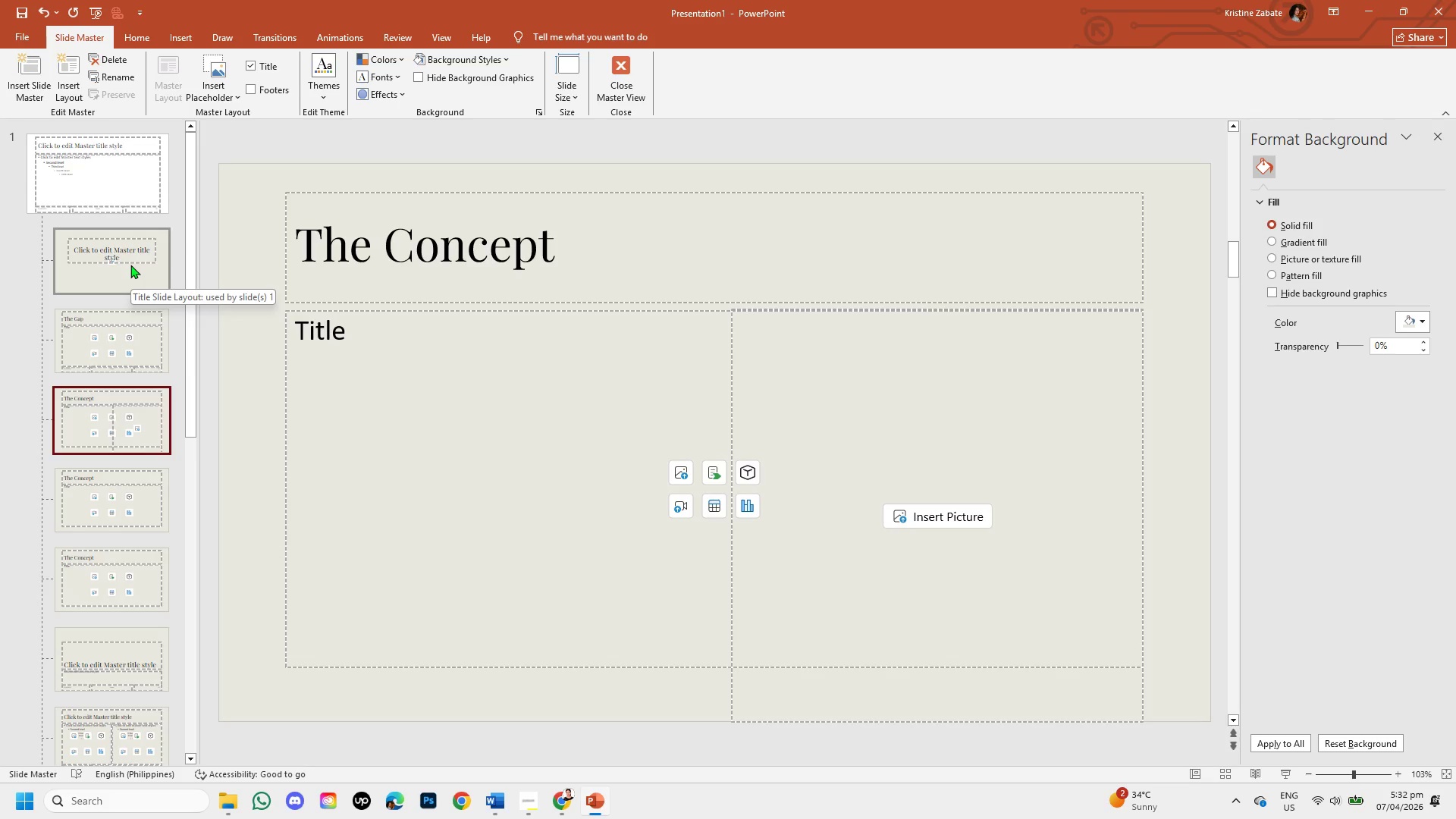 
wait(13.36)
 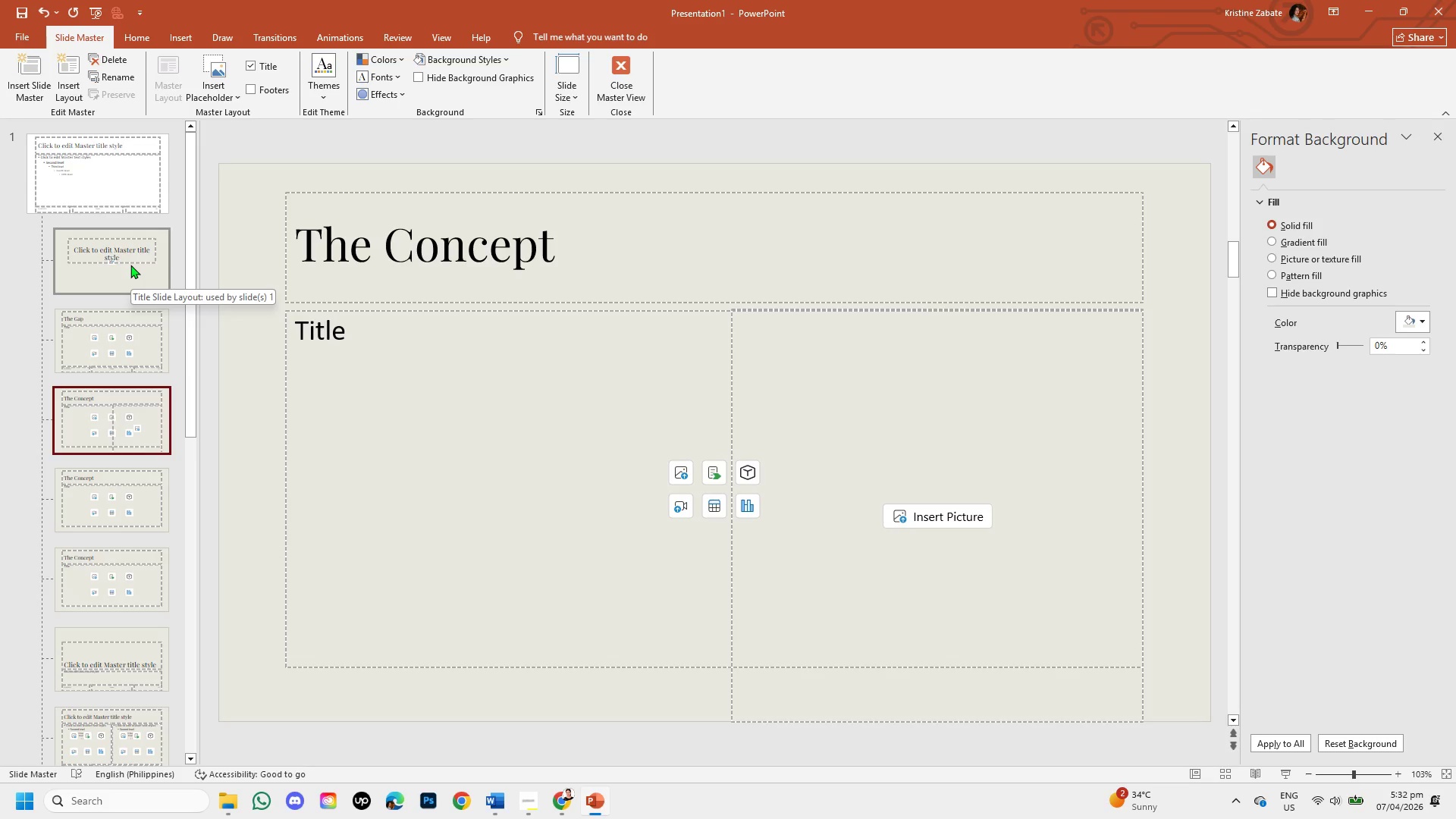 
left_click([108, 492])
 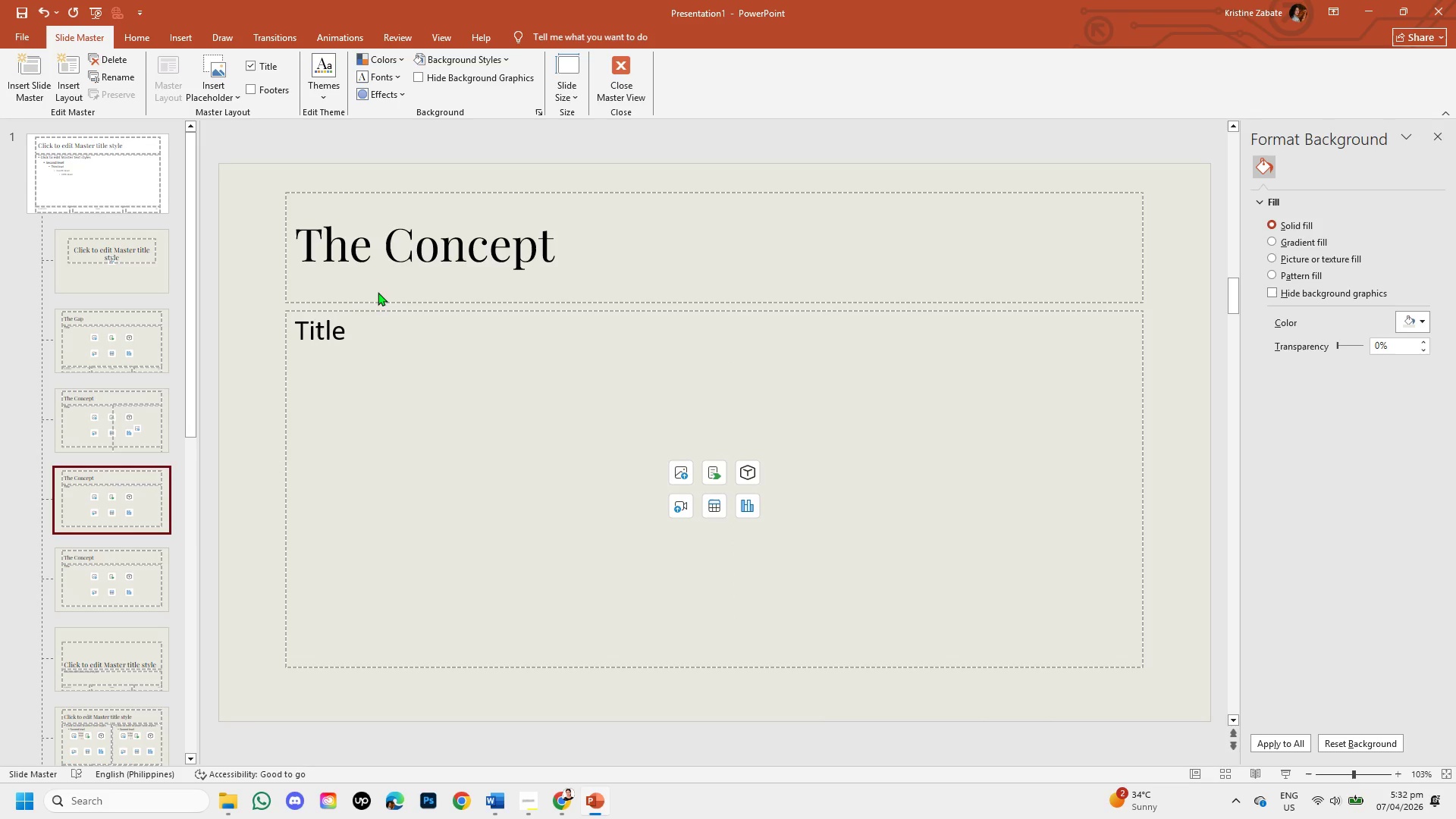 
left_click_drag(start_coordinate=[551, 243], to_coordinate=[130, 38])
 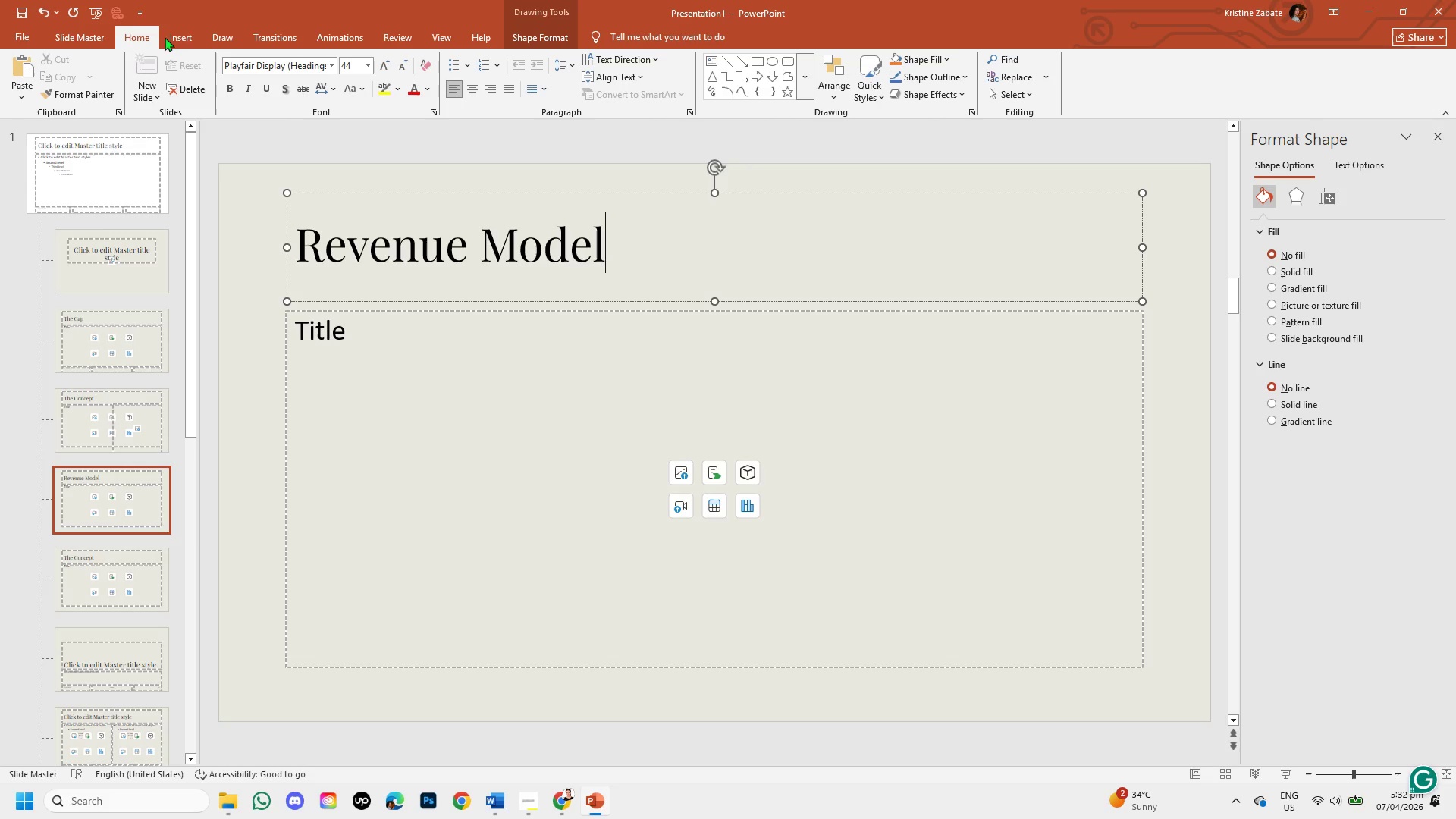 
key(Backspace)
key(Backspace)
key(Backspace)
type(r)
key(Backspace)
type(Revenue Model)
 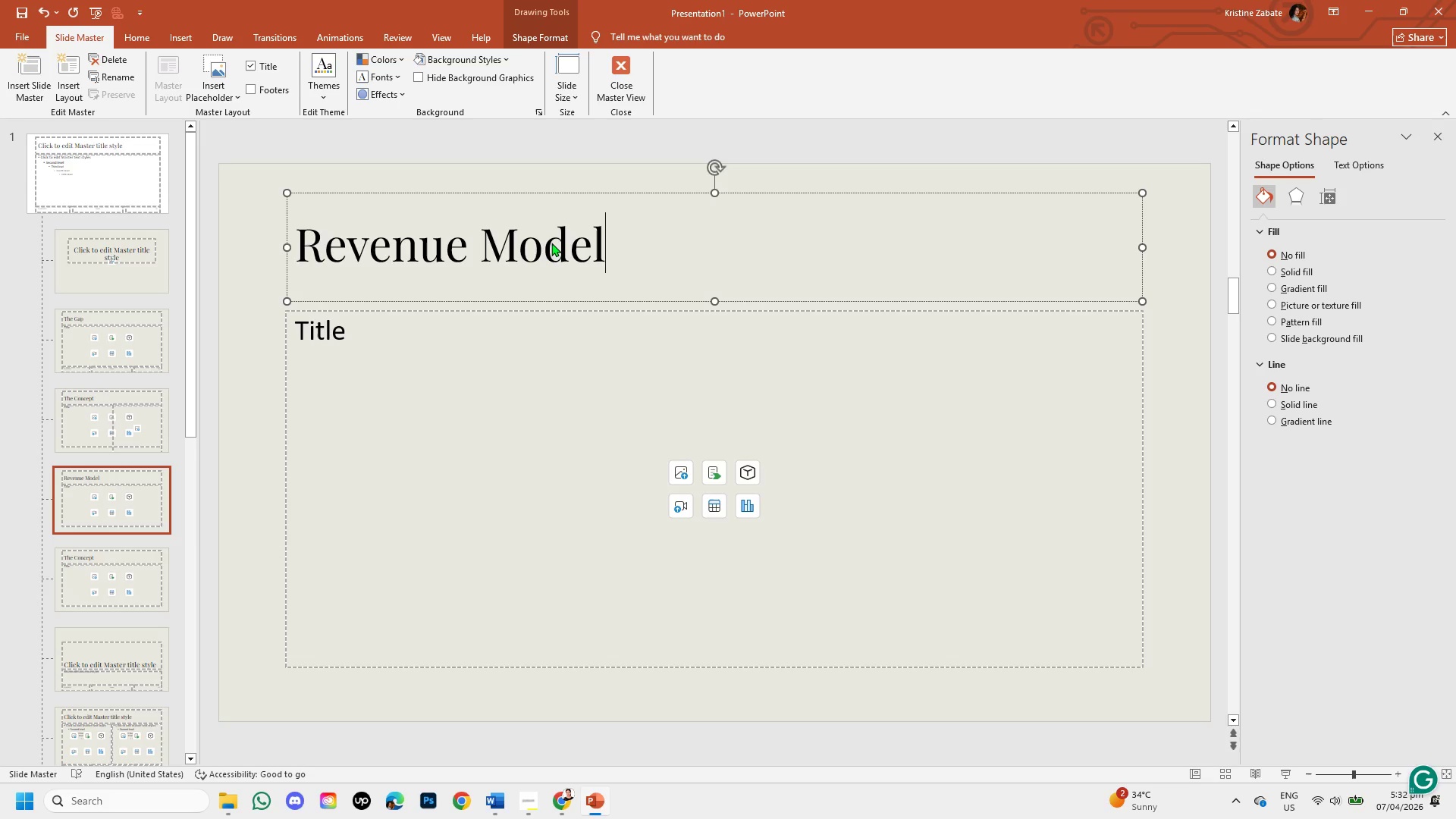 
left_click([130, 38])
 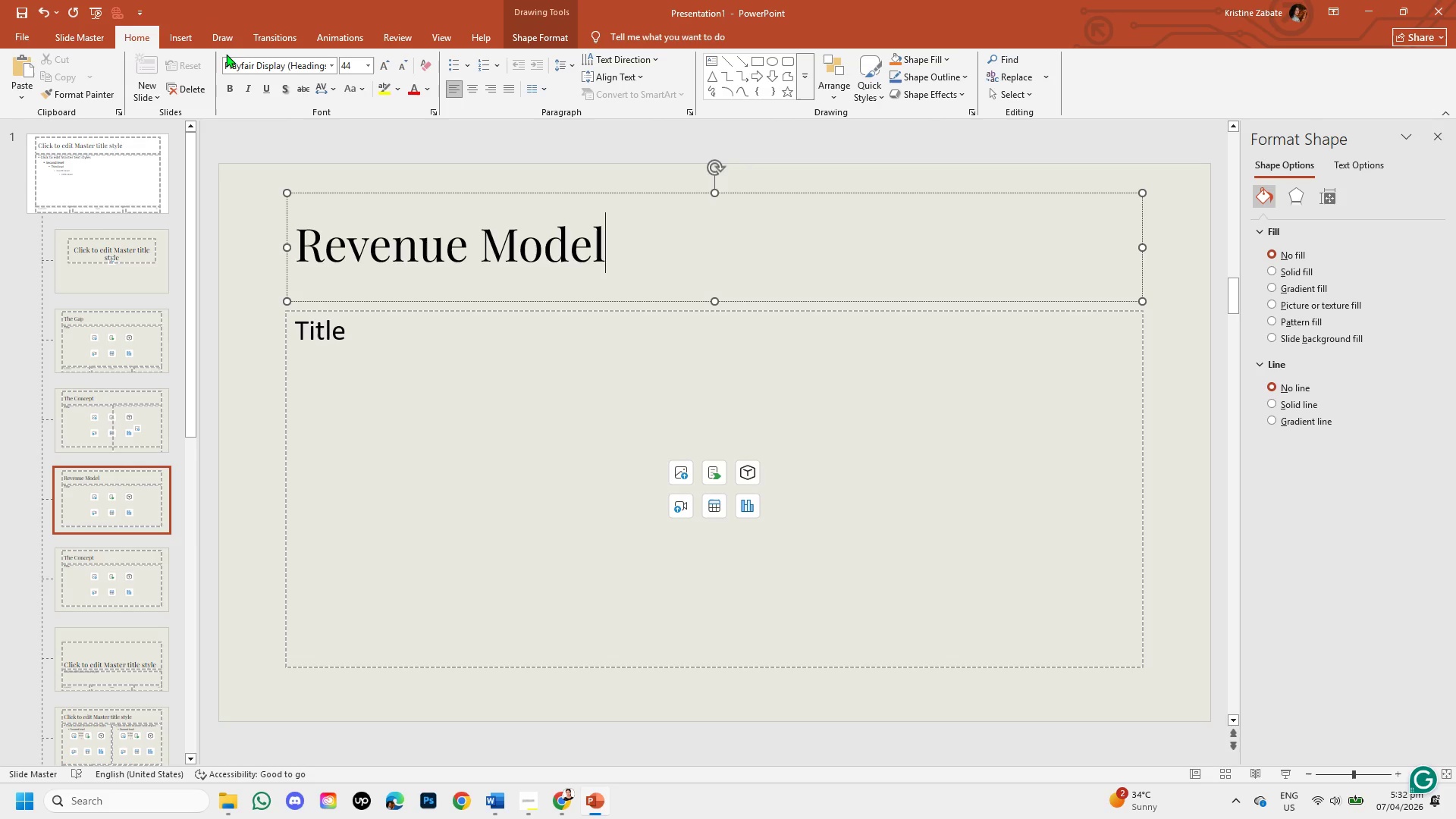 
left_click([179, 37])
 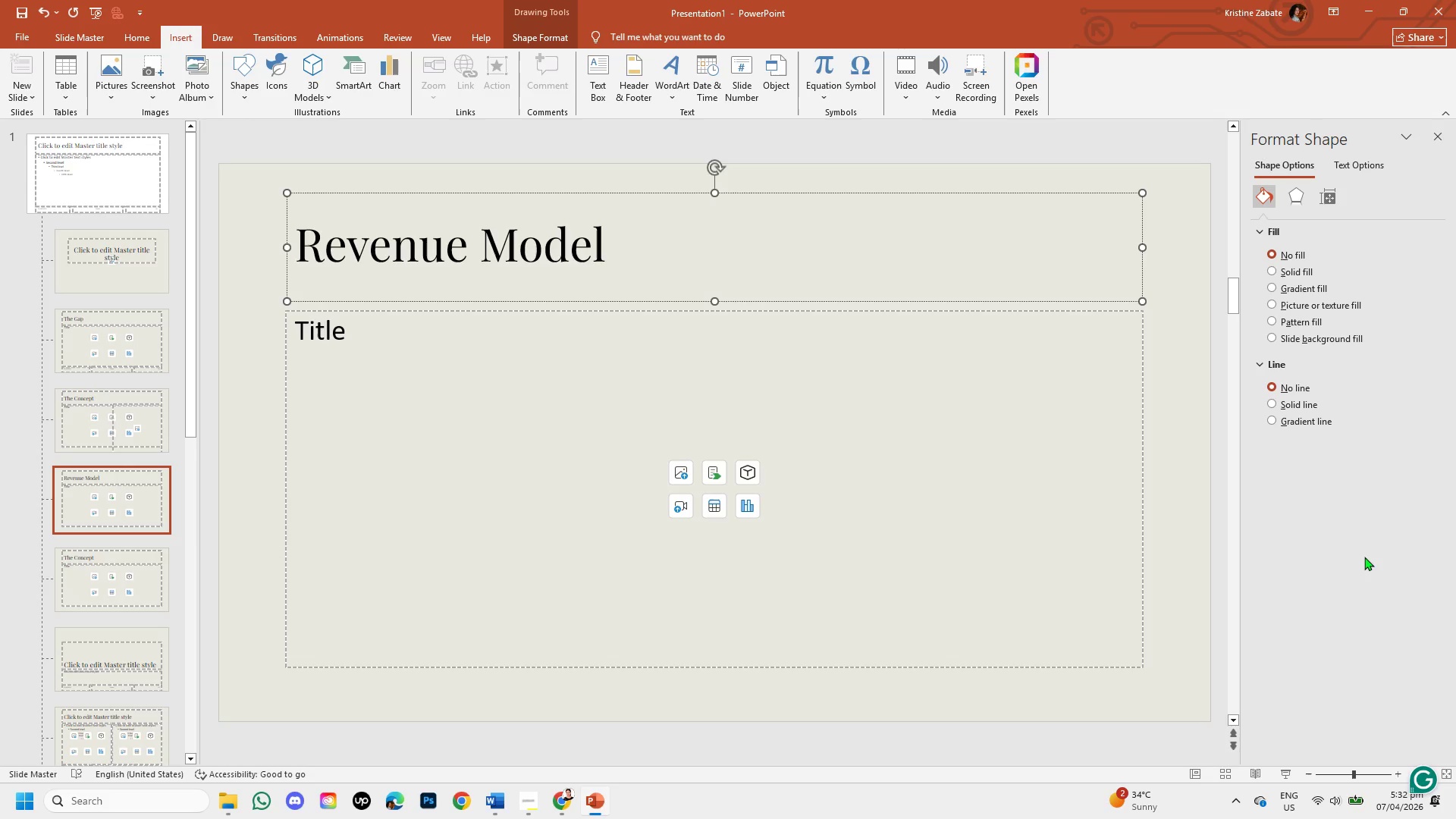 
wait(16.25)
 